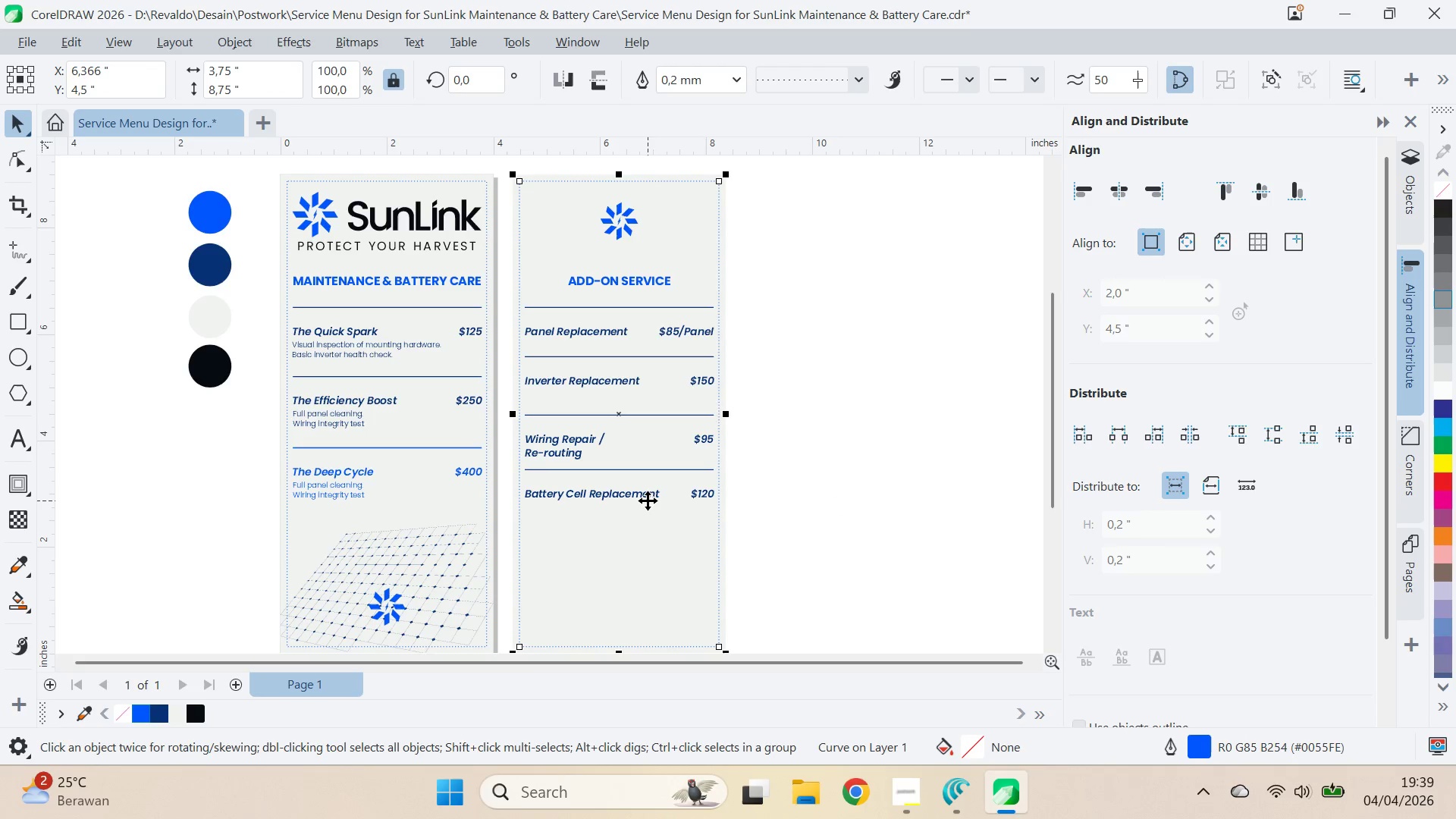 
triple_click([645, 495])
 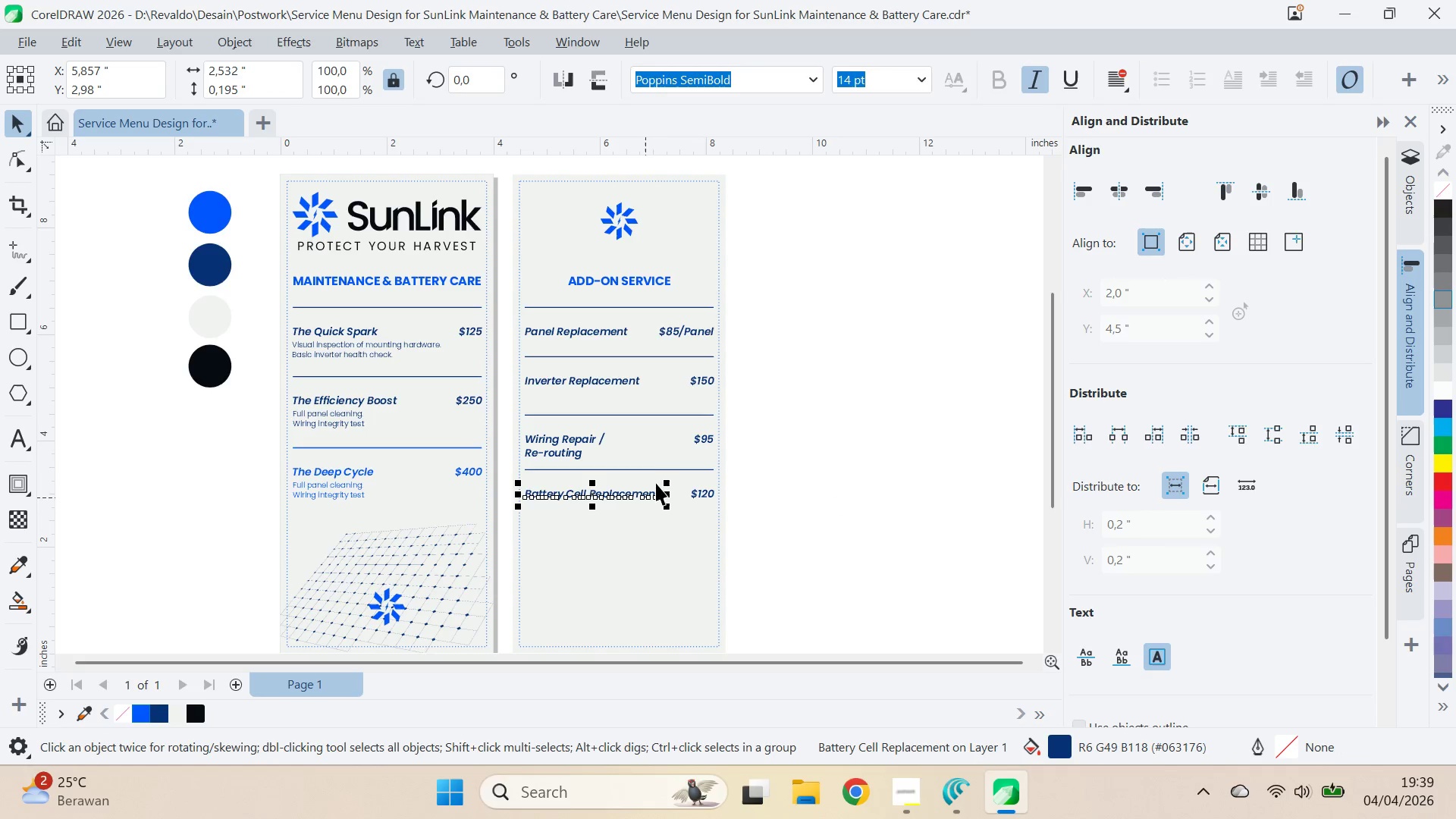 
hold_key(key=ShiftLeft, duration=0.73)
left_click([664, 472])
 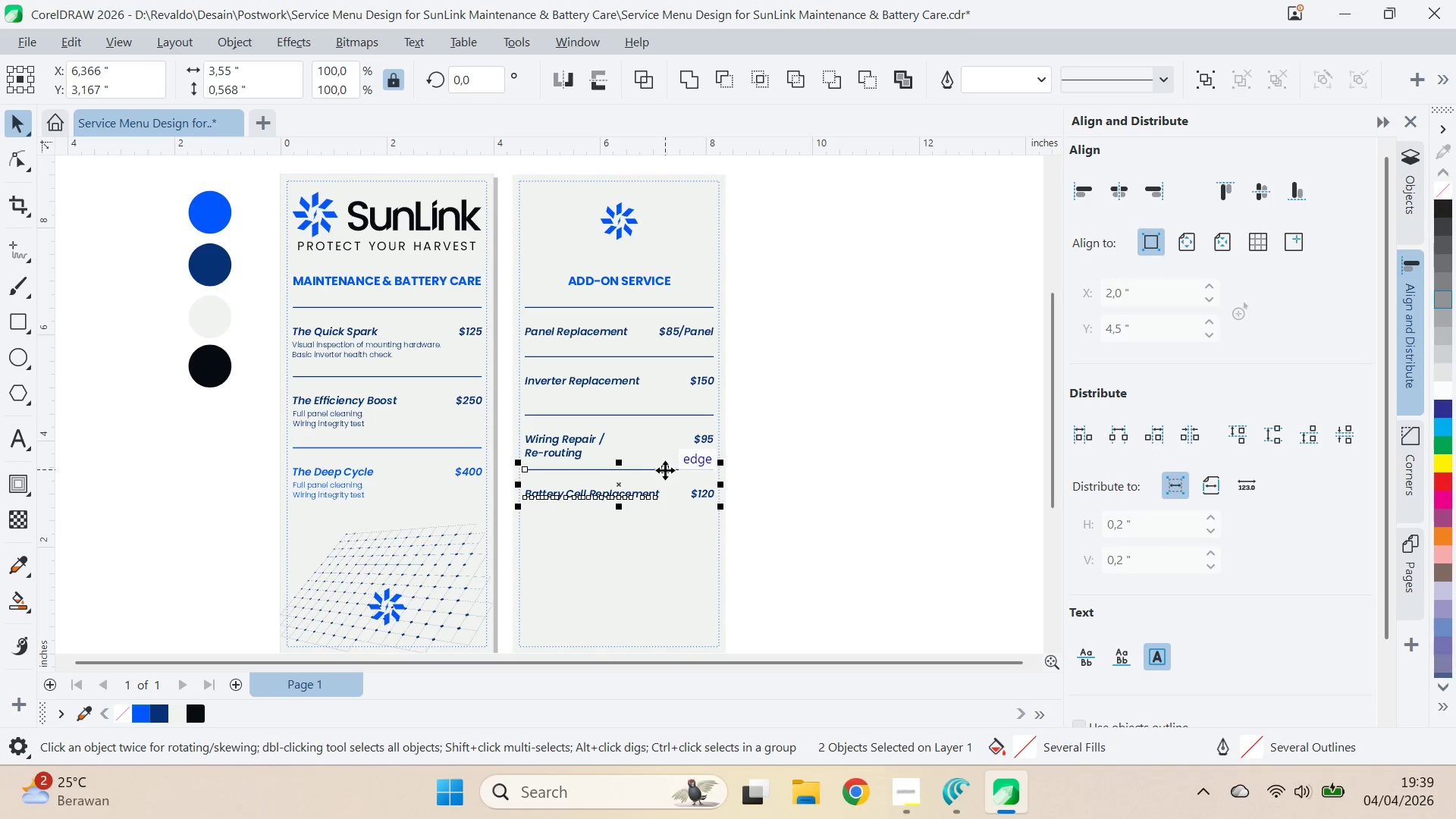 
key(L)
 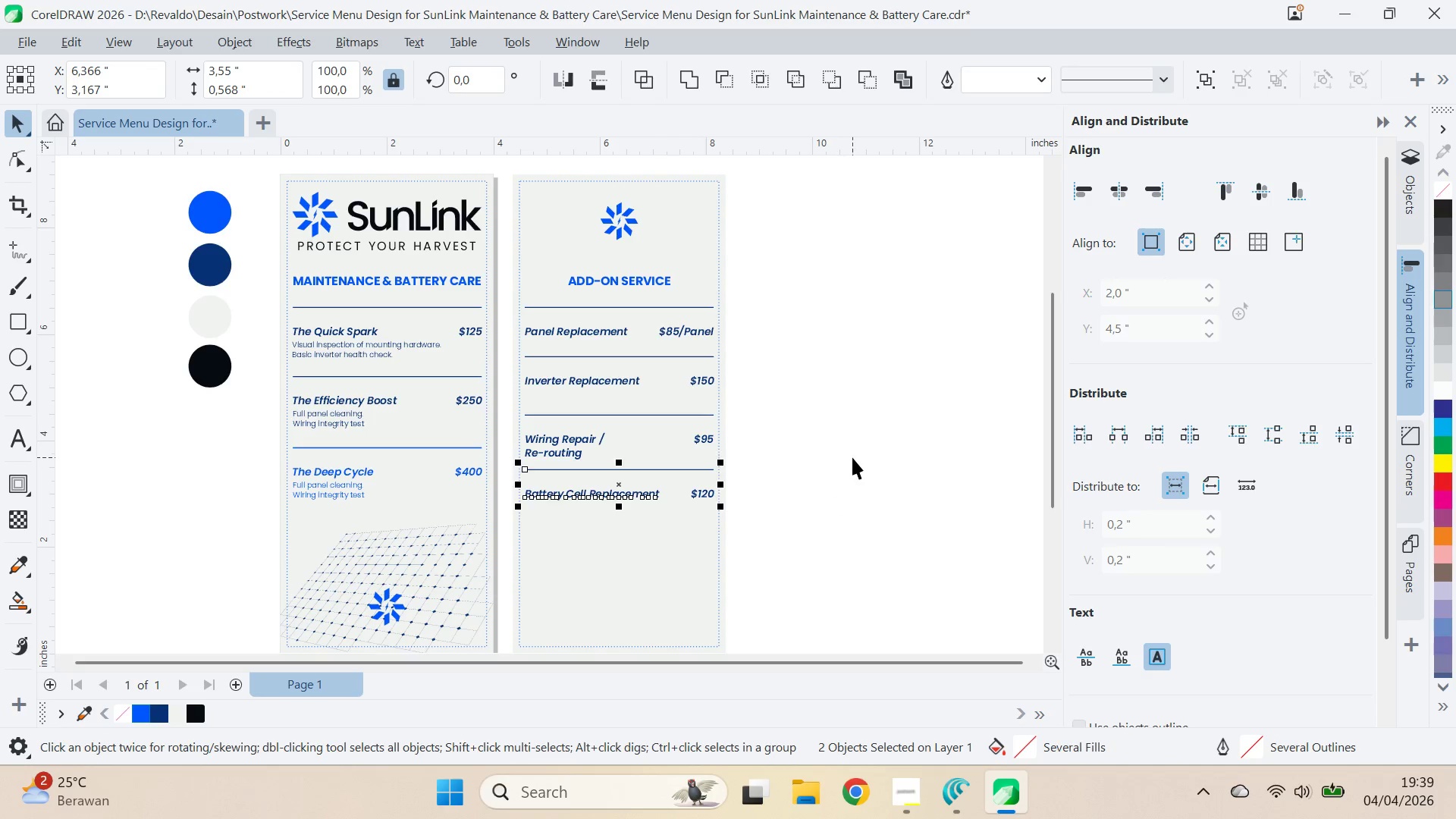 
left_click_drag(start_coordinate=[852, 457], to_coordinate=[846, 457])
 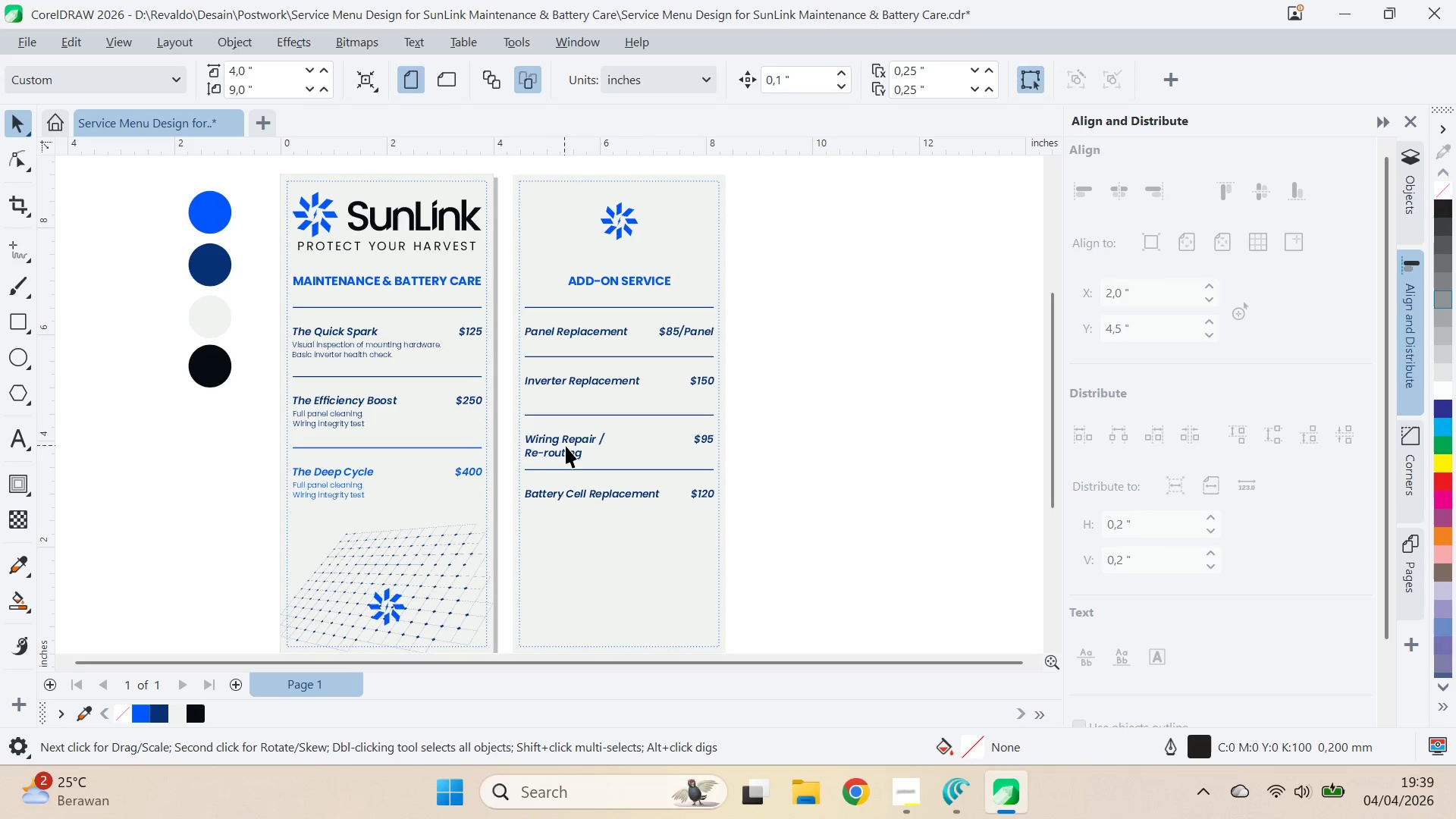 
left_click([570, 448])
 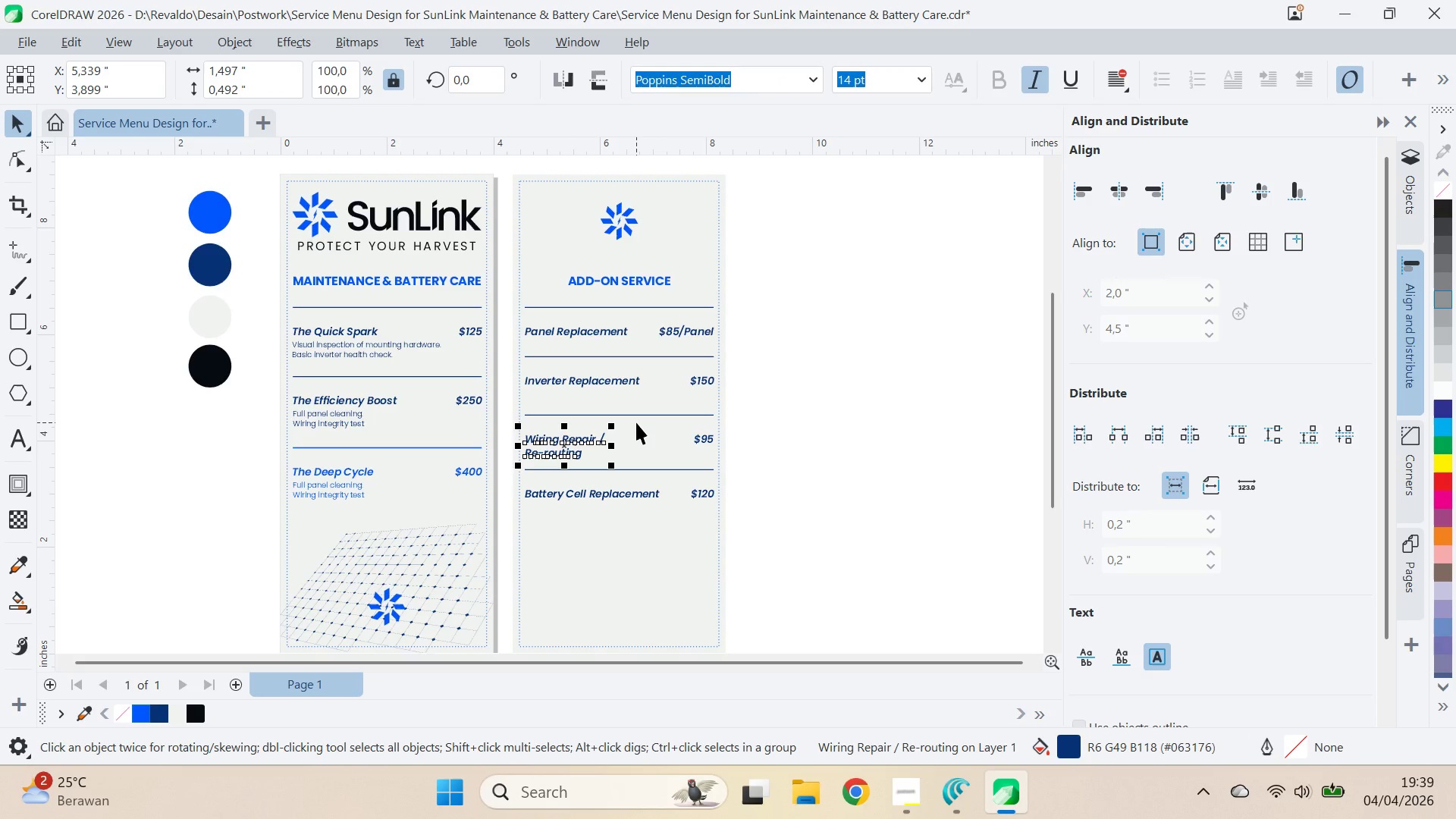 
hold_key(key=ShiftLeft, duration=0.44)
 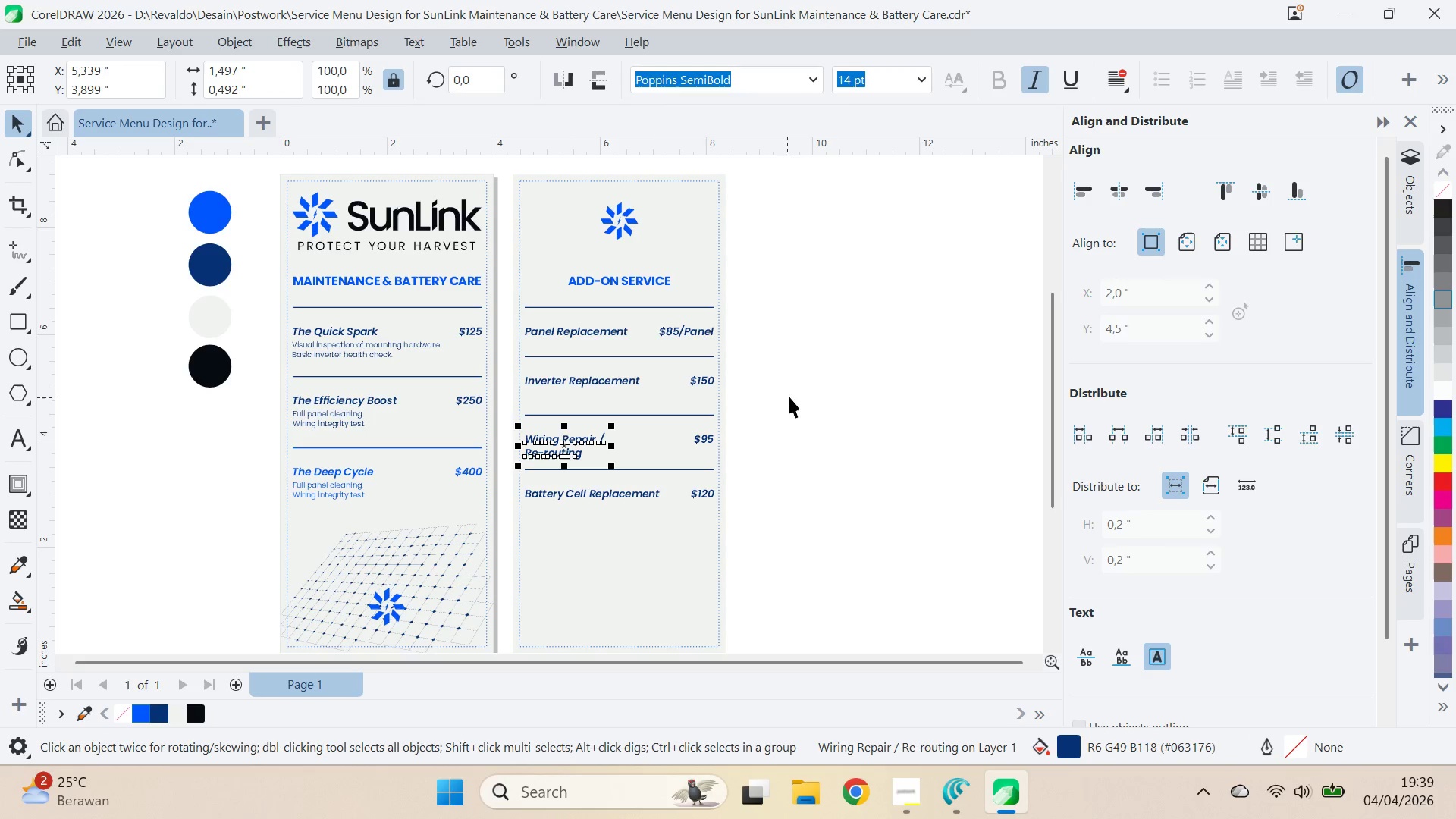 
left_click_drag(start_coordinate=[789, 396], to_coordinate=[500, 468])
 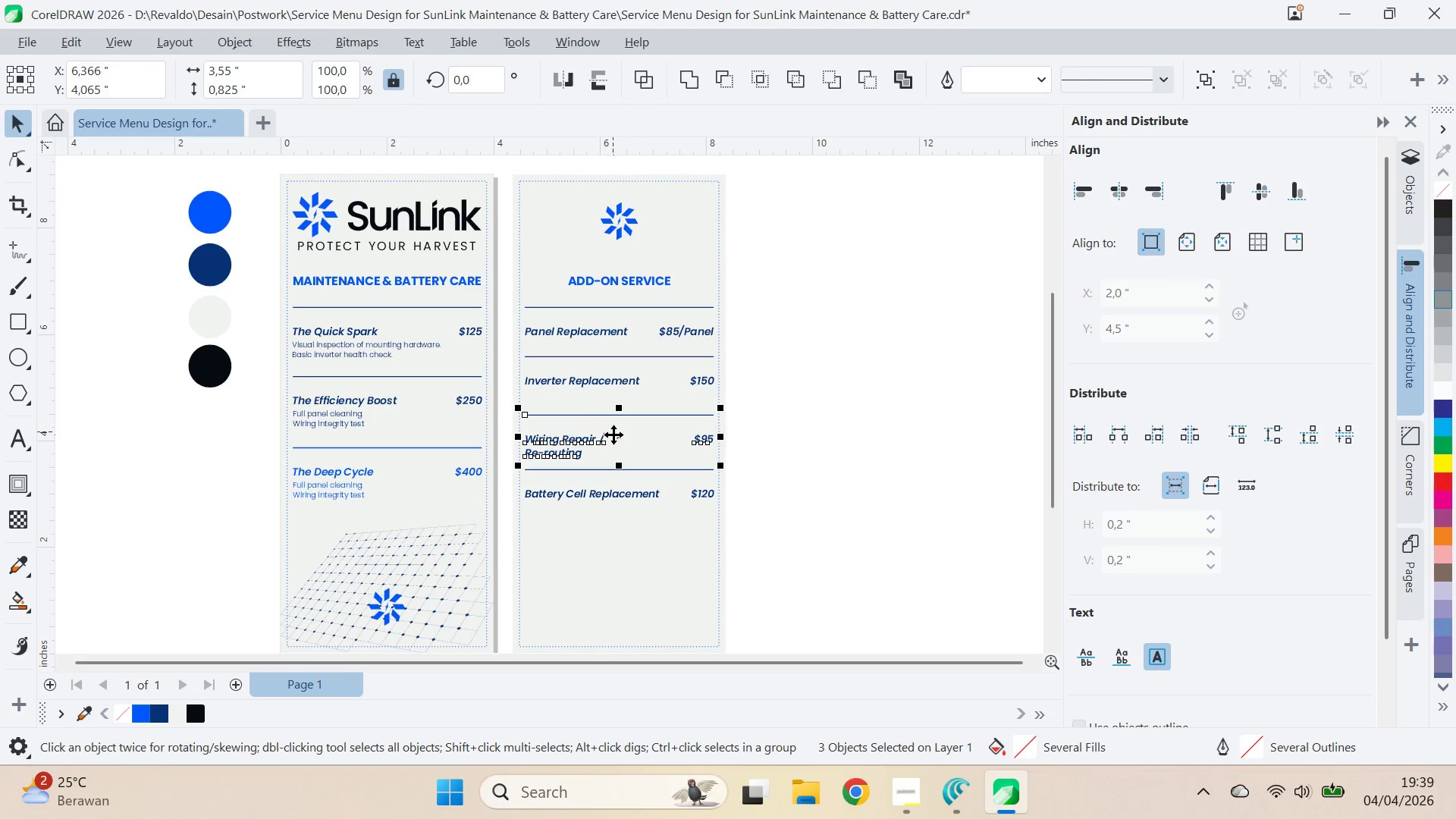 
left_click_drag(start_coordinate=[615, 435], to_coordinate=[604, 525])
 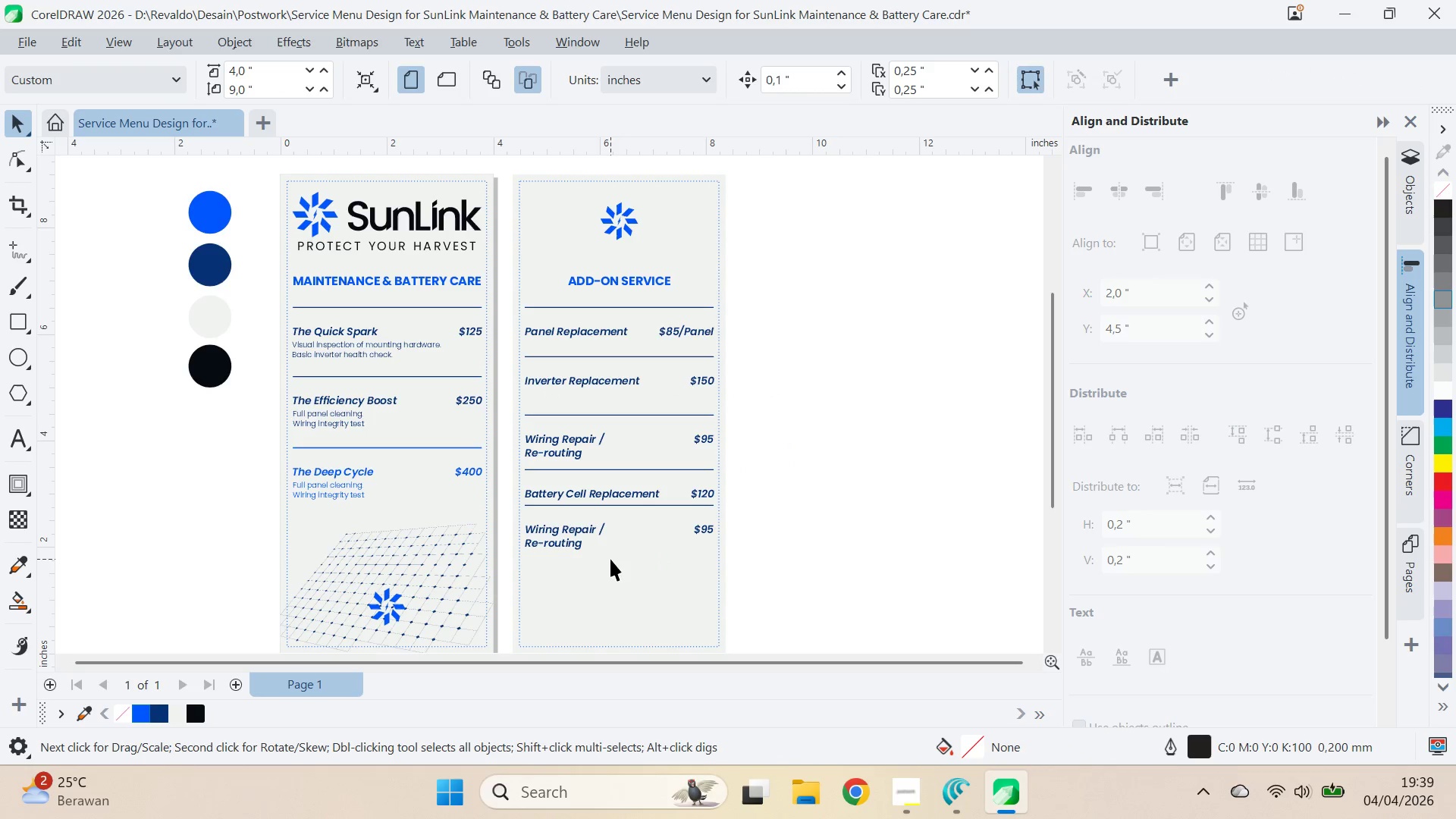 
hold_key(key=ShiftLeft, duration=1.01)
 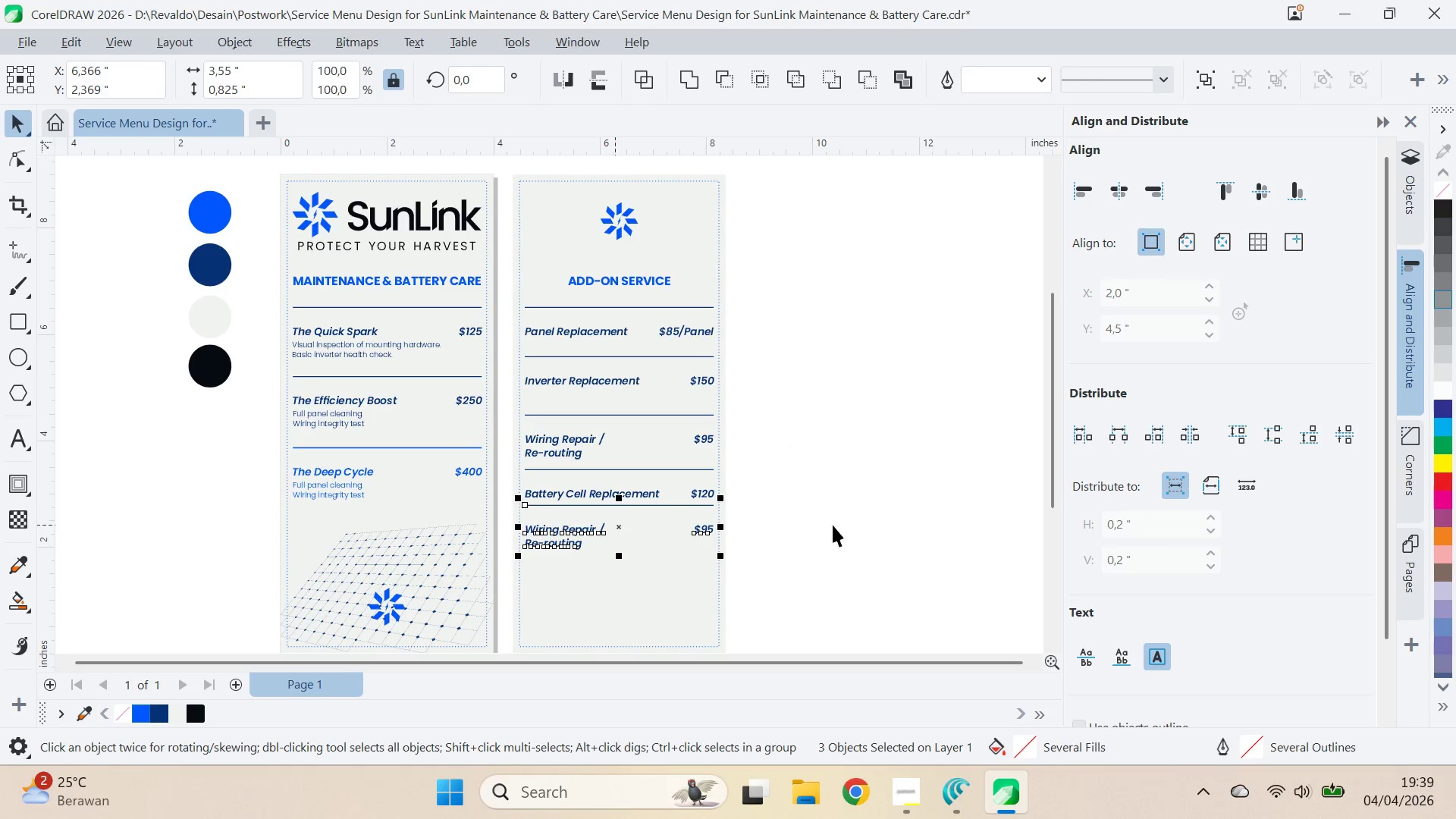 
left_click([855, 525])
 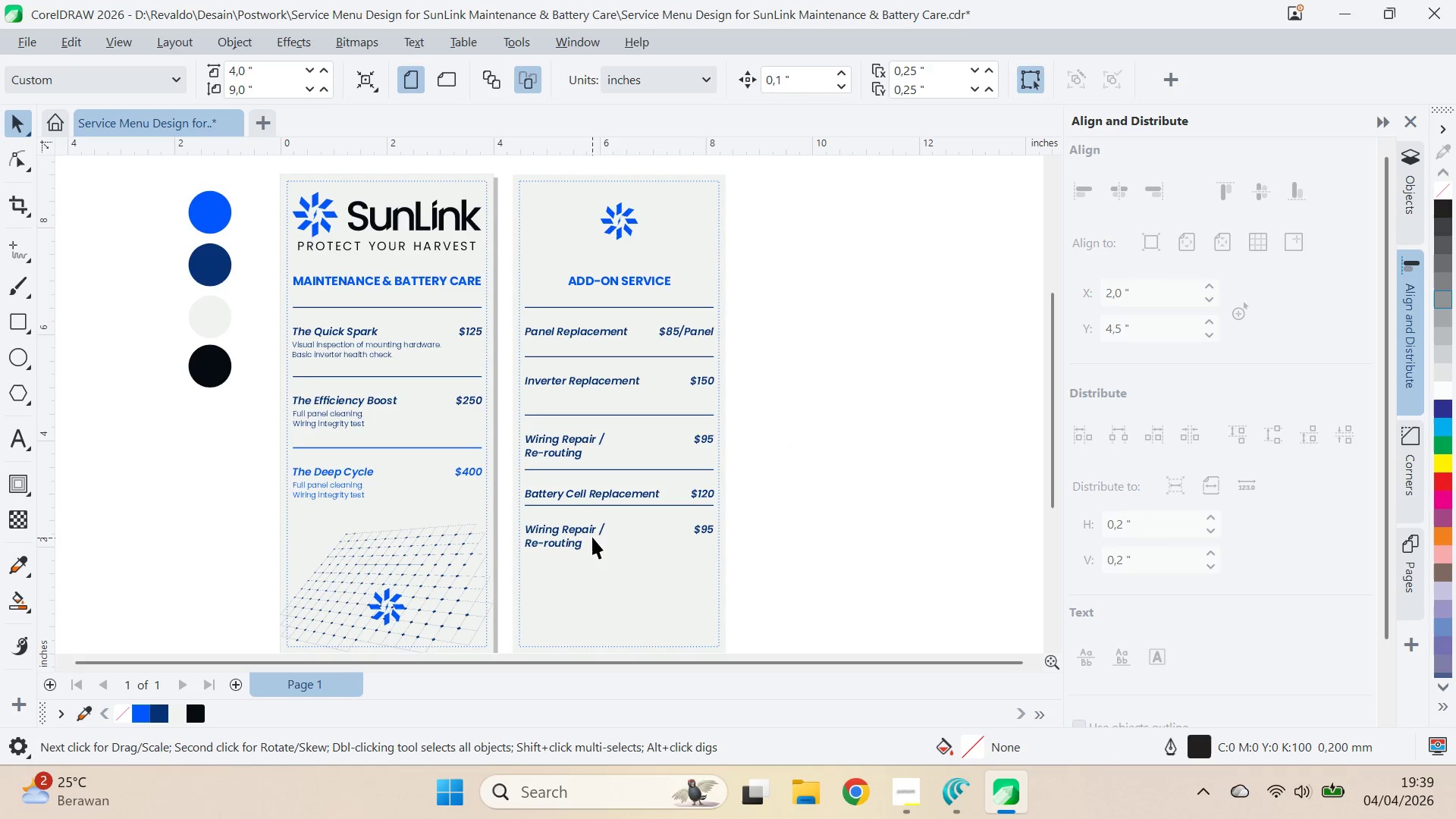 
left_click([590, 533])
 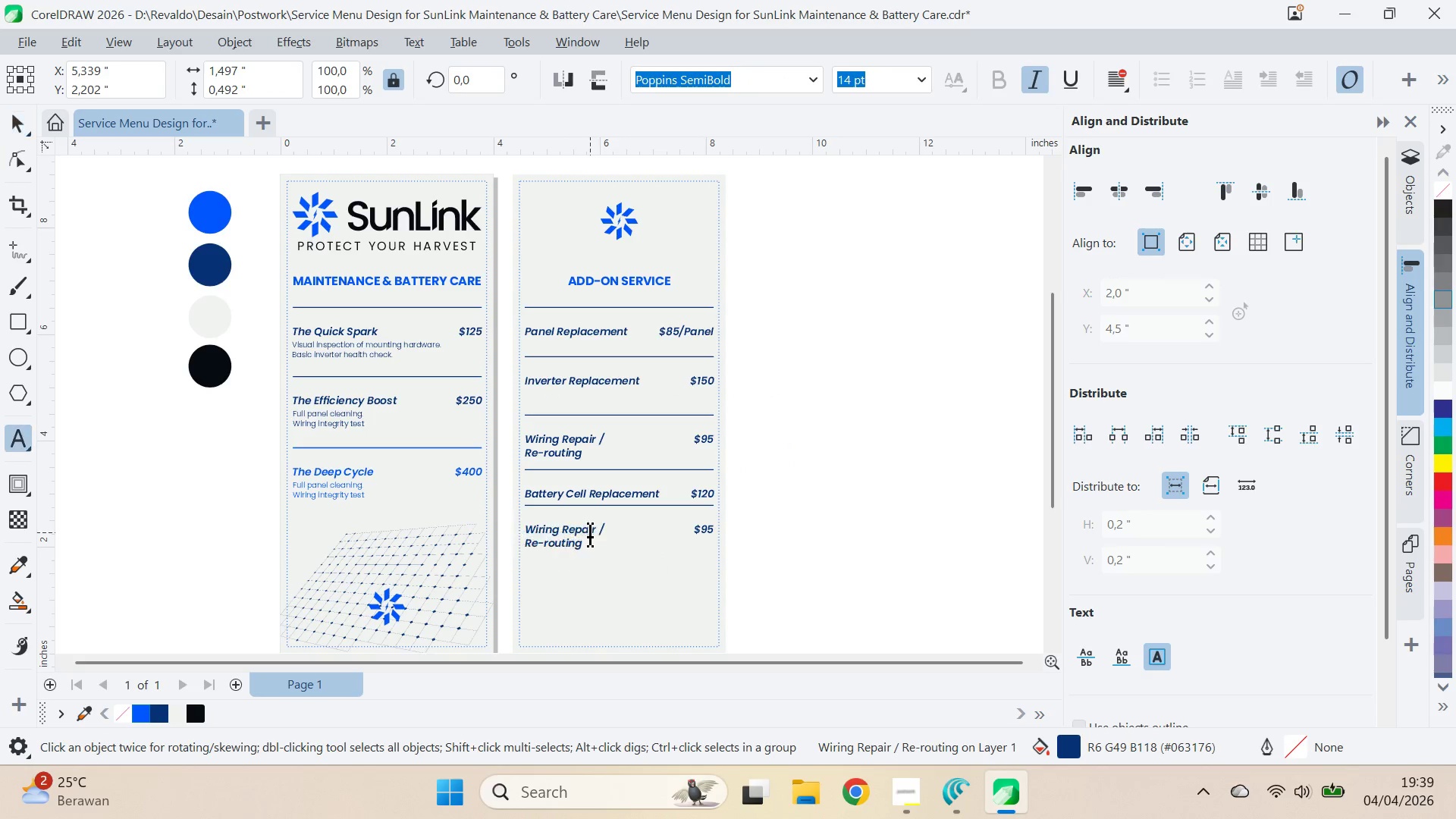 
key(Control+A)
 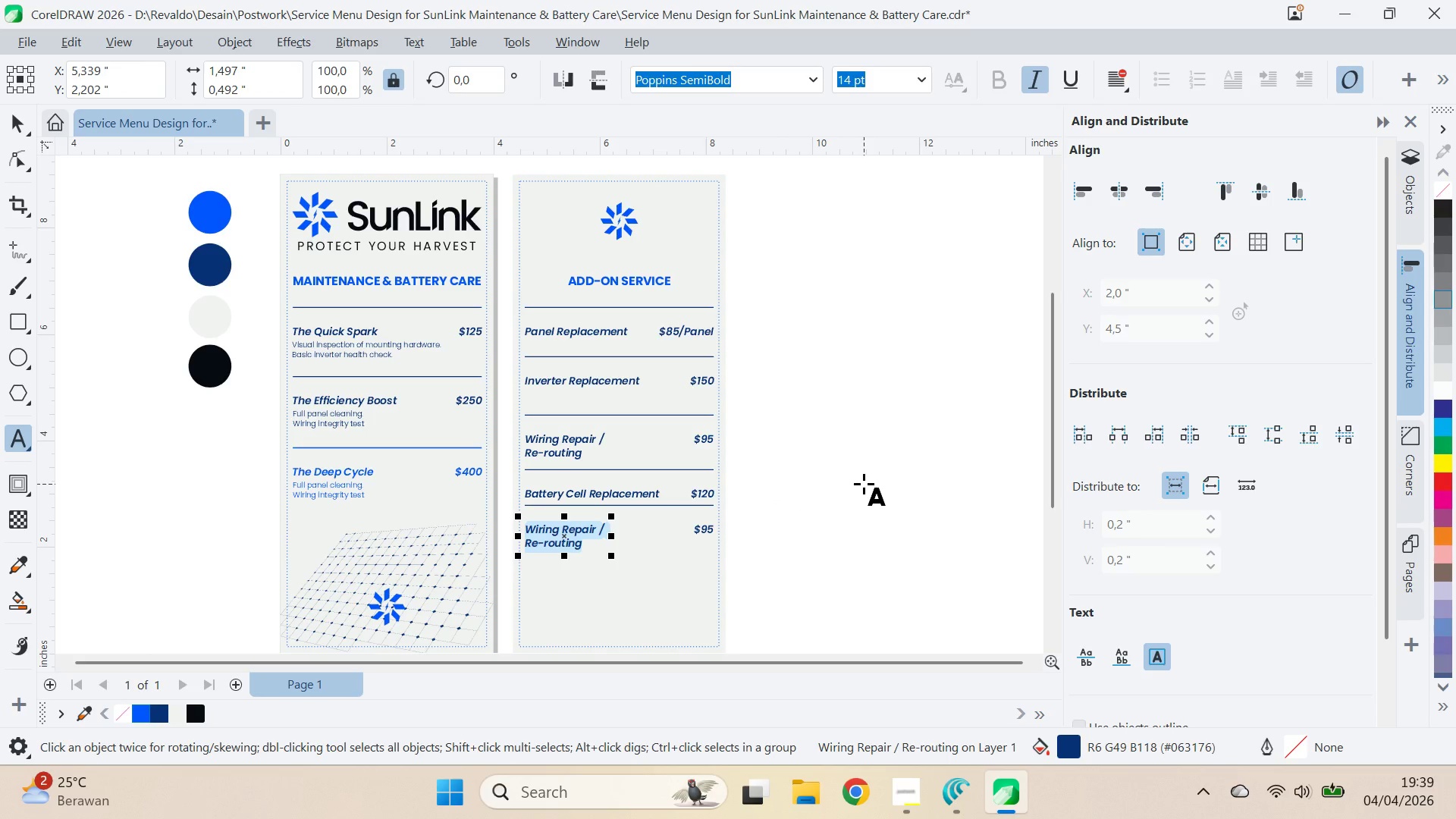 
type(Firmware Update Only)
 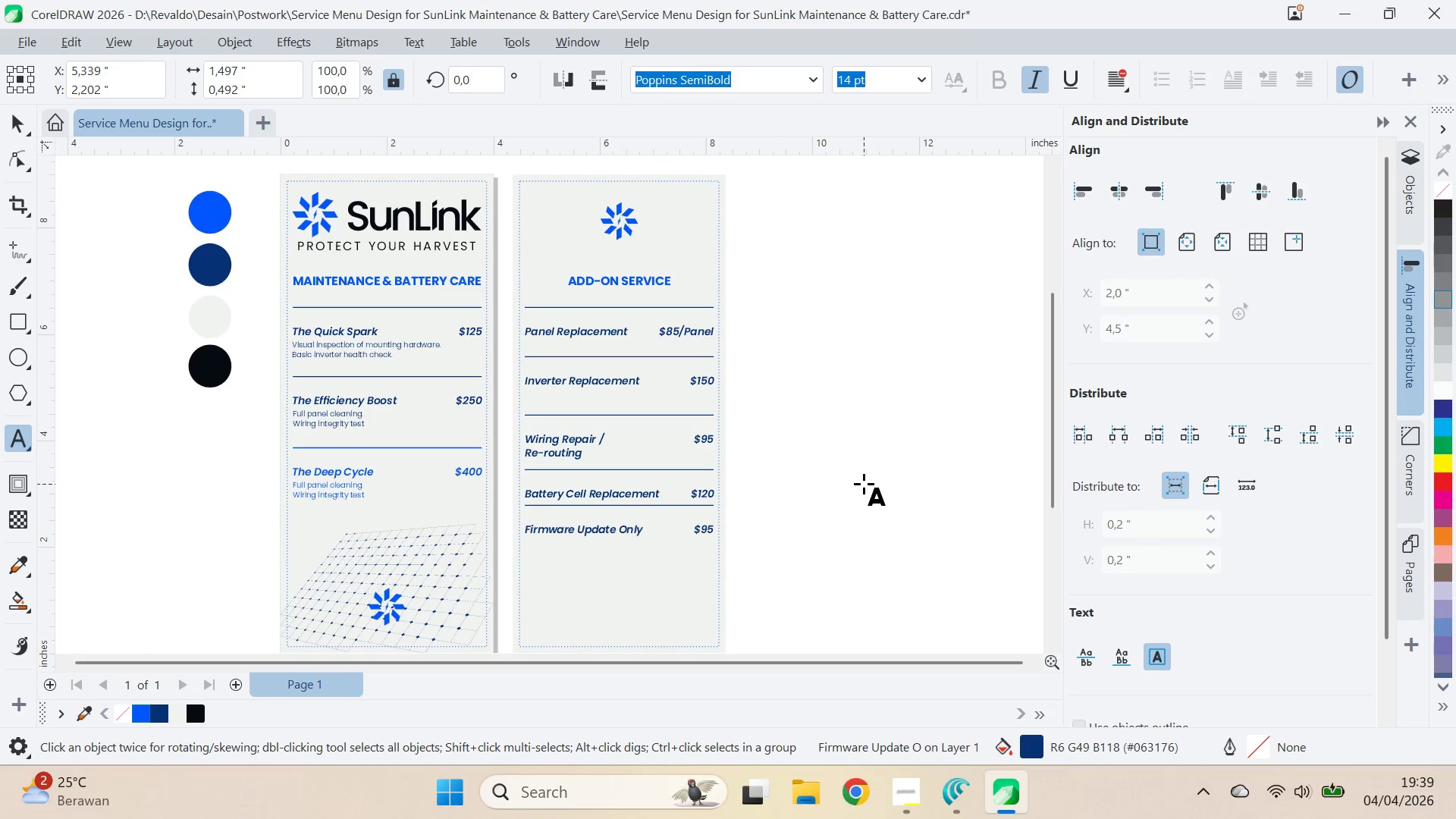 
left_click([704, 532])
 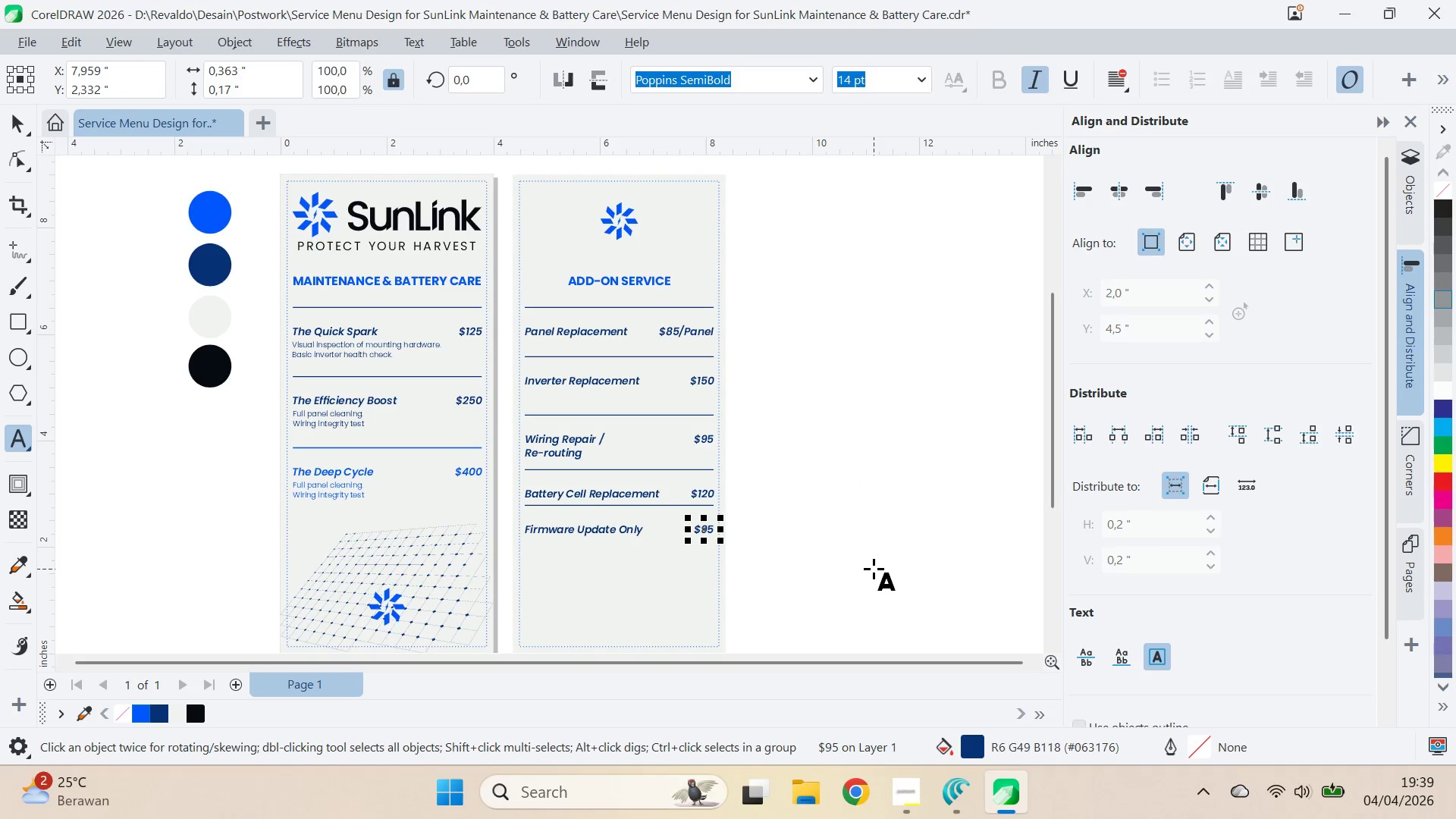 
type([Delete][Delete]45)
 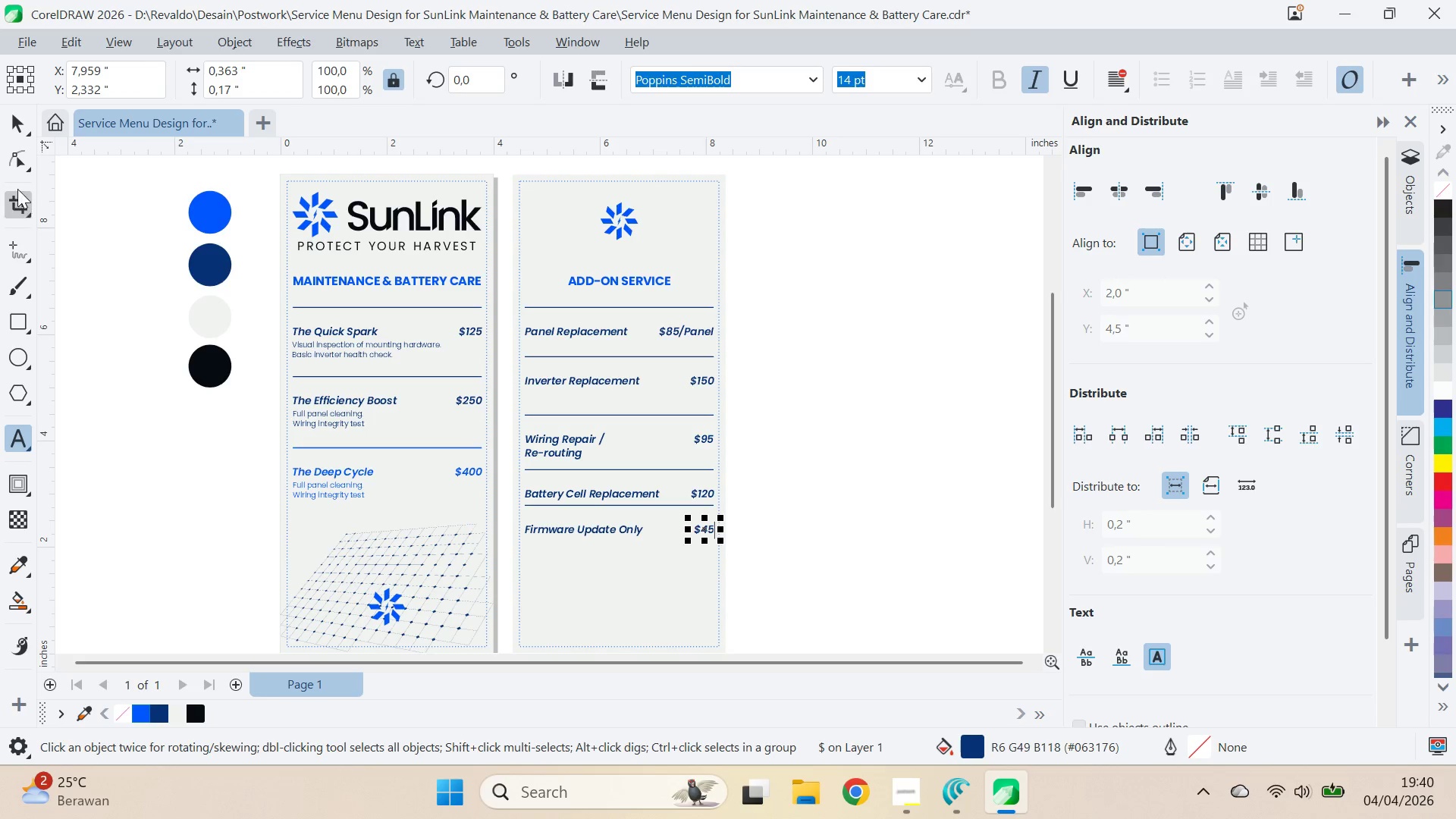 
left_click([13, 128])
 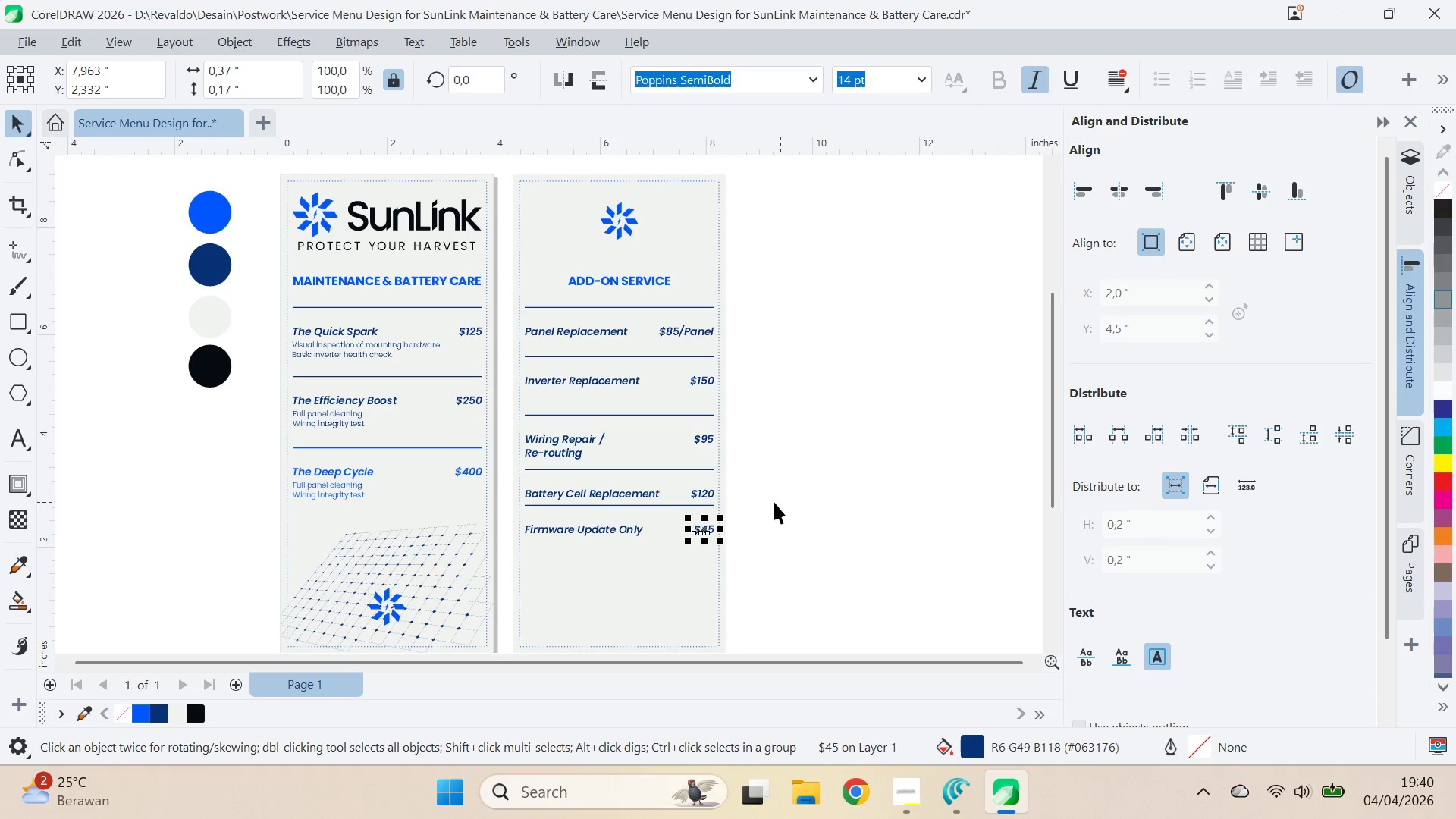 
left_click_drag(start_coordinate=[774, 500], to_coordinate=[504, 557])
 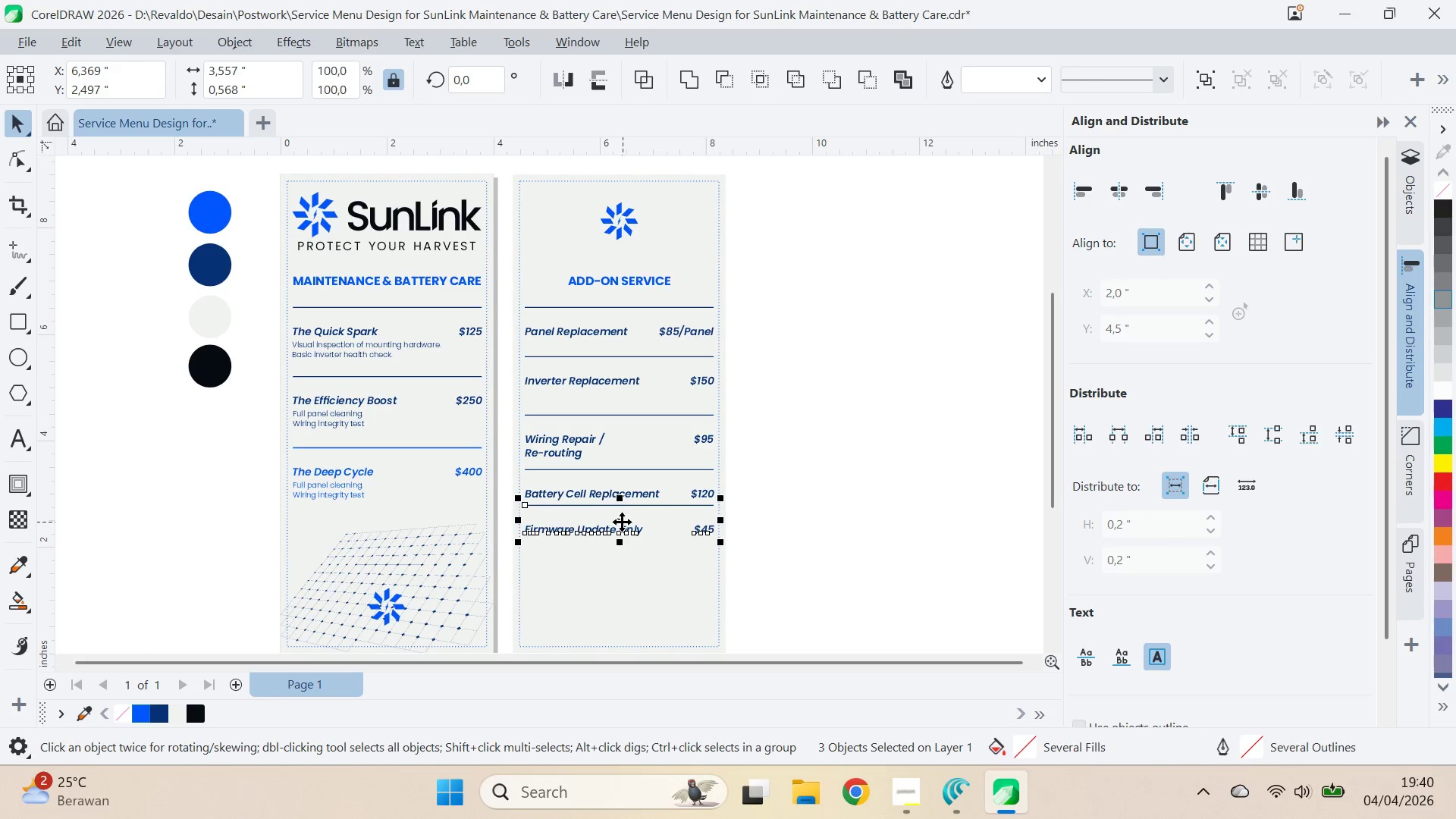 
left_click_drag(start_coordinate=[622, 522], to_coordinate=[621, 577])
 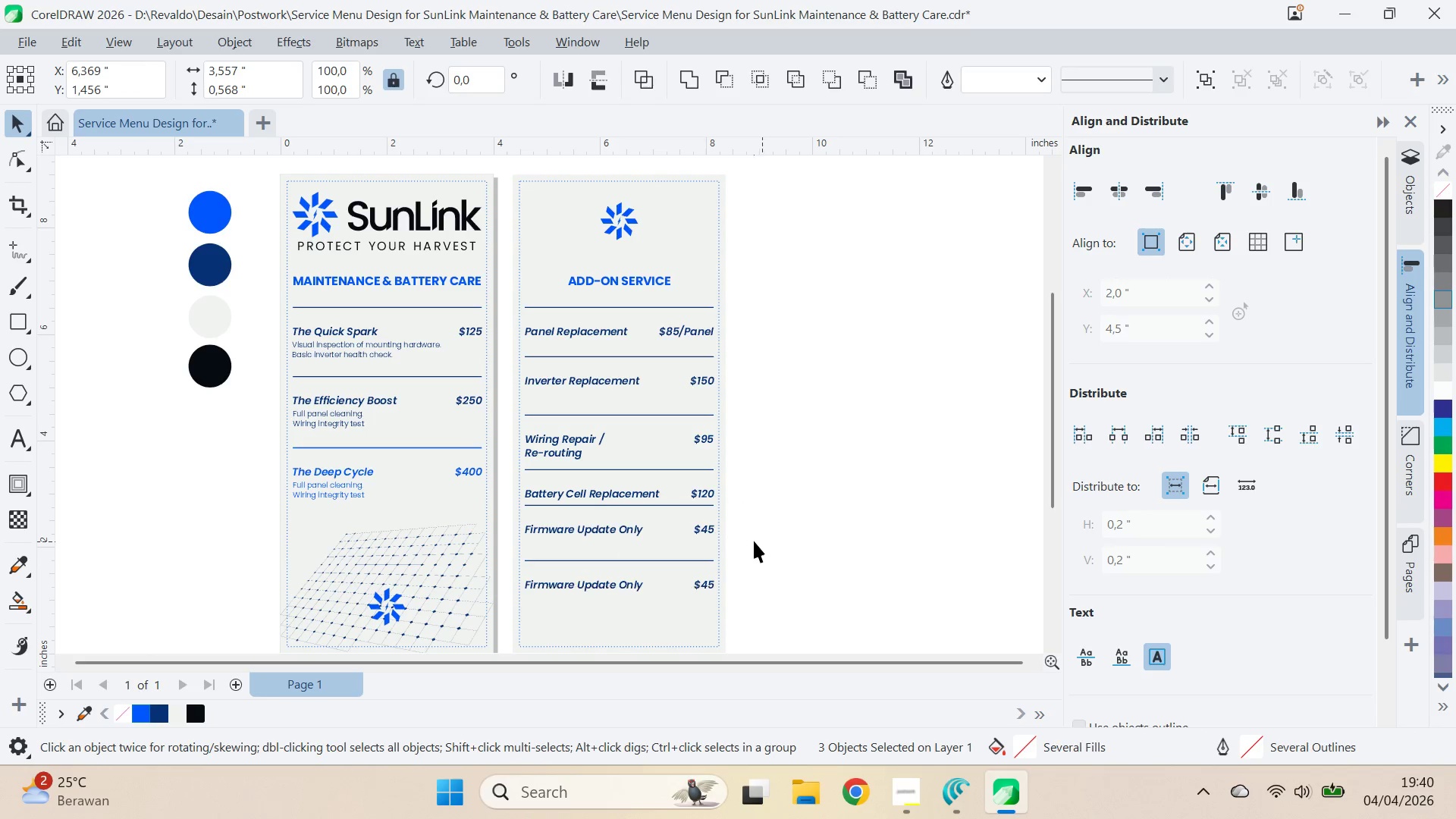 
hold_key(key=ShiftLeft, duration=0.95)
 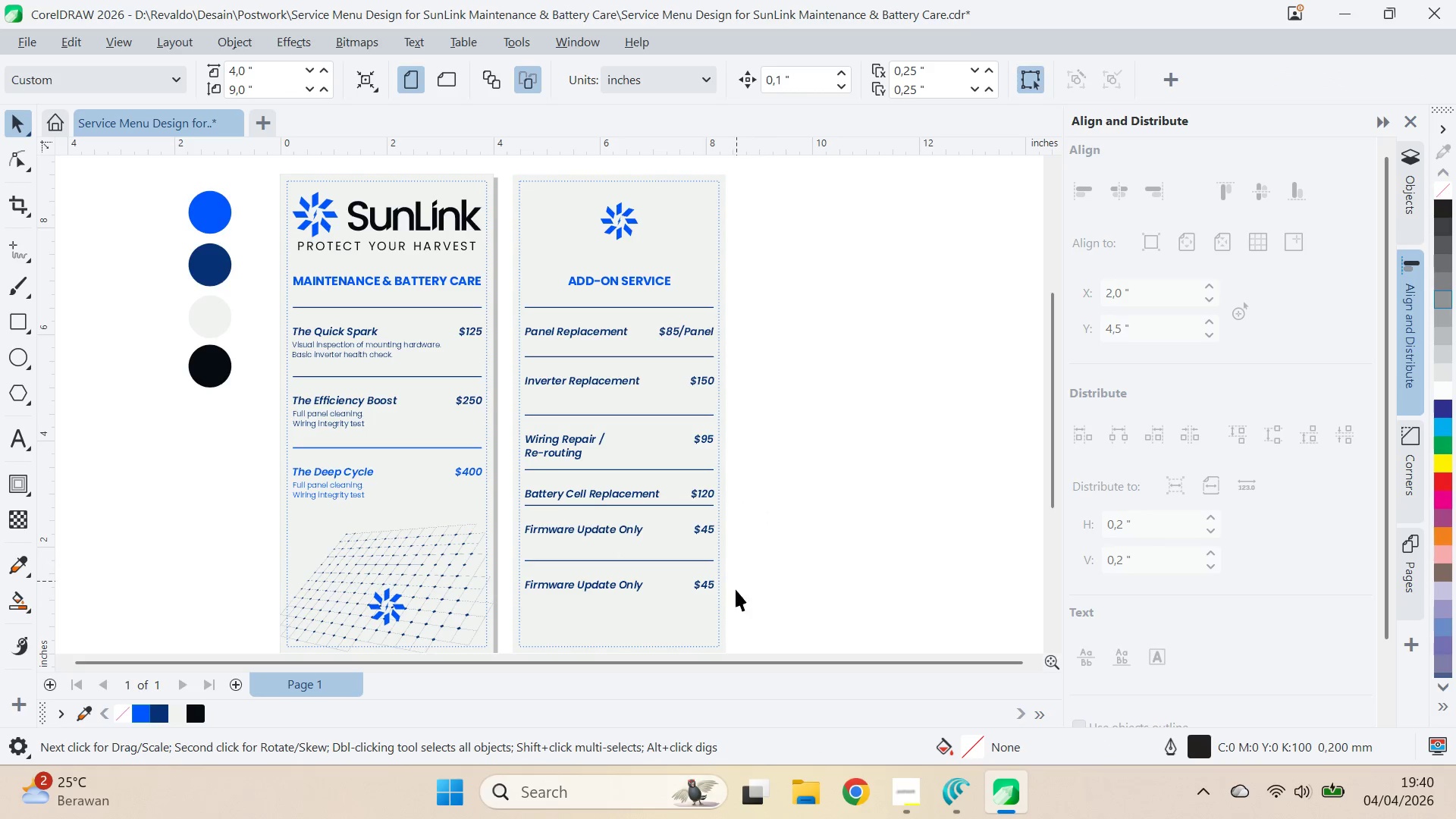 
left_click_drag(start_coordinate=[746, 615], to_coordinate=[649, 301])
 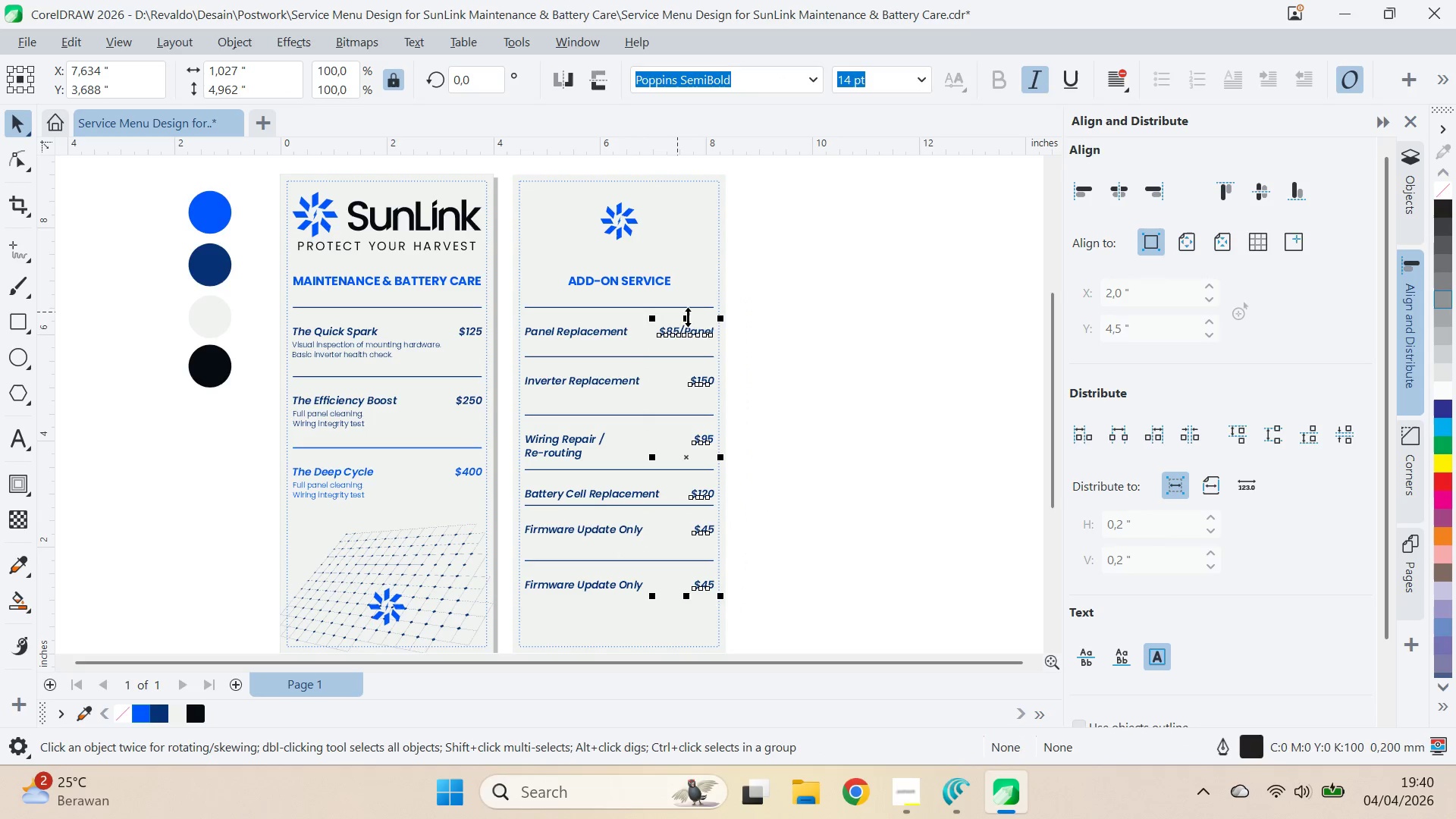 
hold_key(key=ShiftLeft, duration=0.77)
left_click([708, 306])
 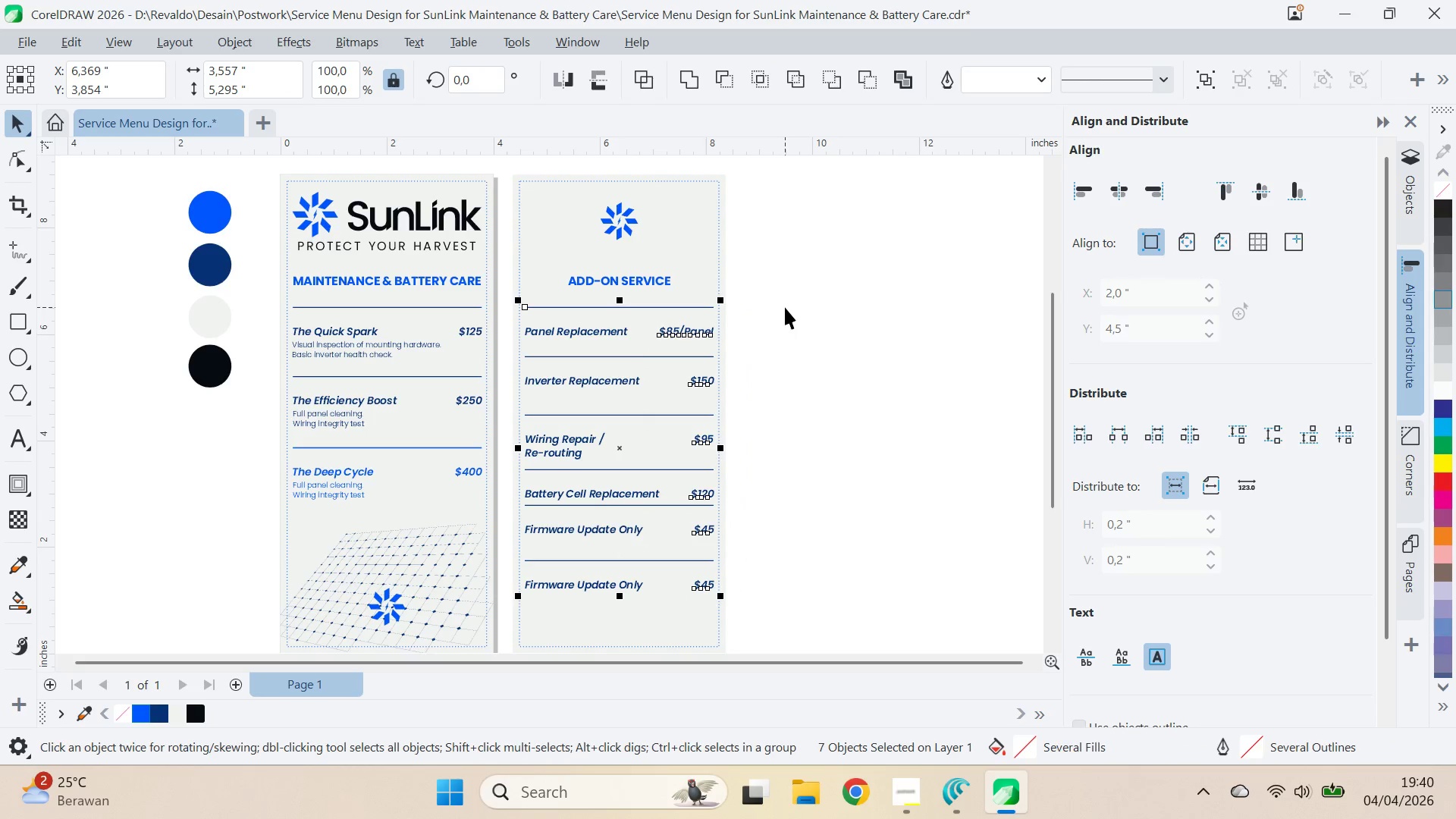 
type(rrrrr)
 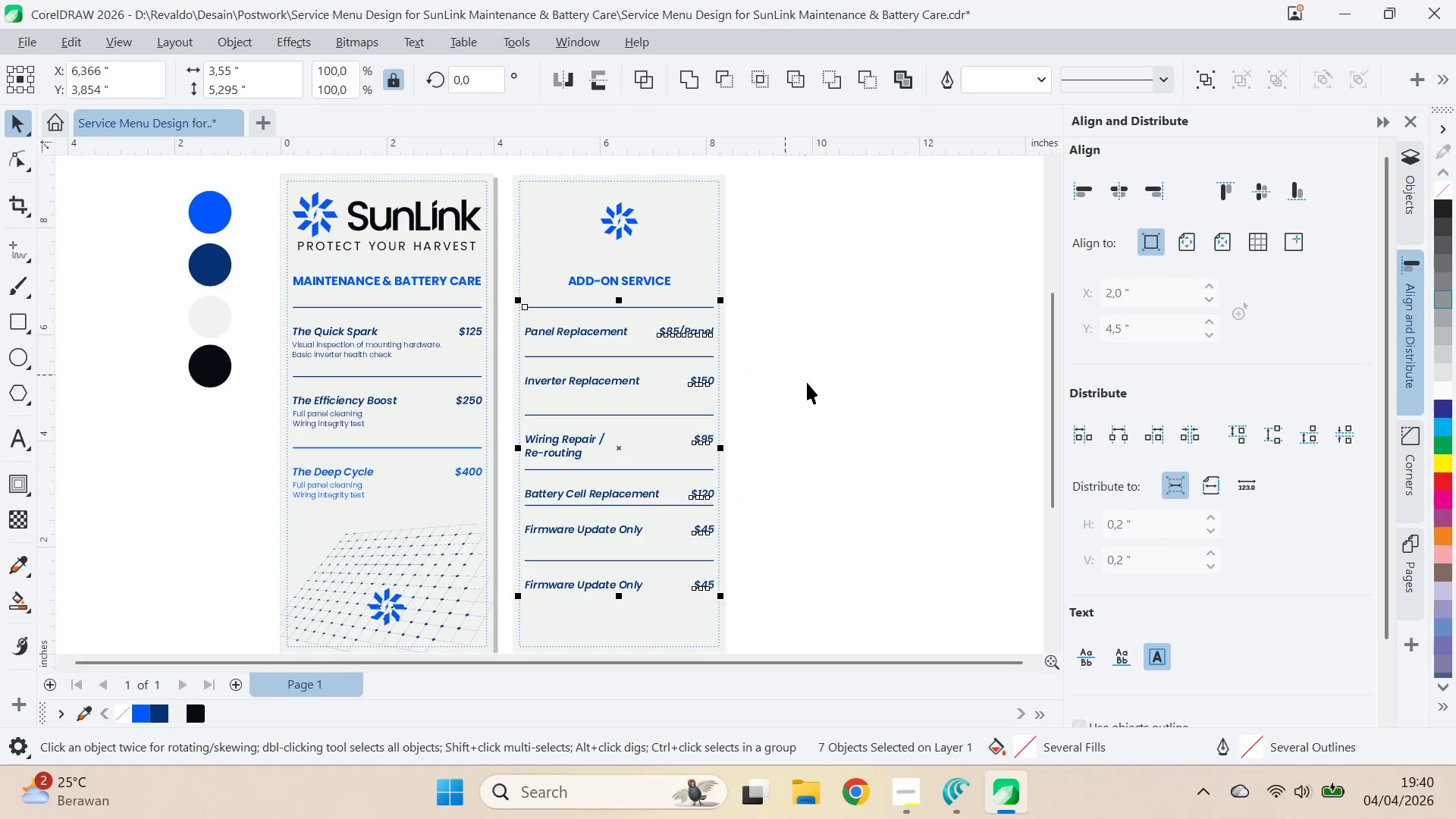 
left_click([807, 382])
 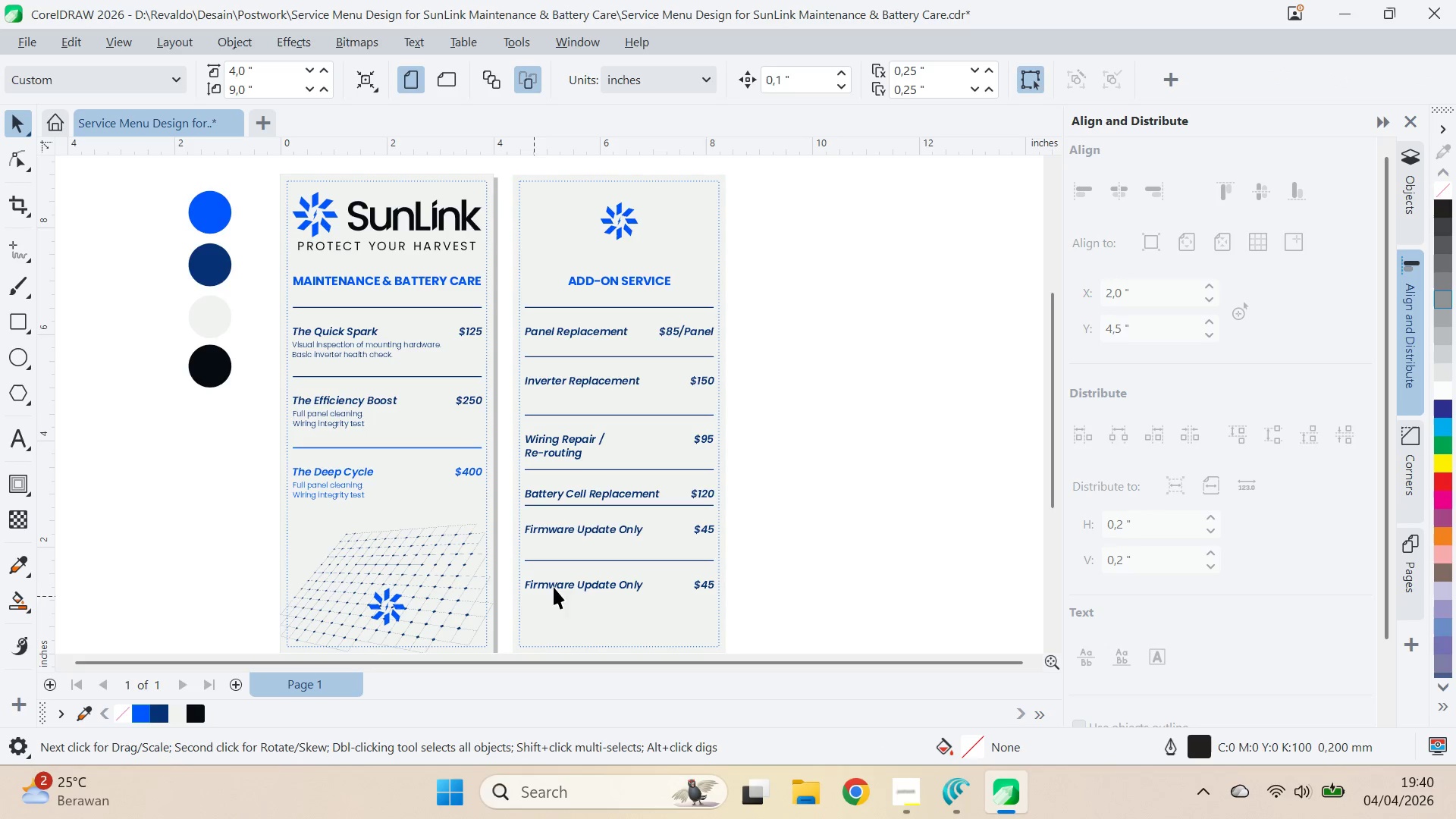 
left_click([567, 579])
 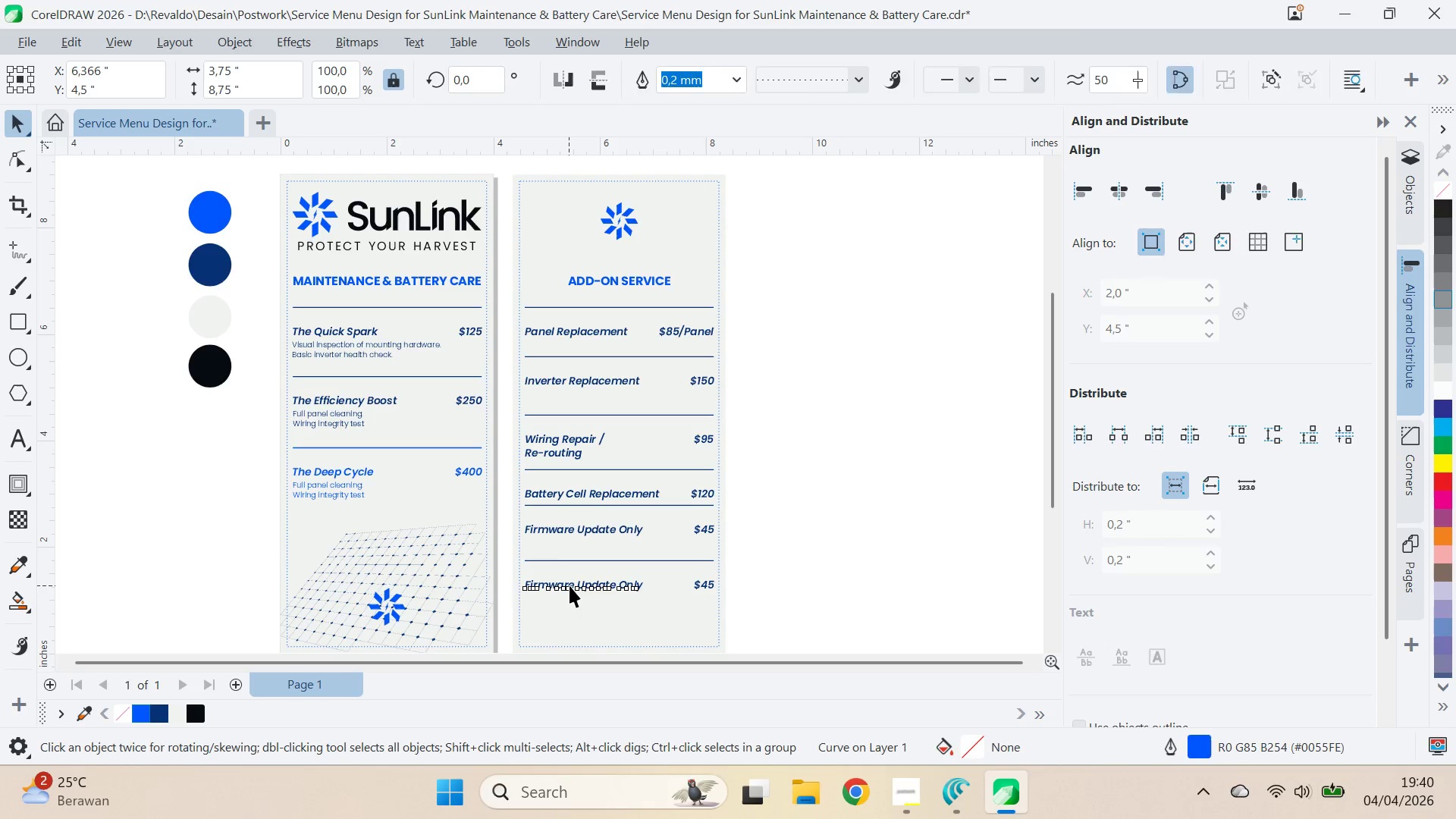 
triple_click([570, 585])
 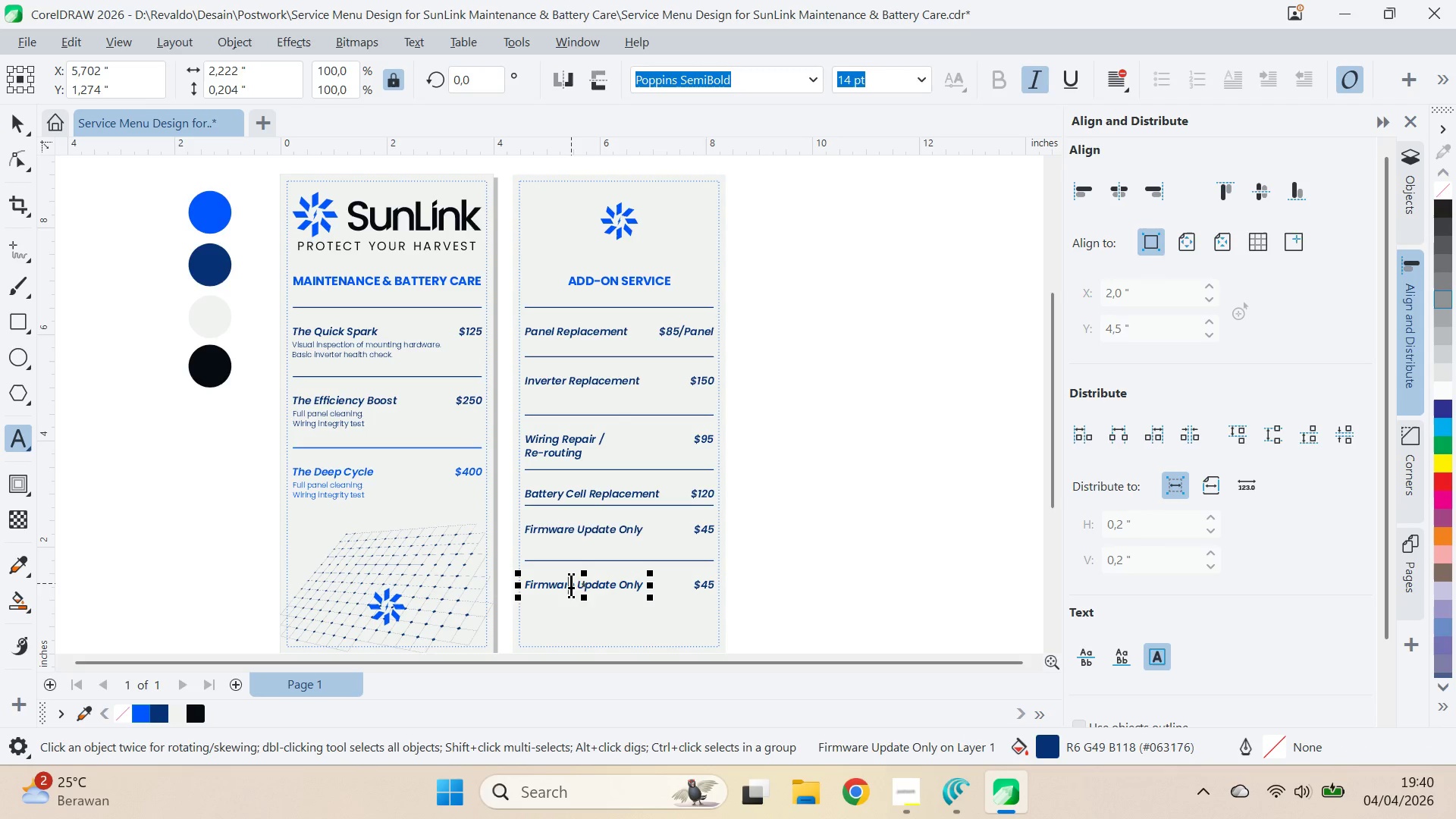 
wait(13.06)
 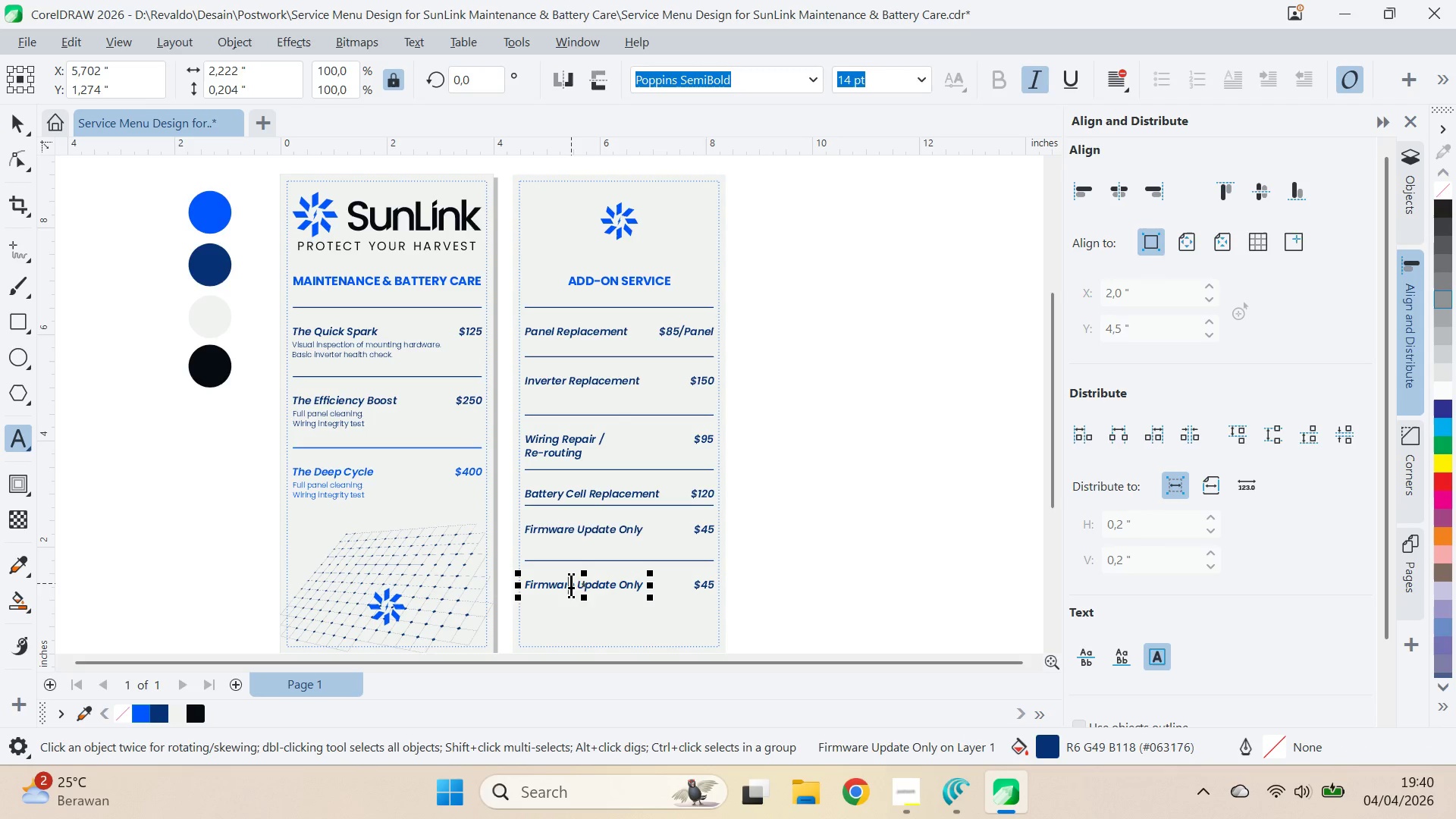 
key(Control+ControlLeft)
 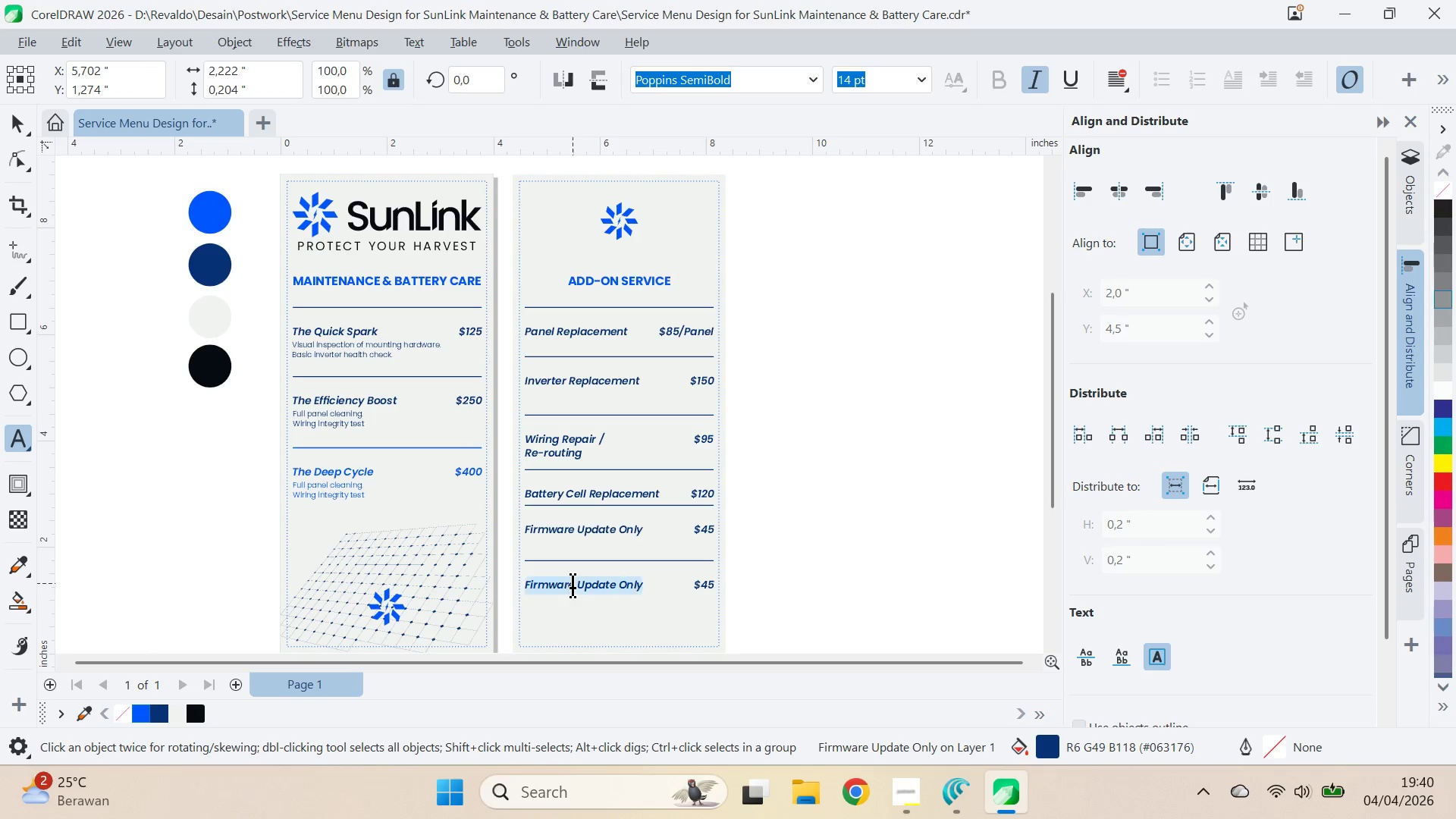 
key(Control+A)
 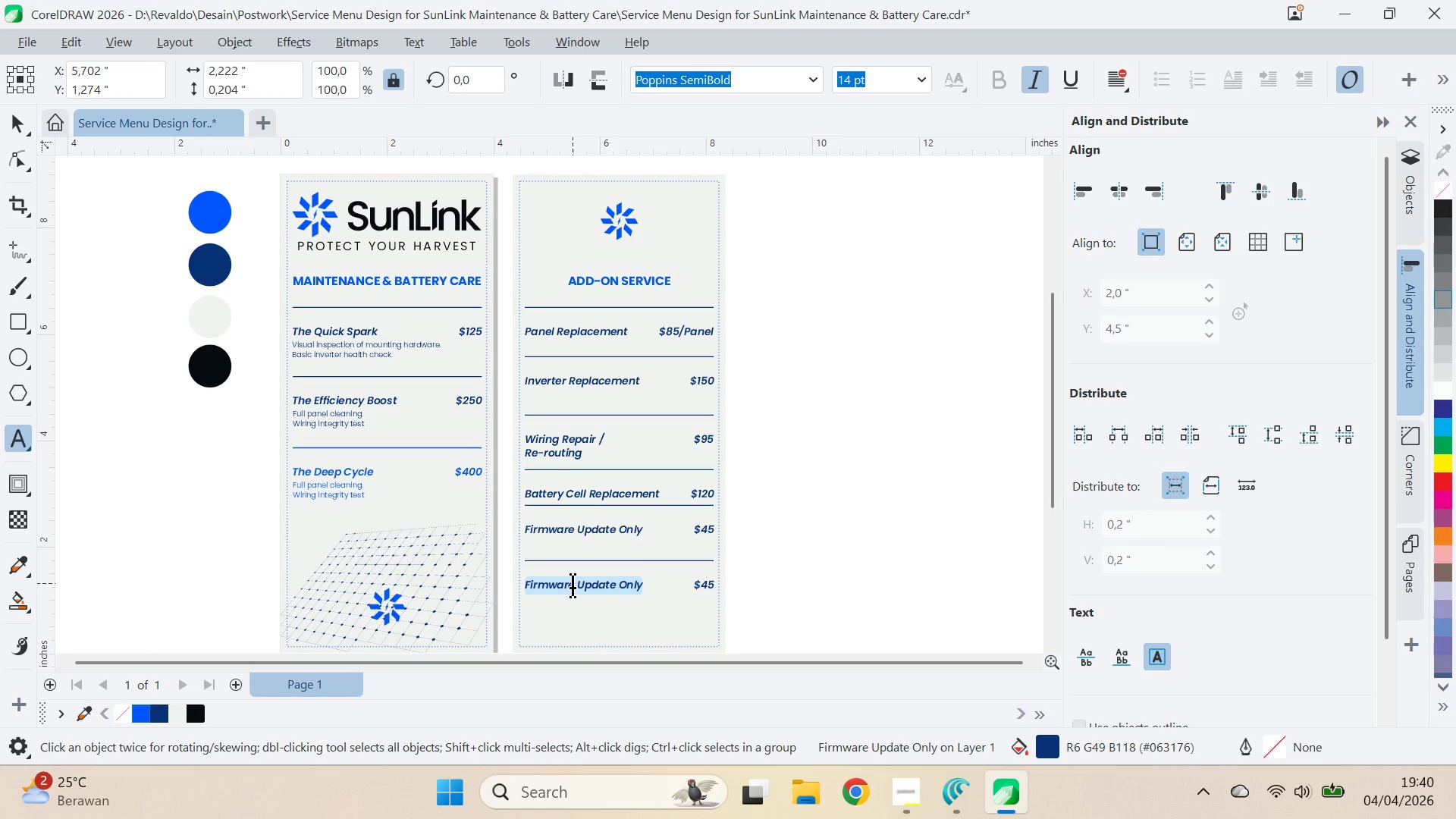 
type(Emergency Site Visit )
key(Backspace)
 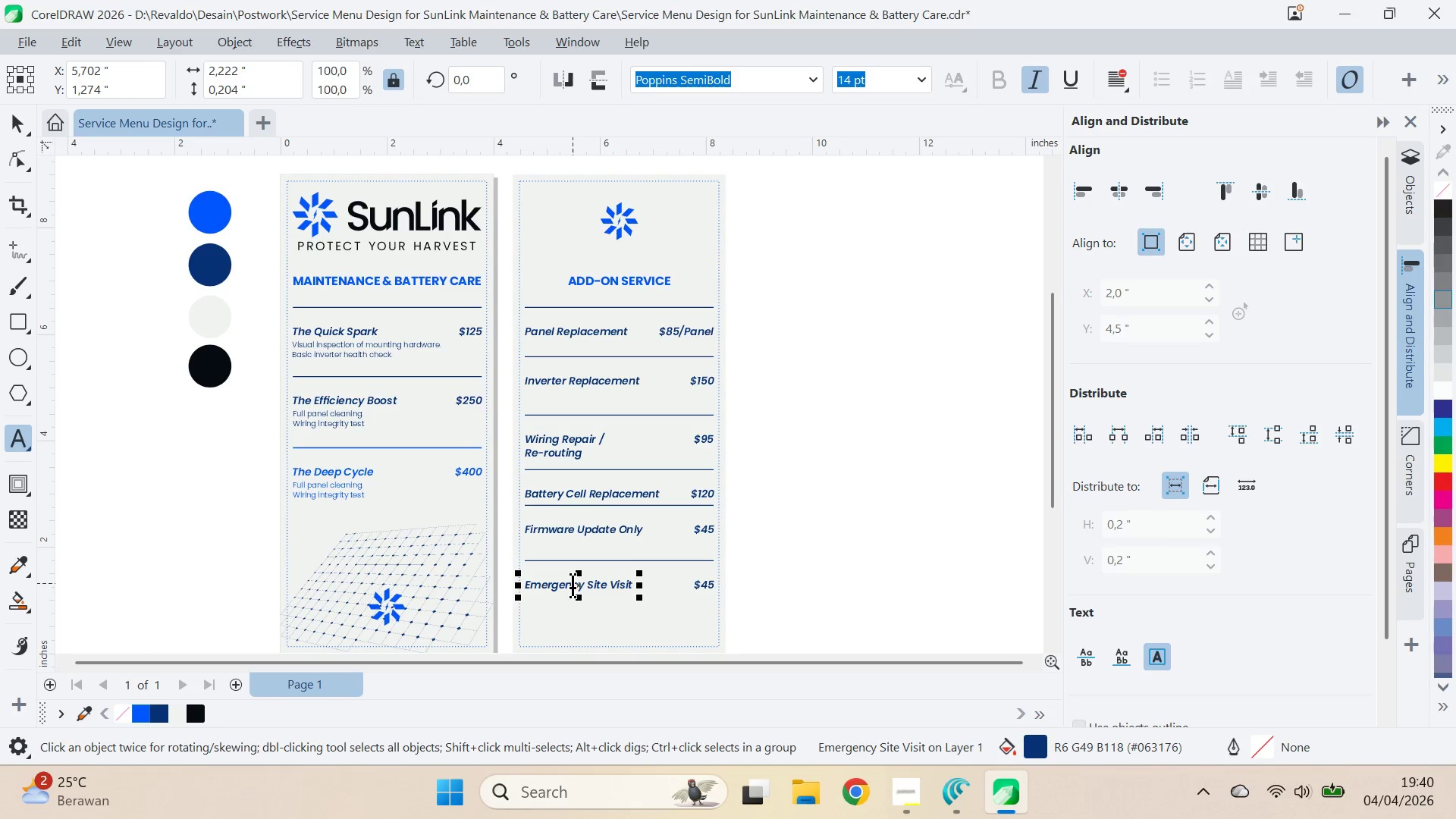 
key(Backspace)
 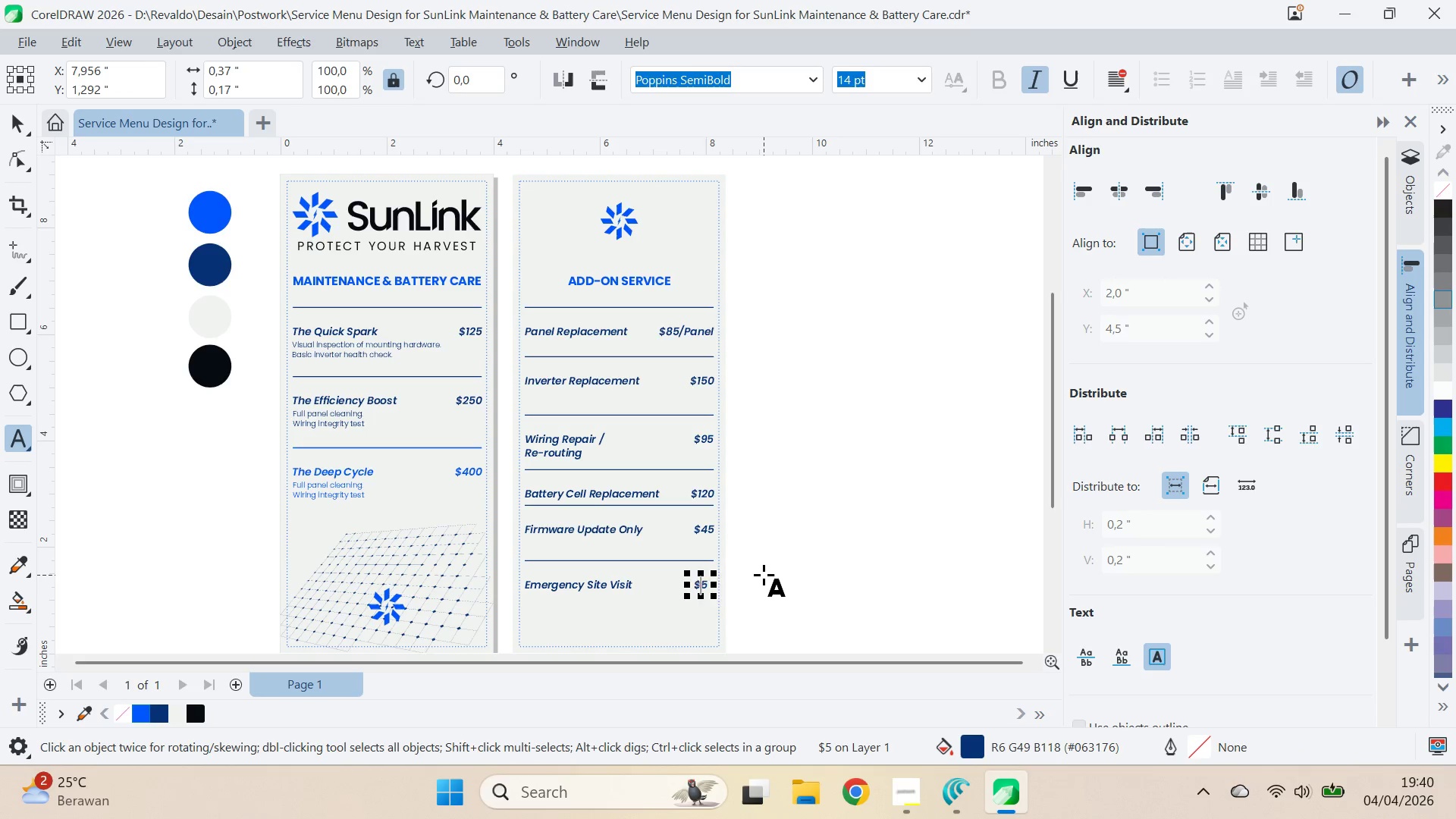 
key(7)
 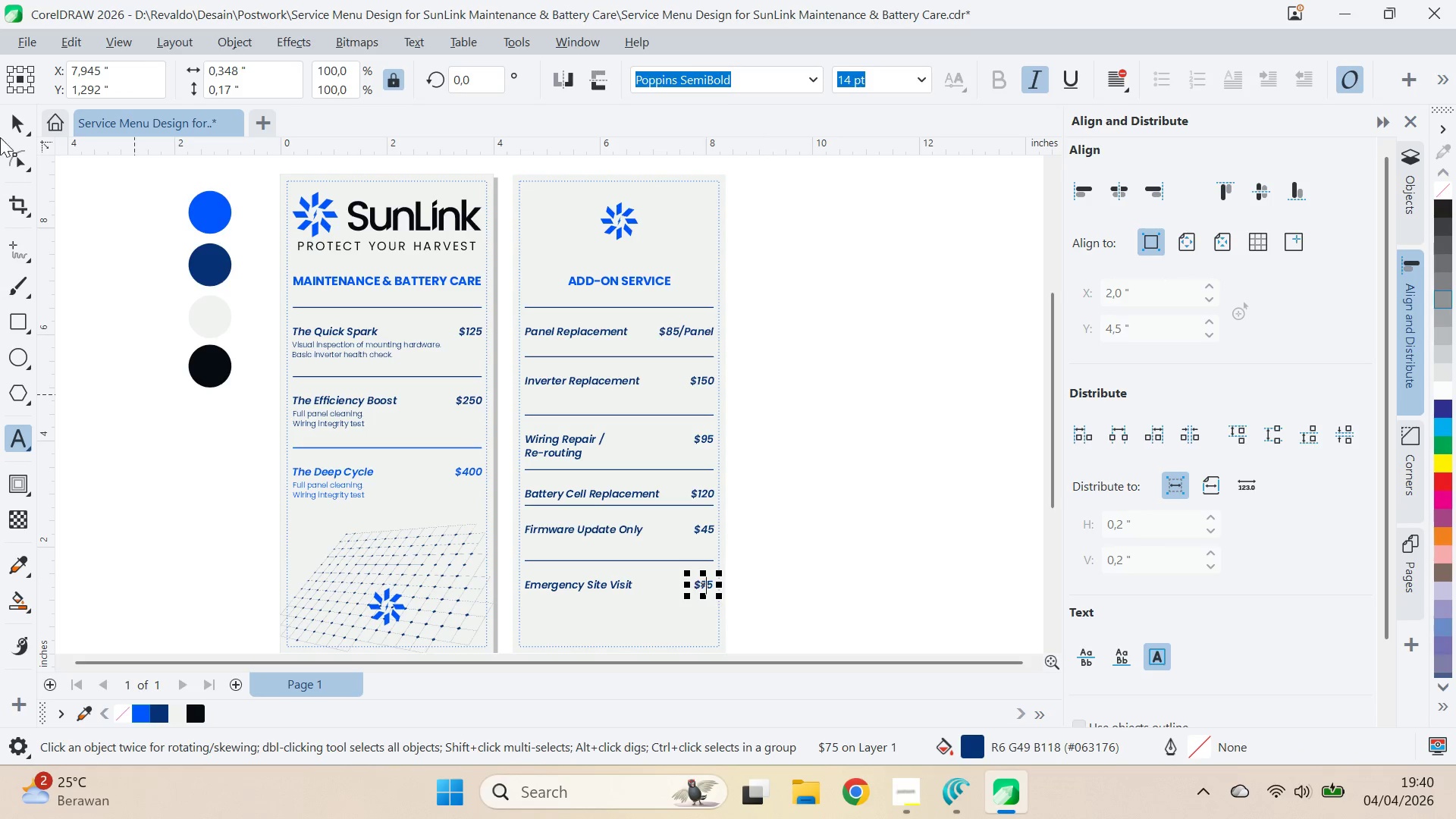 
left_click([18, 114])
 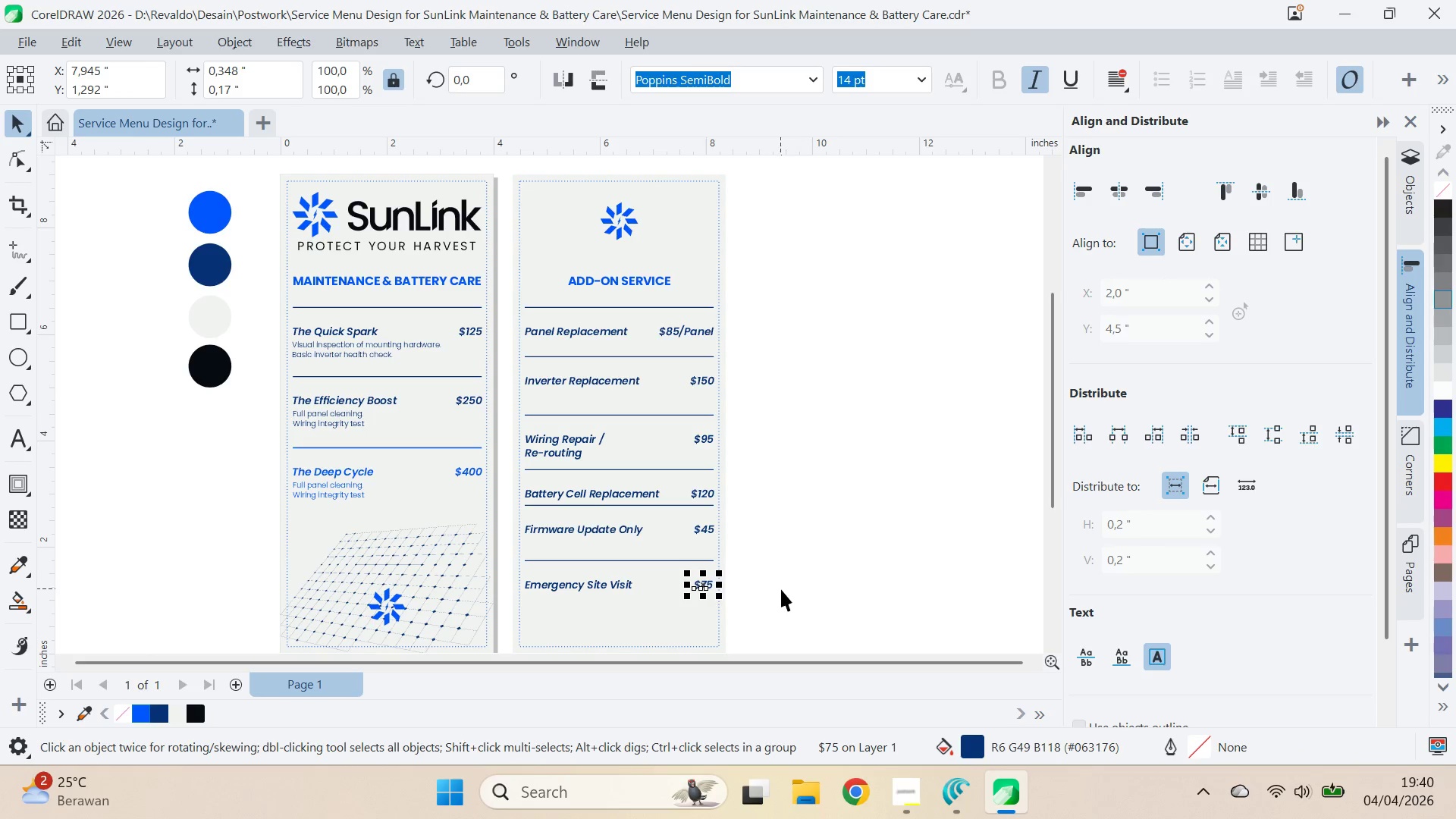 
left_click_drag(start_coordinate=[758, 612], to_coordinate=[649, 300])
 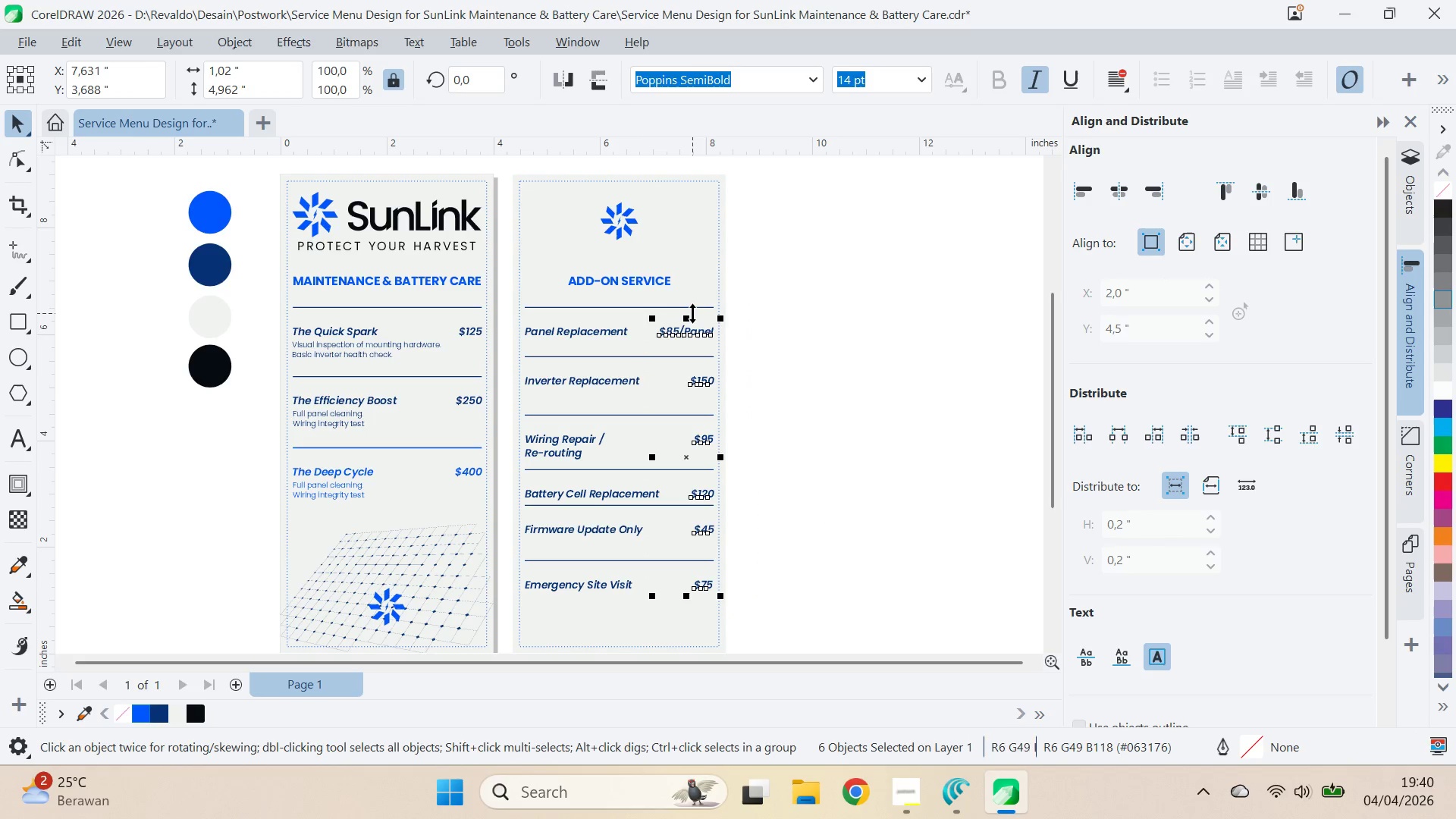 
hold_key(key=ShiftLeft, duration=0.94)
 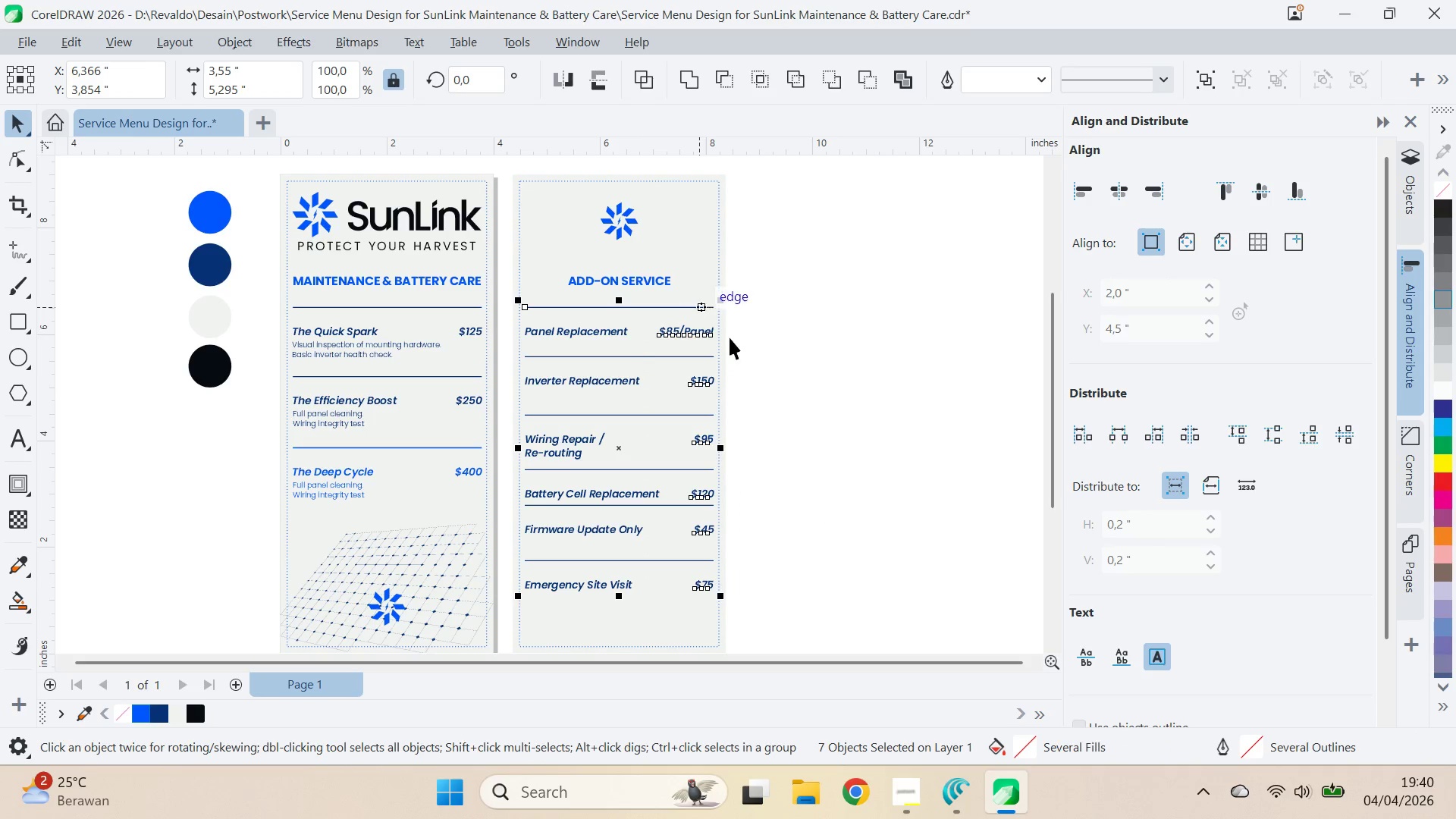 
hold_key(key=ShiftLeft, duration=5.0)
 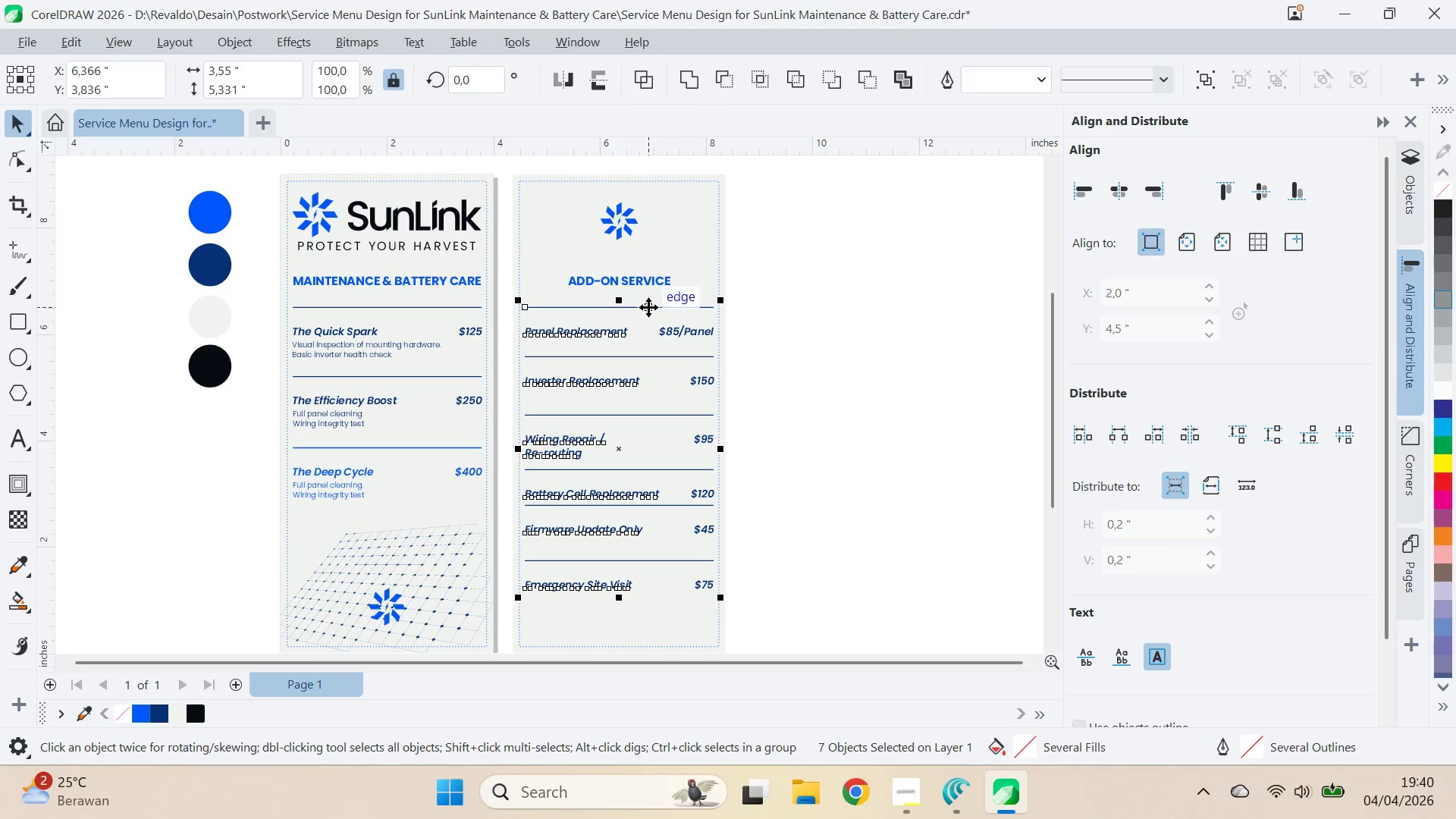 
type(rrr)
 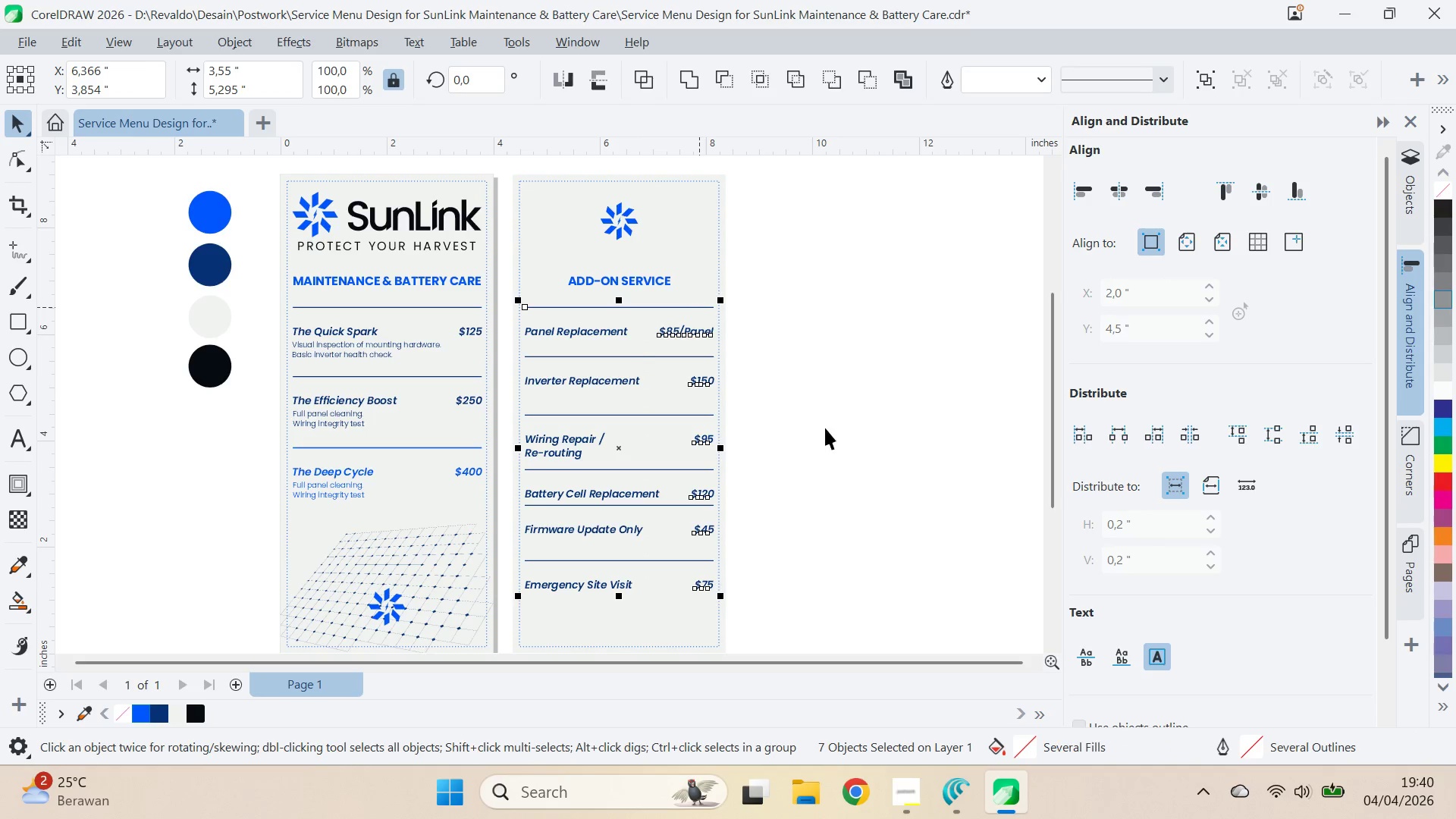 
type(rrrr)
 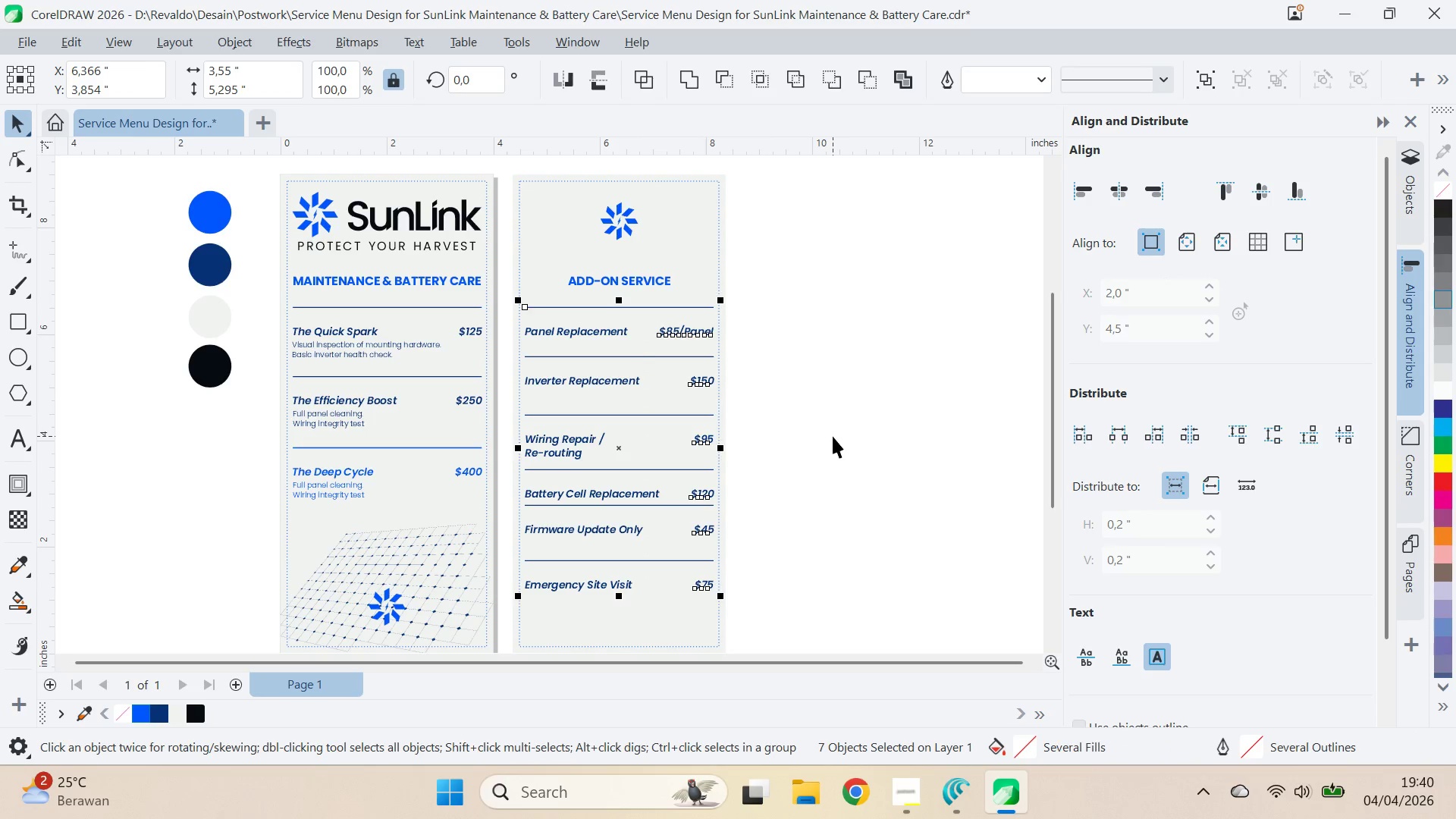 
left_click([833, 436])
 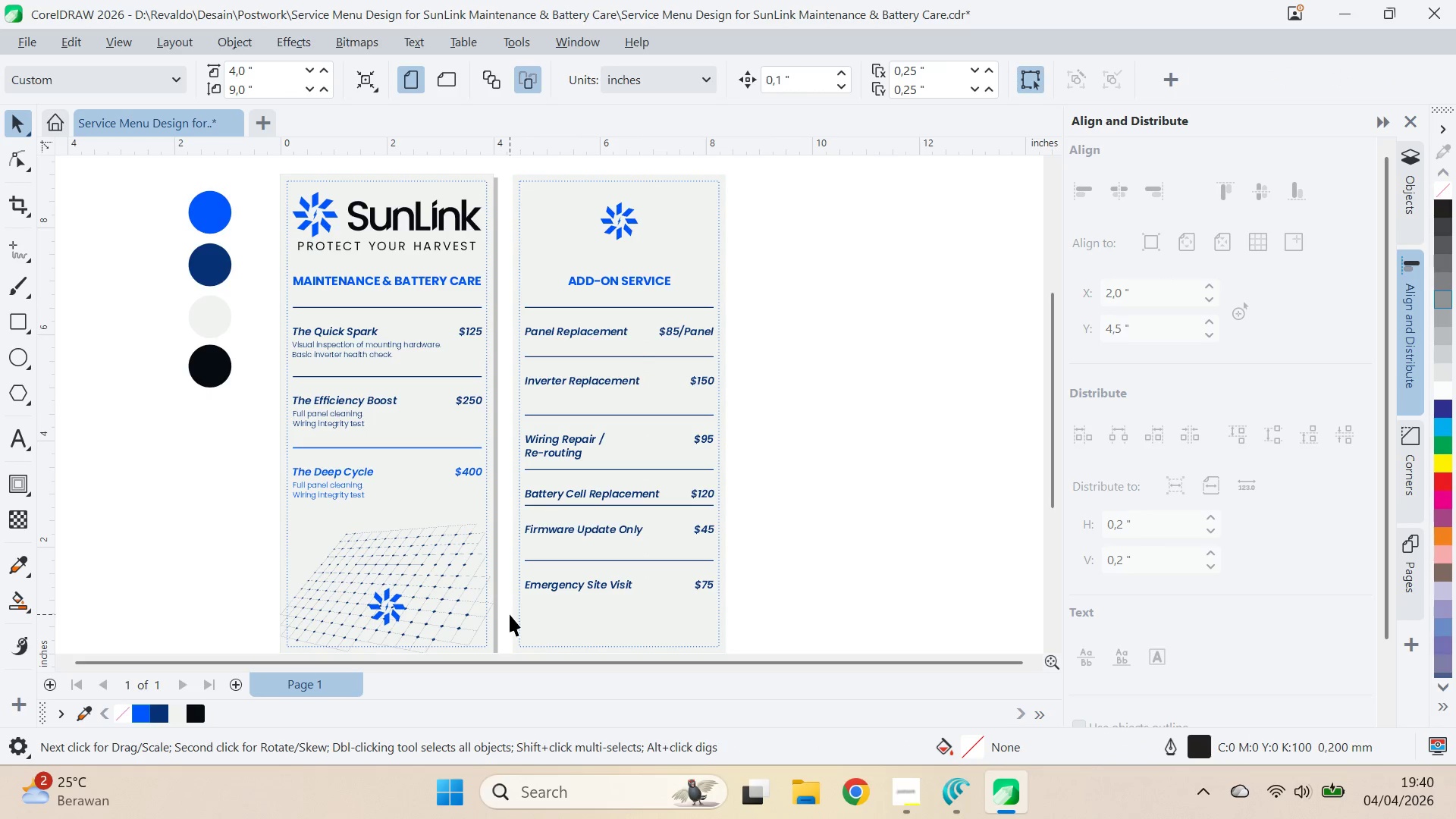 
left_click_drag(start_coordinate=[508, 613], to_coordinate=[671, 310])
 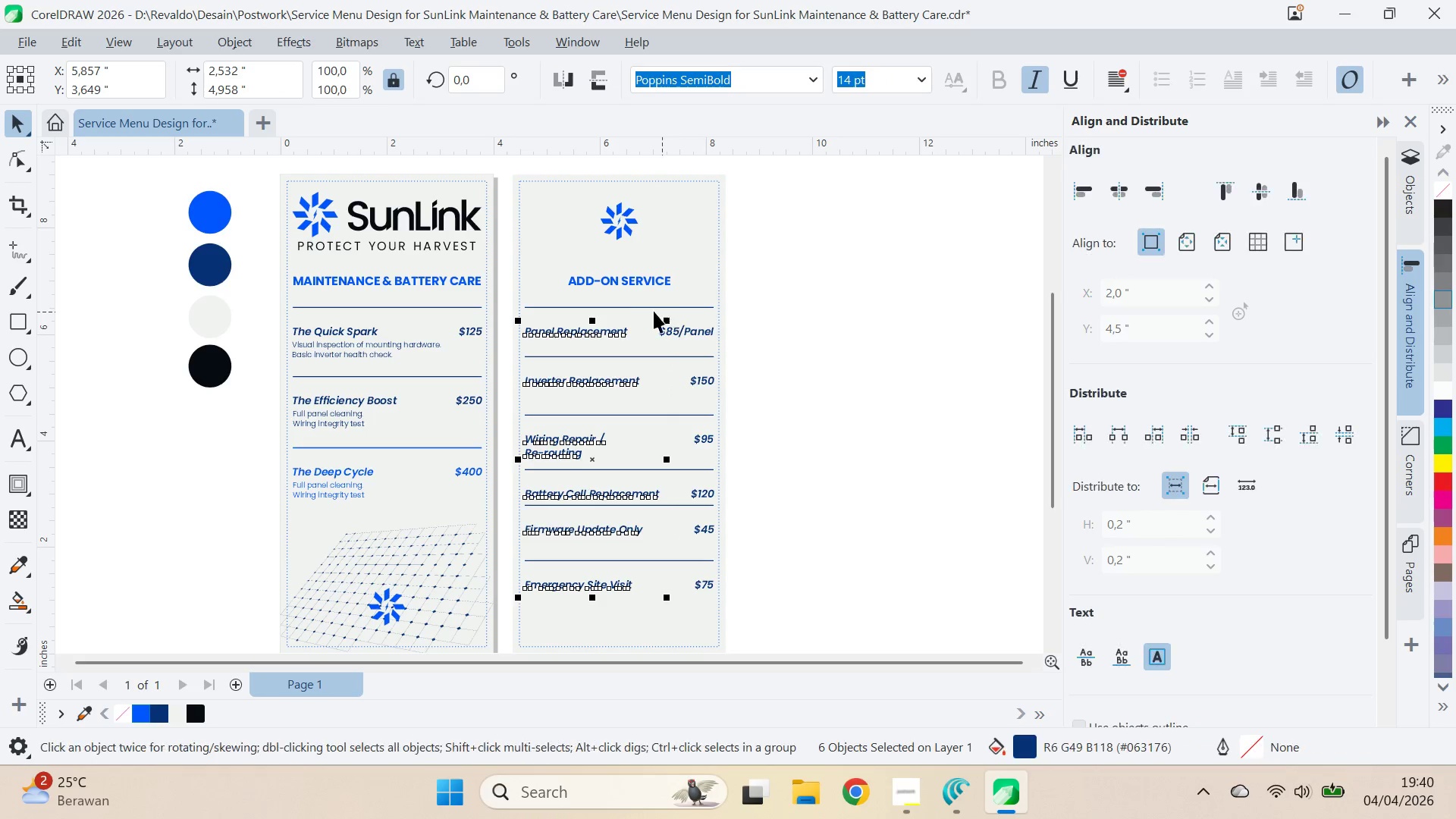 
hold_key(key=ShiftLeft, duration=0.58)
 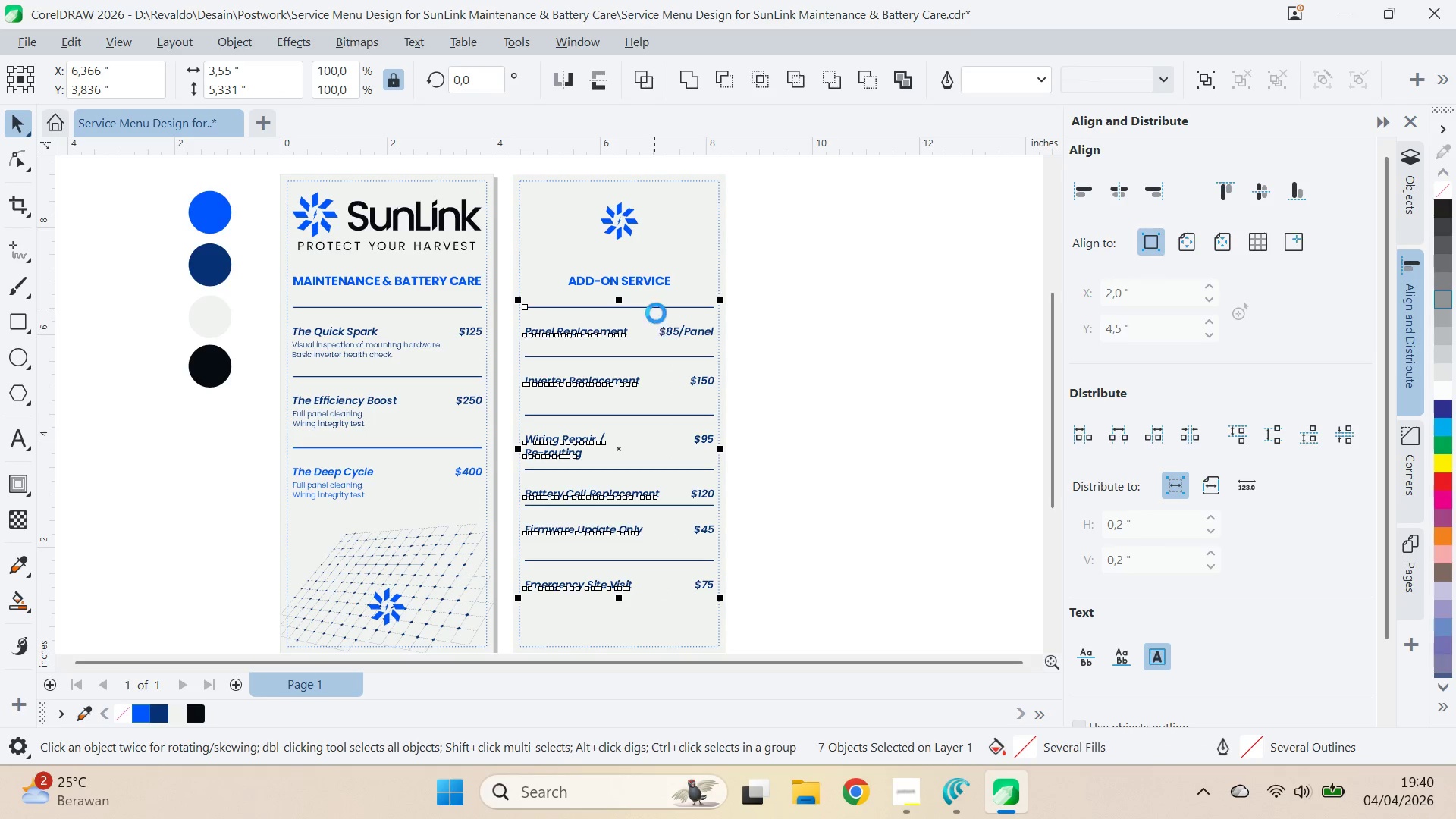 
hold_key(key=ShiftLeft, duration=5.0)
 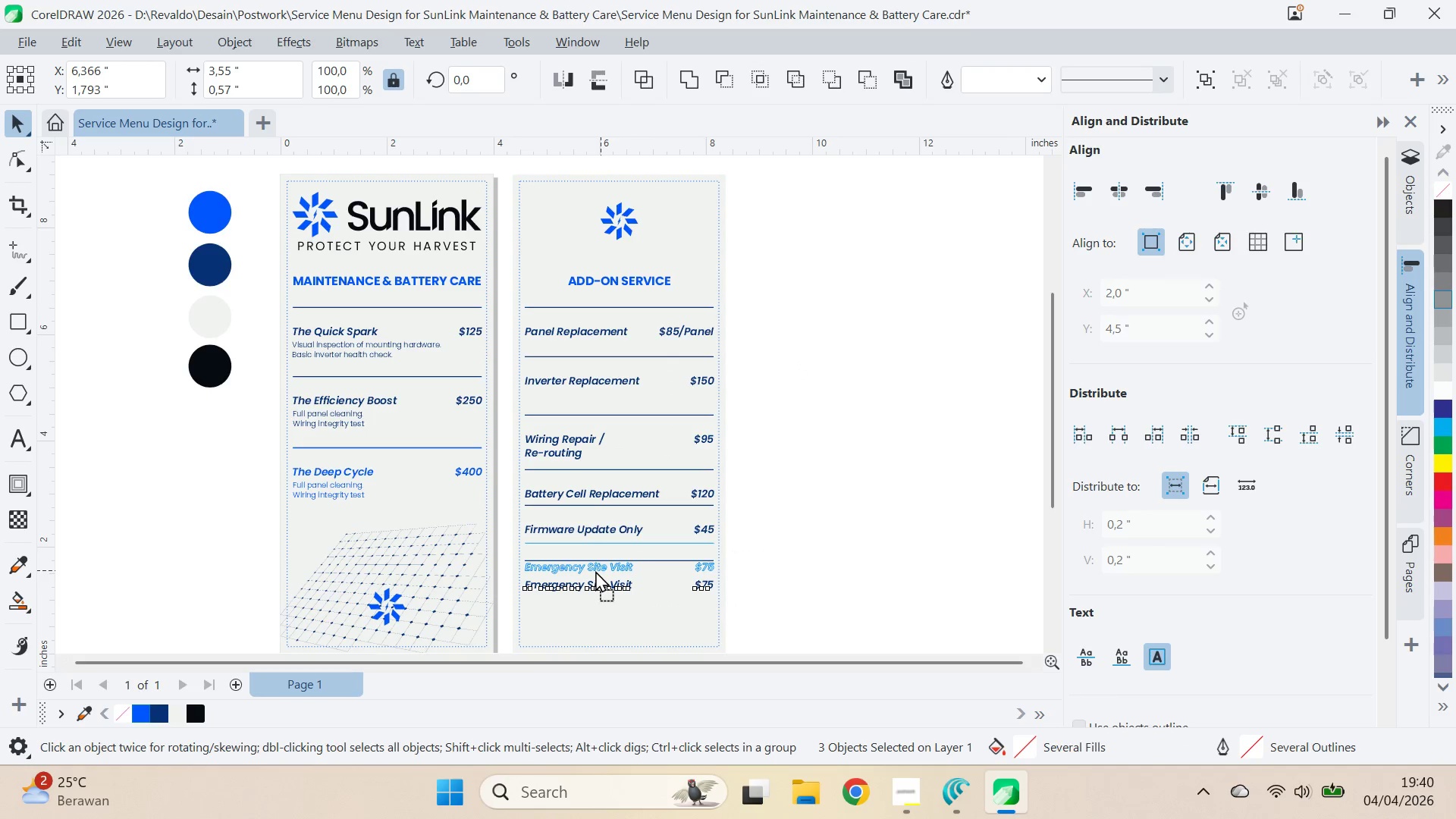 
type(lllll)
 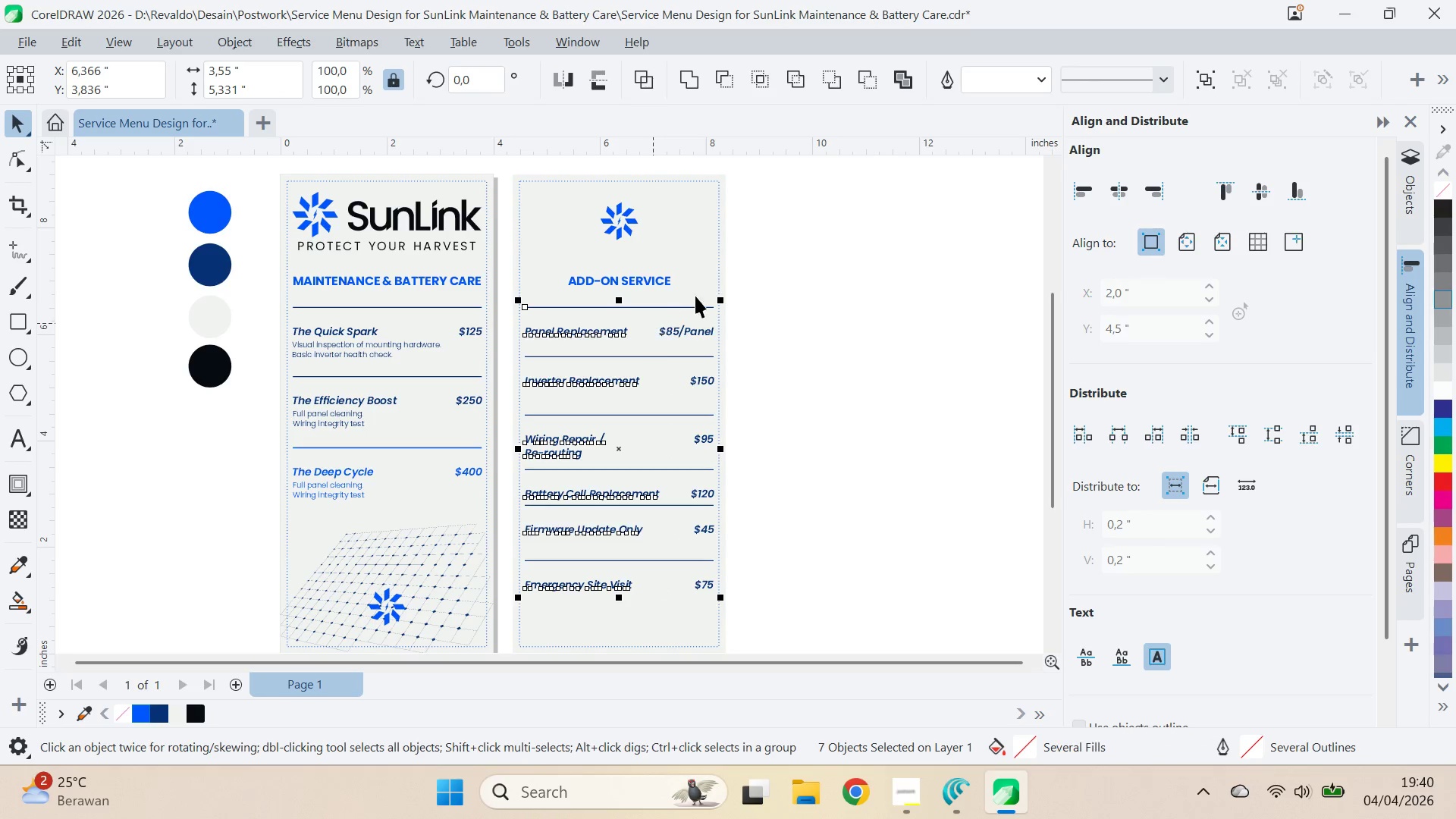 
left_click([799, 363])
 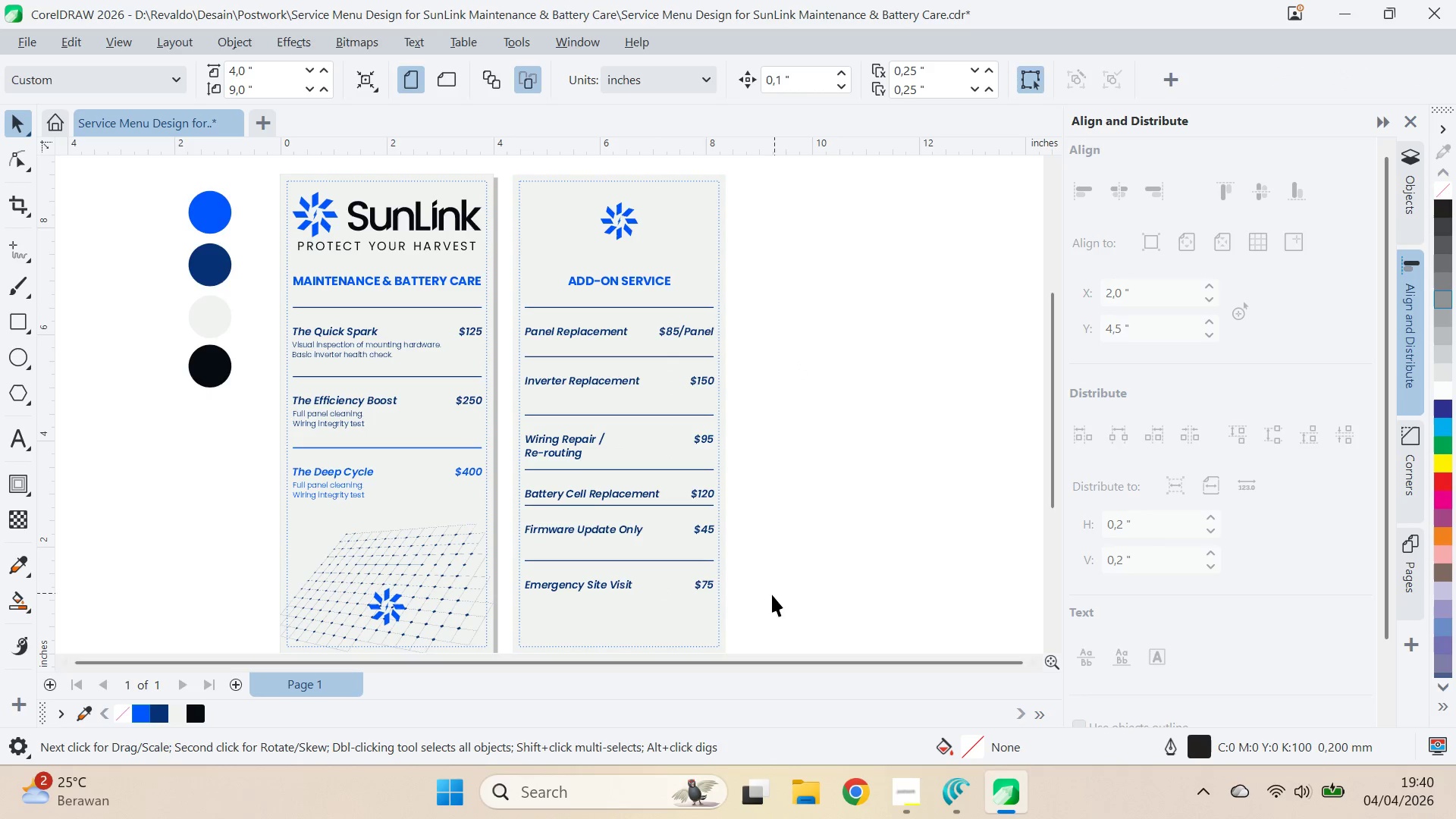 
left_click_drag(start_coordinate=[777, 604], to_coordinate=[499, 550])
 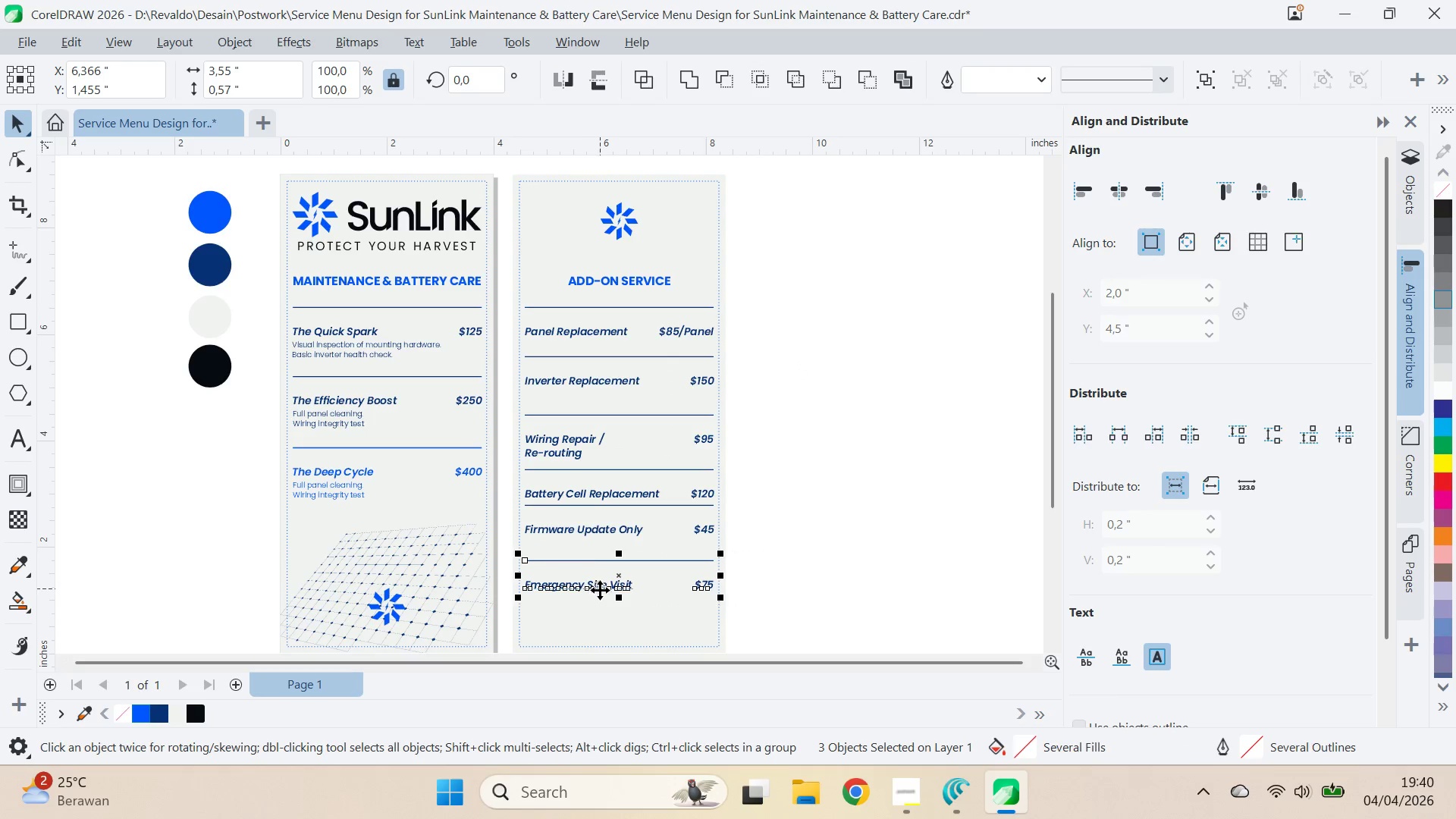 
left_click_drag(start_coordinate=[601, 590], to_coordinate=[595, 570])
 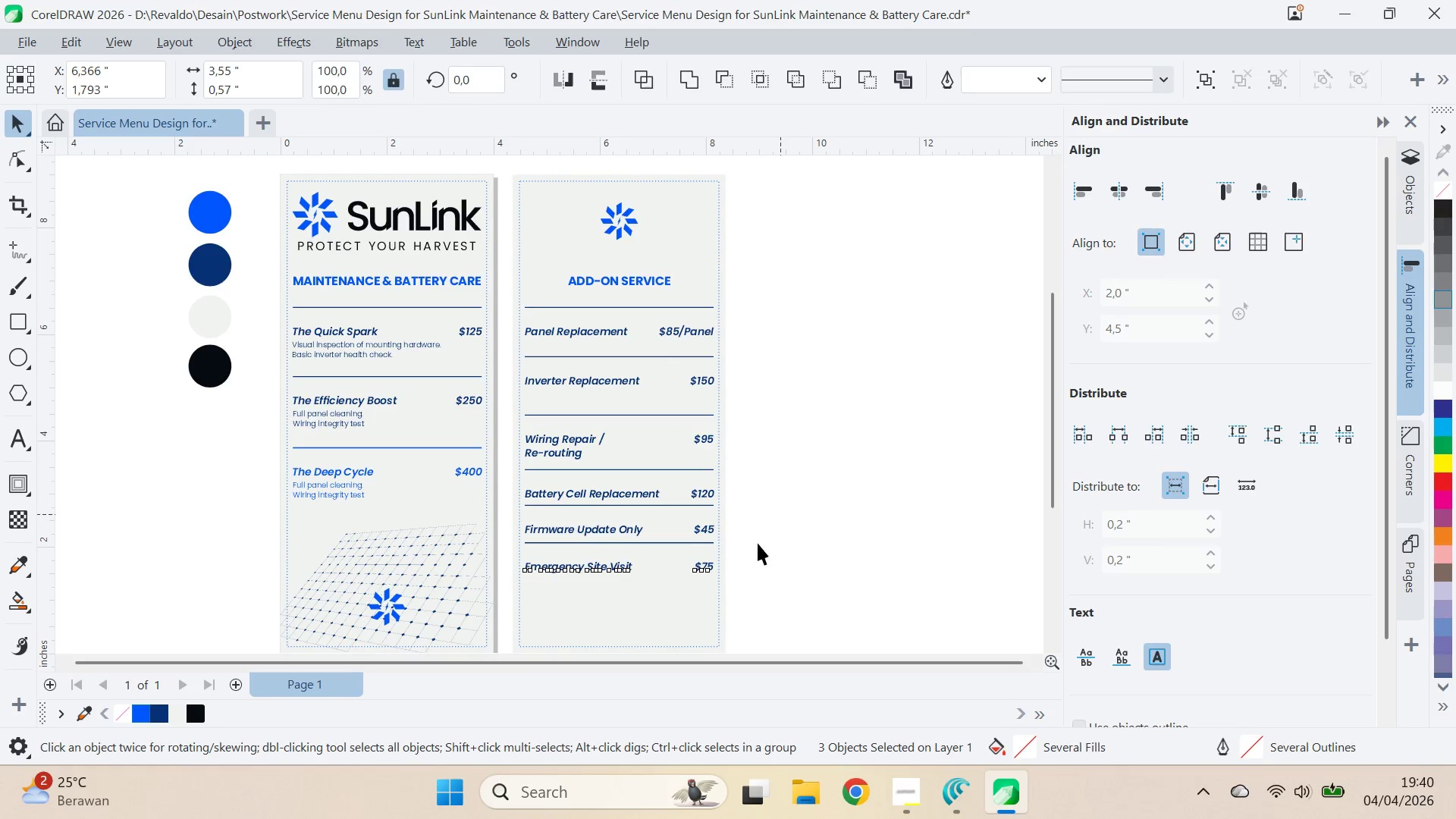 
hold_key(key=ShiftLeft, duration=0.7)
 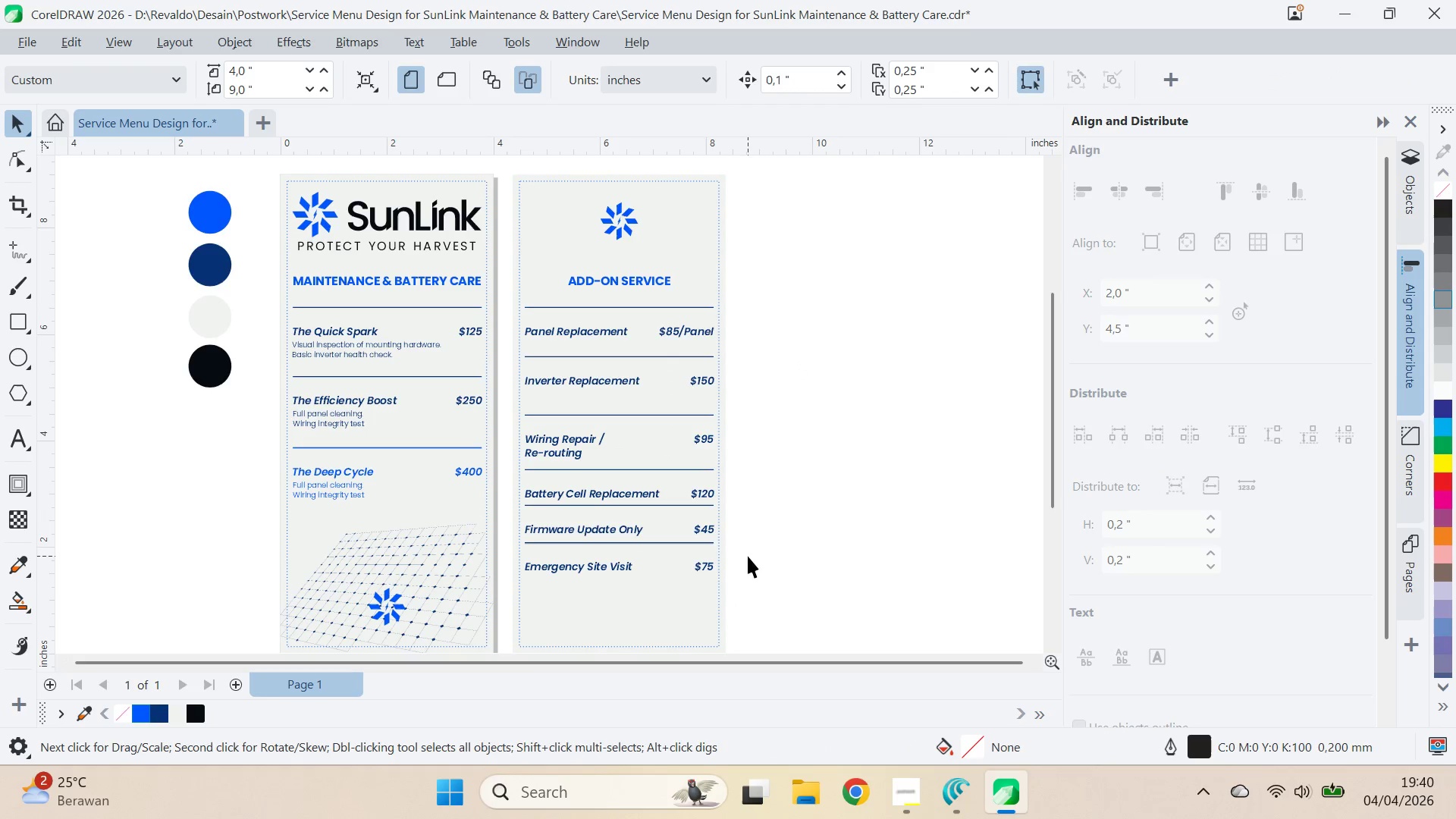 
hold_key(key=ShiftLeft, duration=4.42)
left_click_drag(start_coordinate=[755, 544], to_coordinate=[739, 540])
 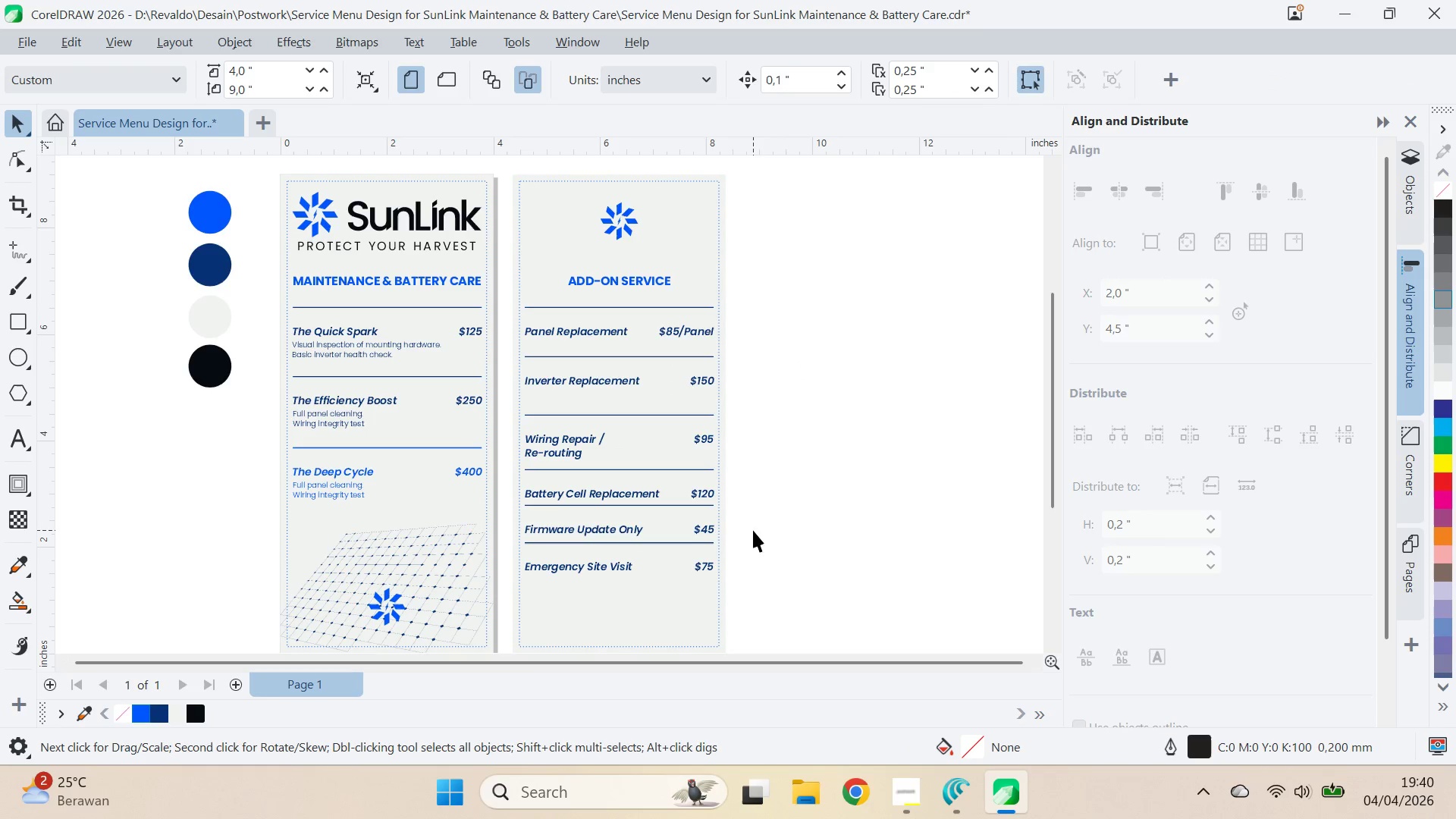 
left_click_drag(start_coordinate=[753, 529], to_coordinate=[729, 534])
 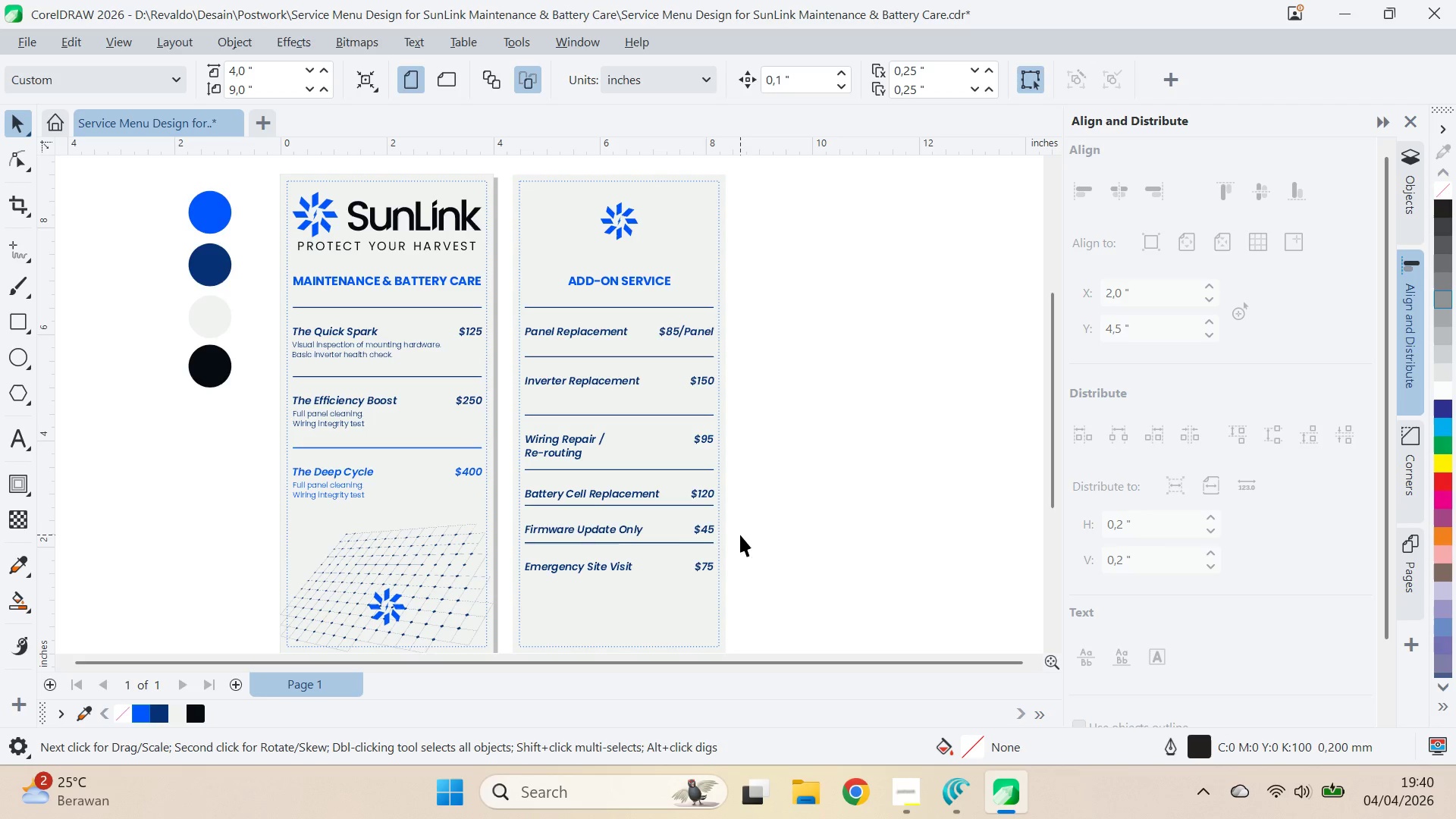 
left_click_drag(start_coordinate=[740, 535], to_coordinate=[588, 522])
 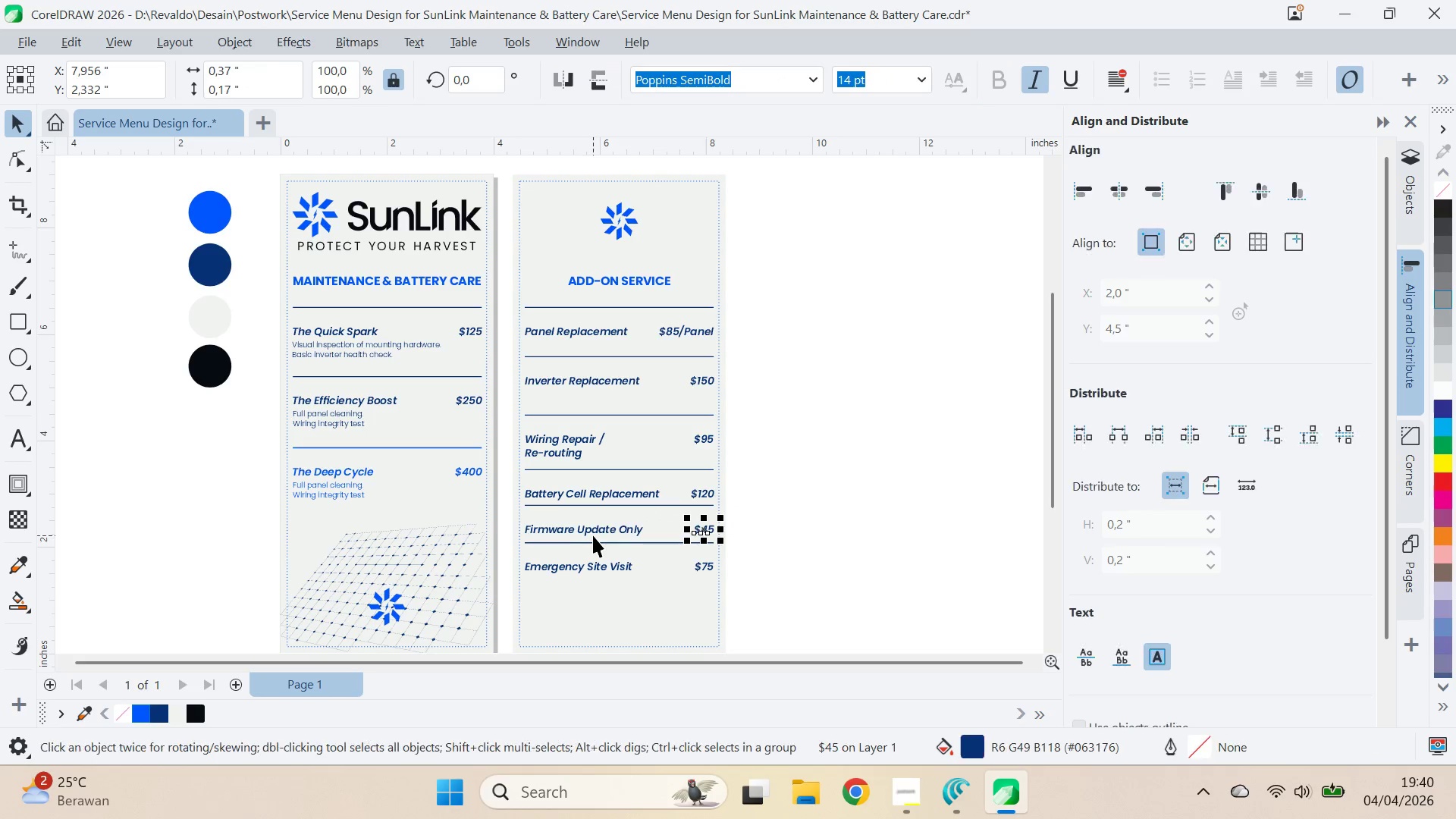 
left_click_drag(start_coordinate=[593, 535], to_coordinate=[593, 530])
 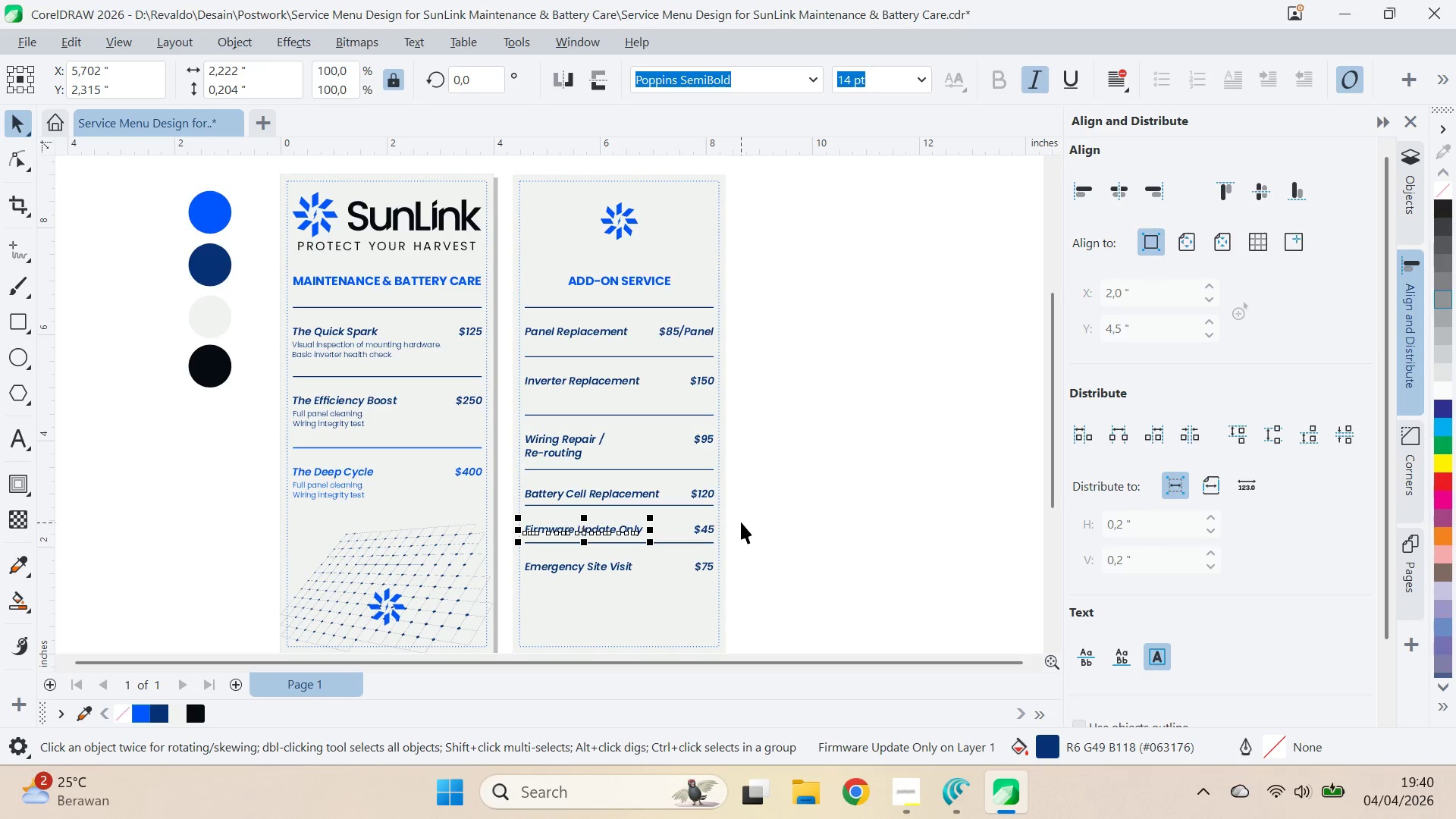 
hold_key(key=ShiftLeft, duration=0.56)
 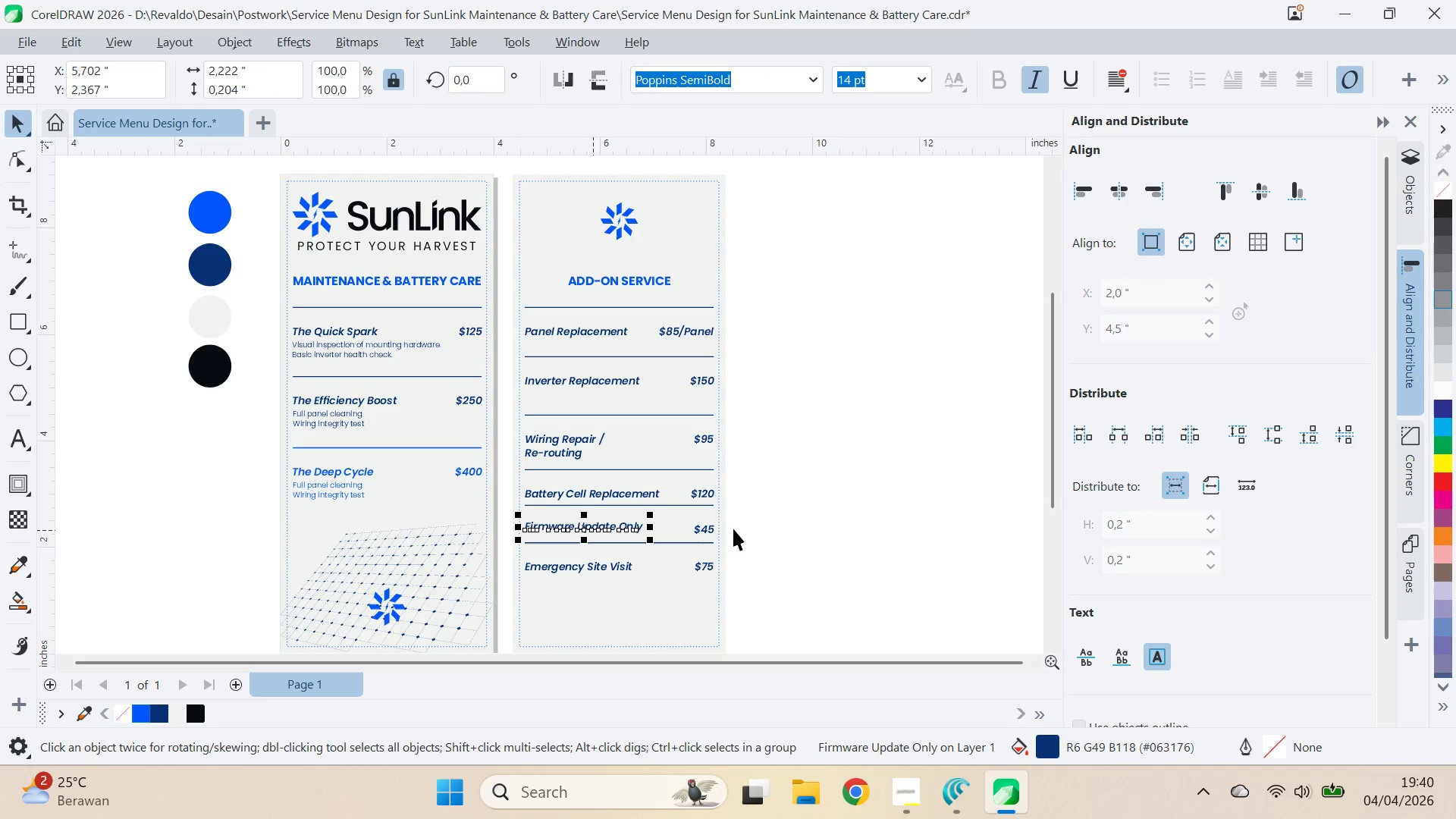 
key(Control+ControlLeft)
 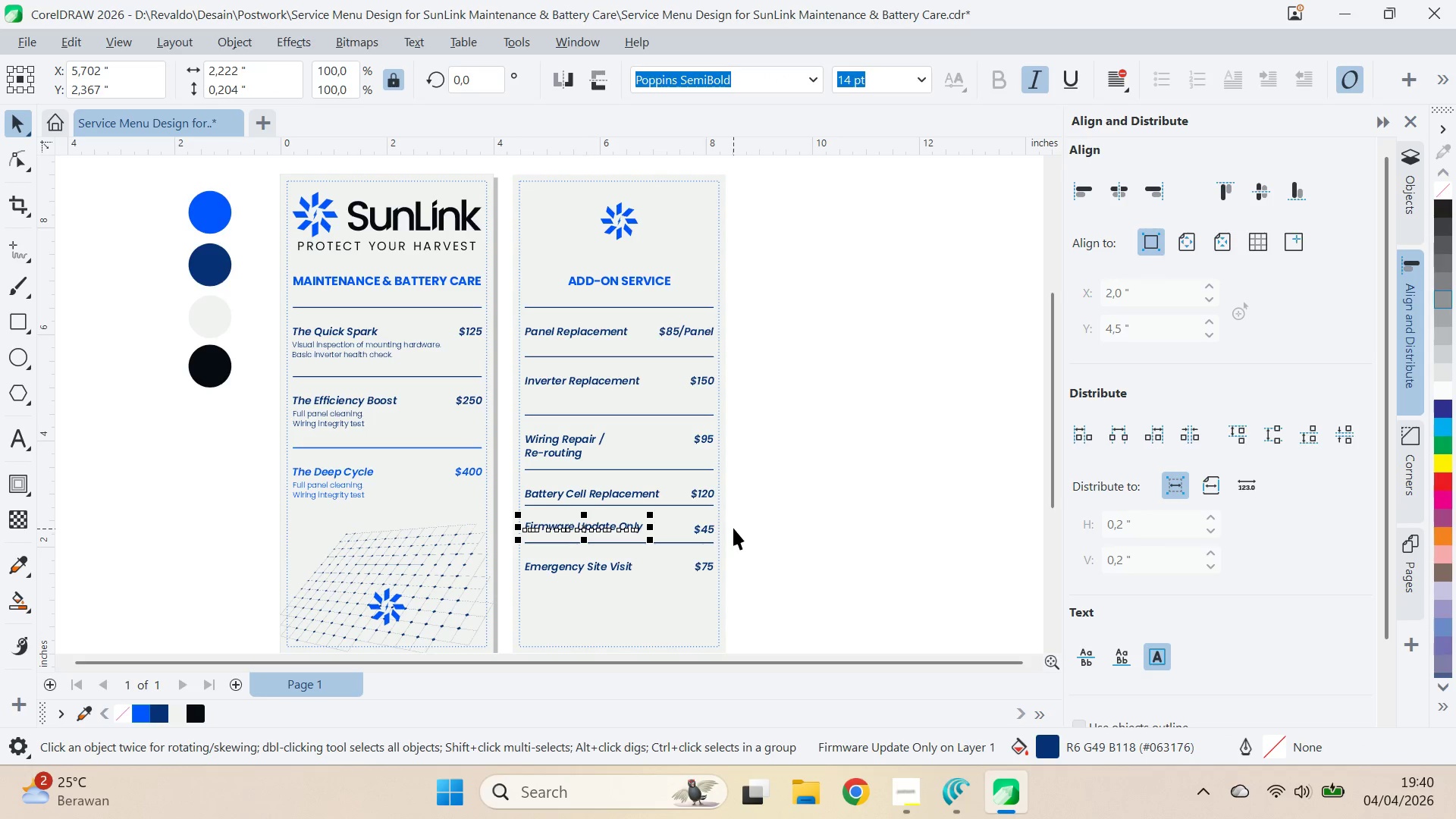 
key(Control+Z)
 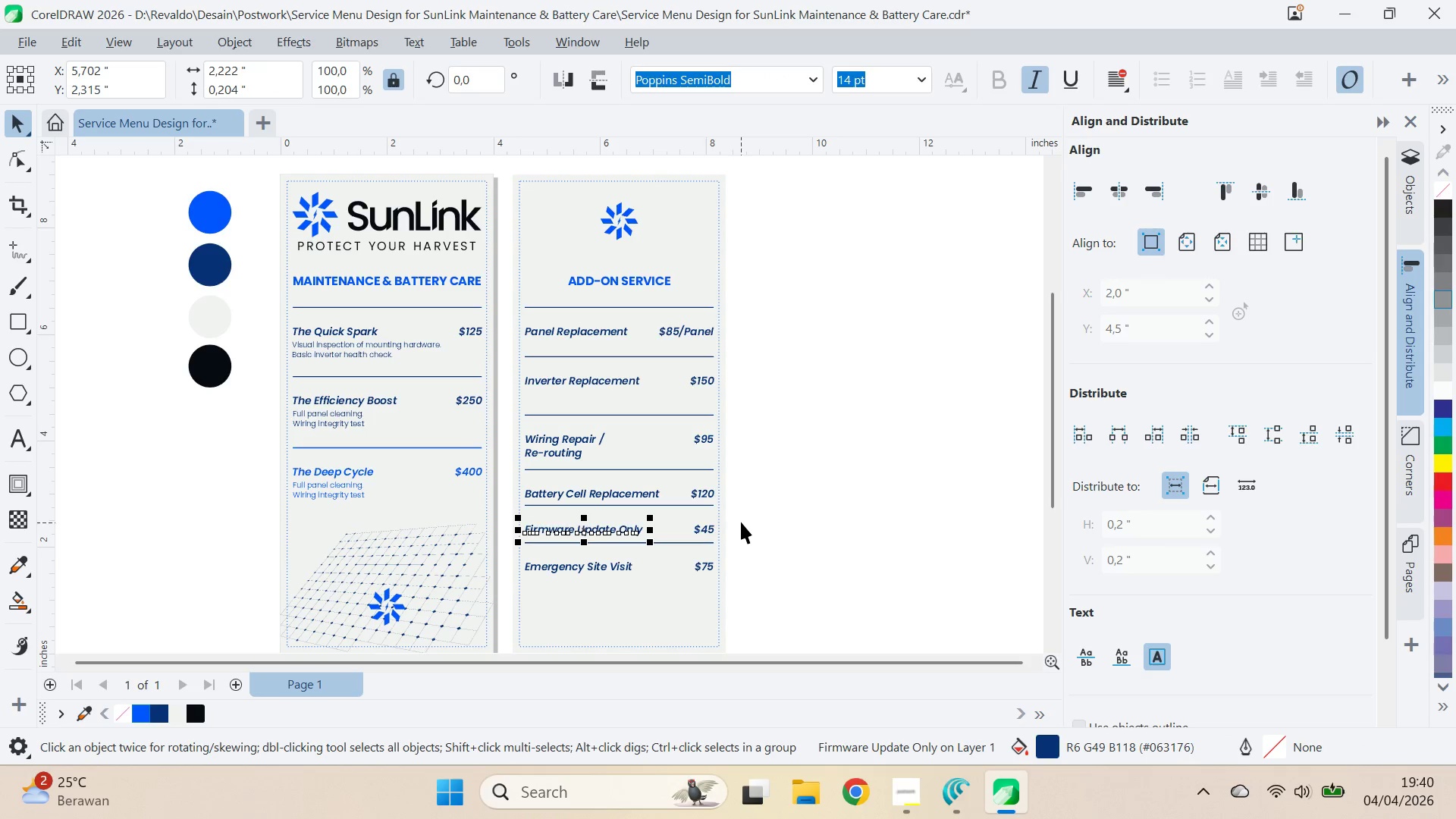 
left_click_drag(start_coordinate=[741, 522], to_coordinate=[469, 538])
 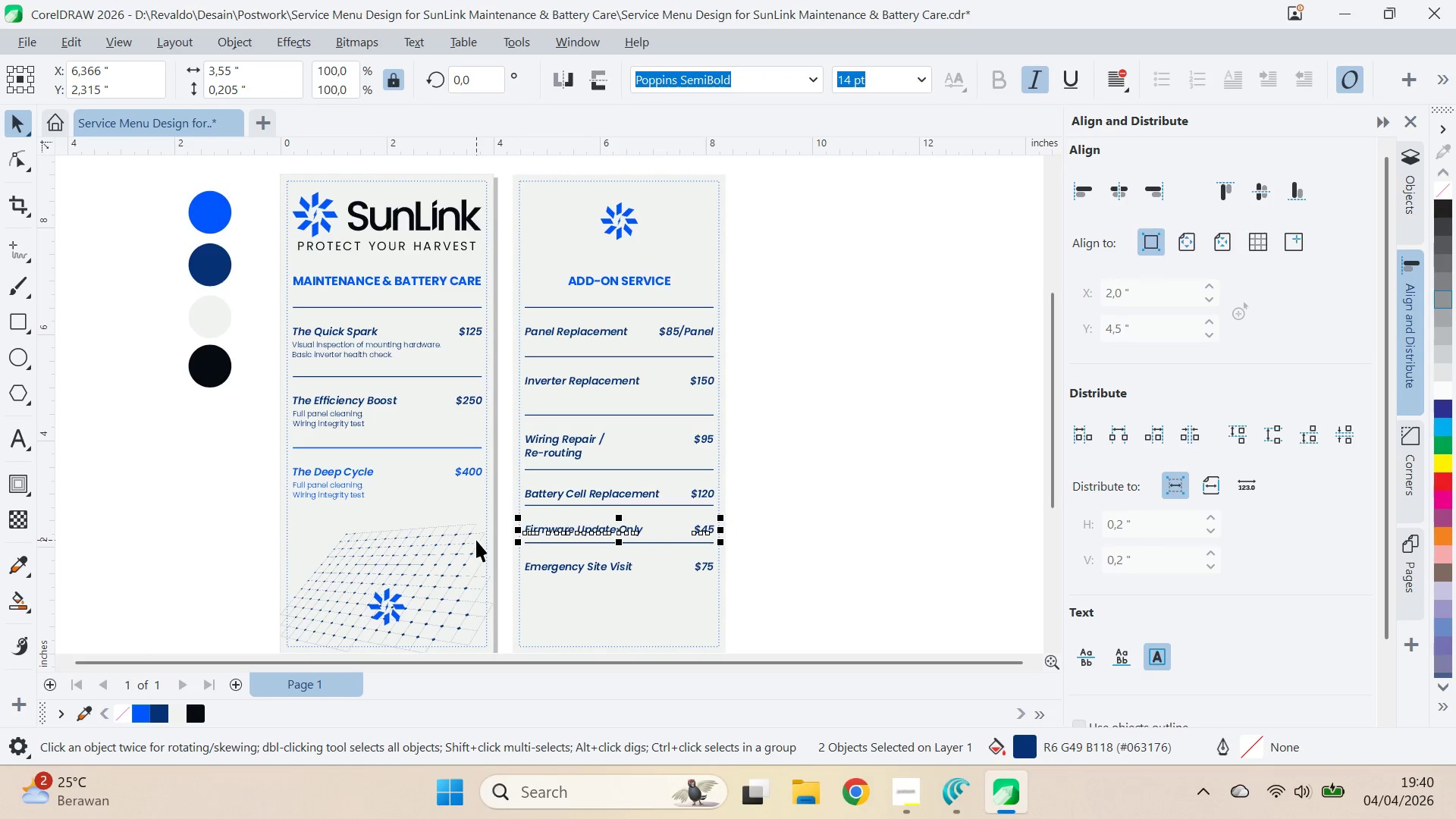 
key(Control+G)
 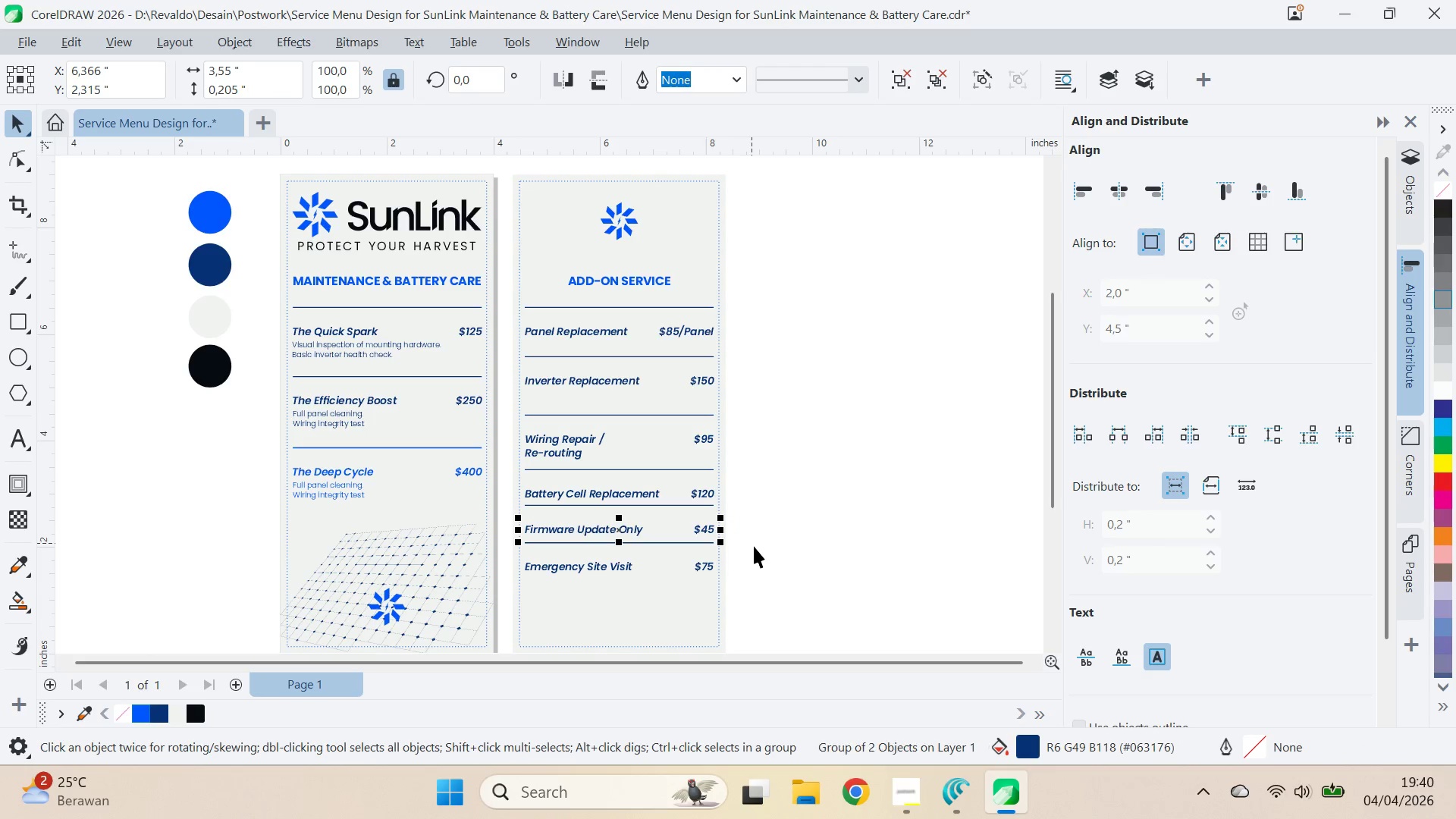 
left_click_drag(start_coordinate=[754, 546], to_coordinate=[498, 594])
 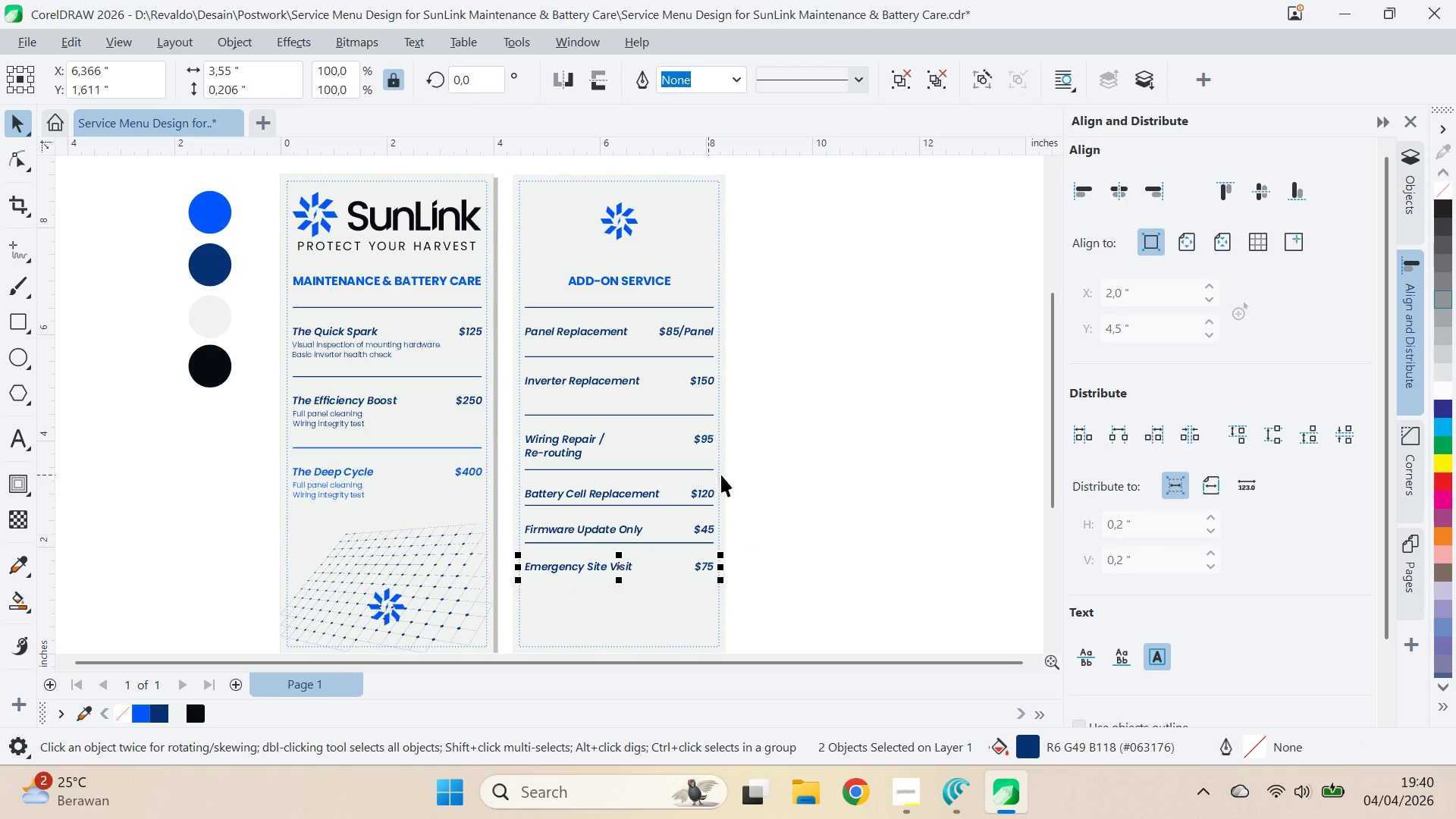 
key(Control+G)
 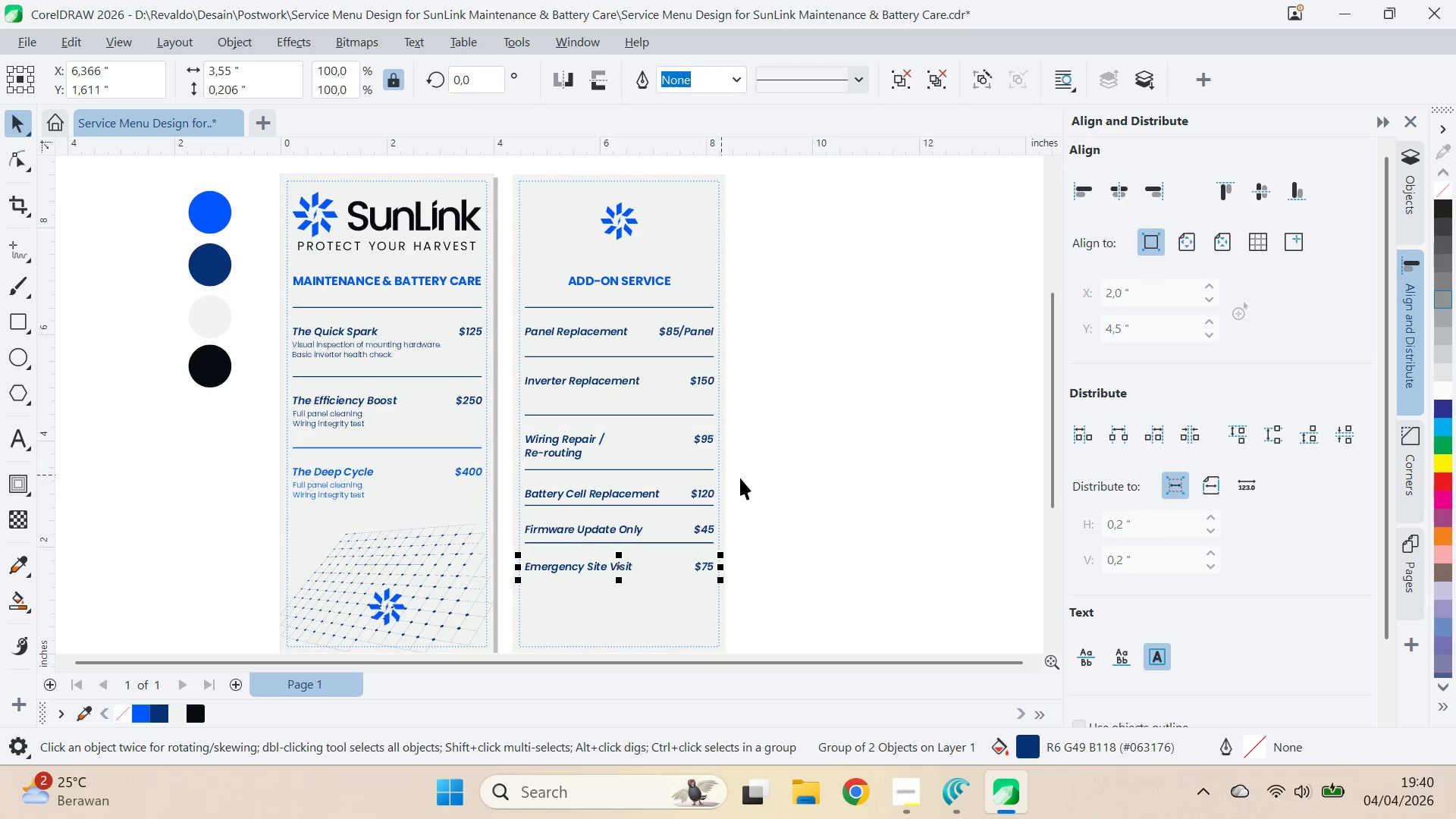 
left_click_drag(start_coordinate=[744, 478], to_coordinate=[494, 502])
 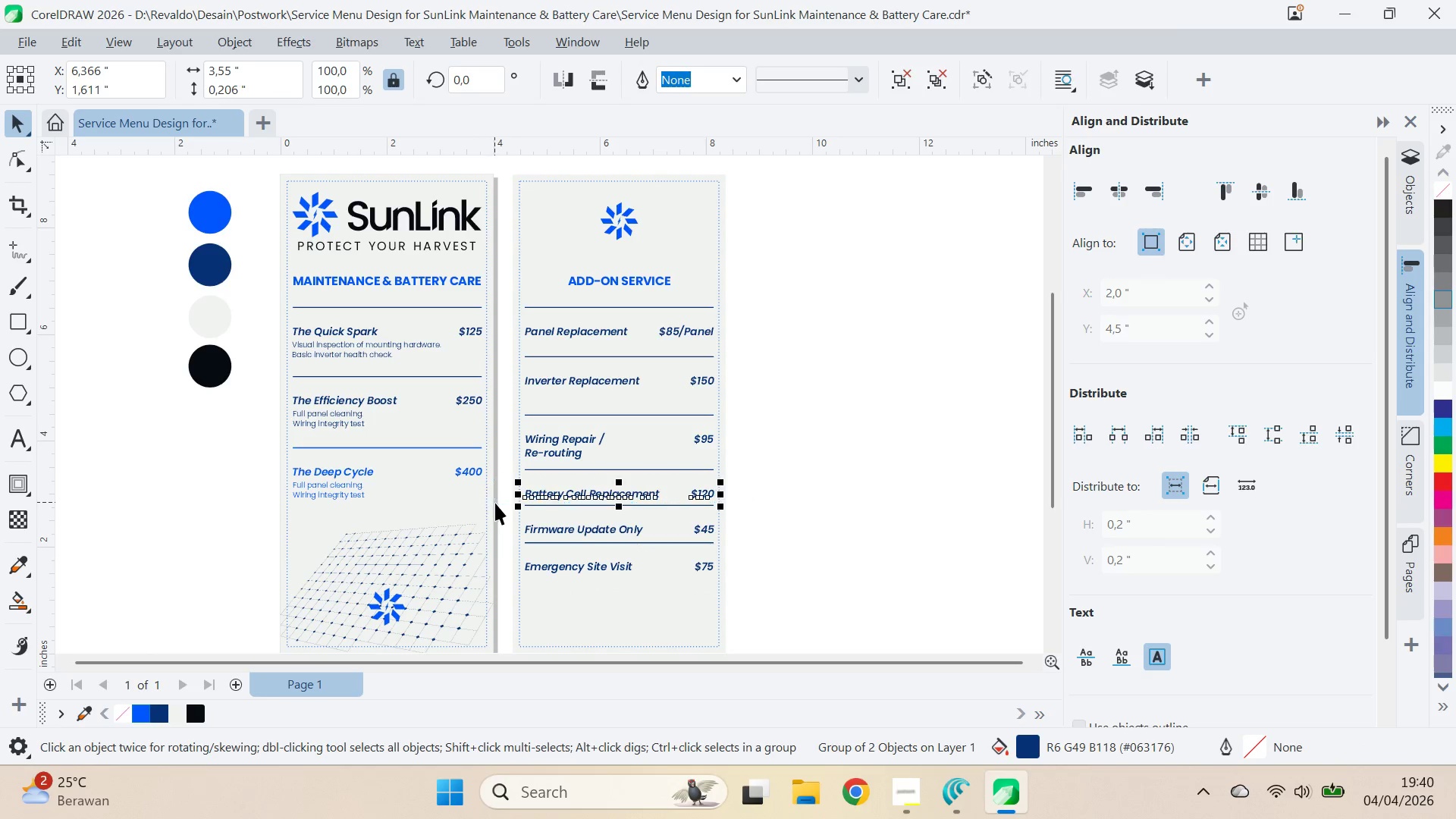 
key(Control+G)
 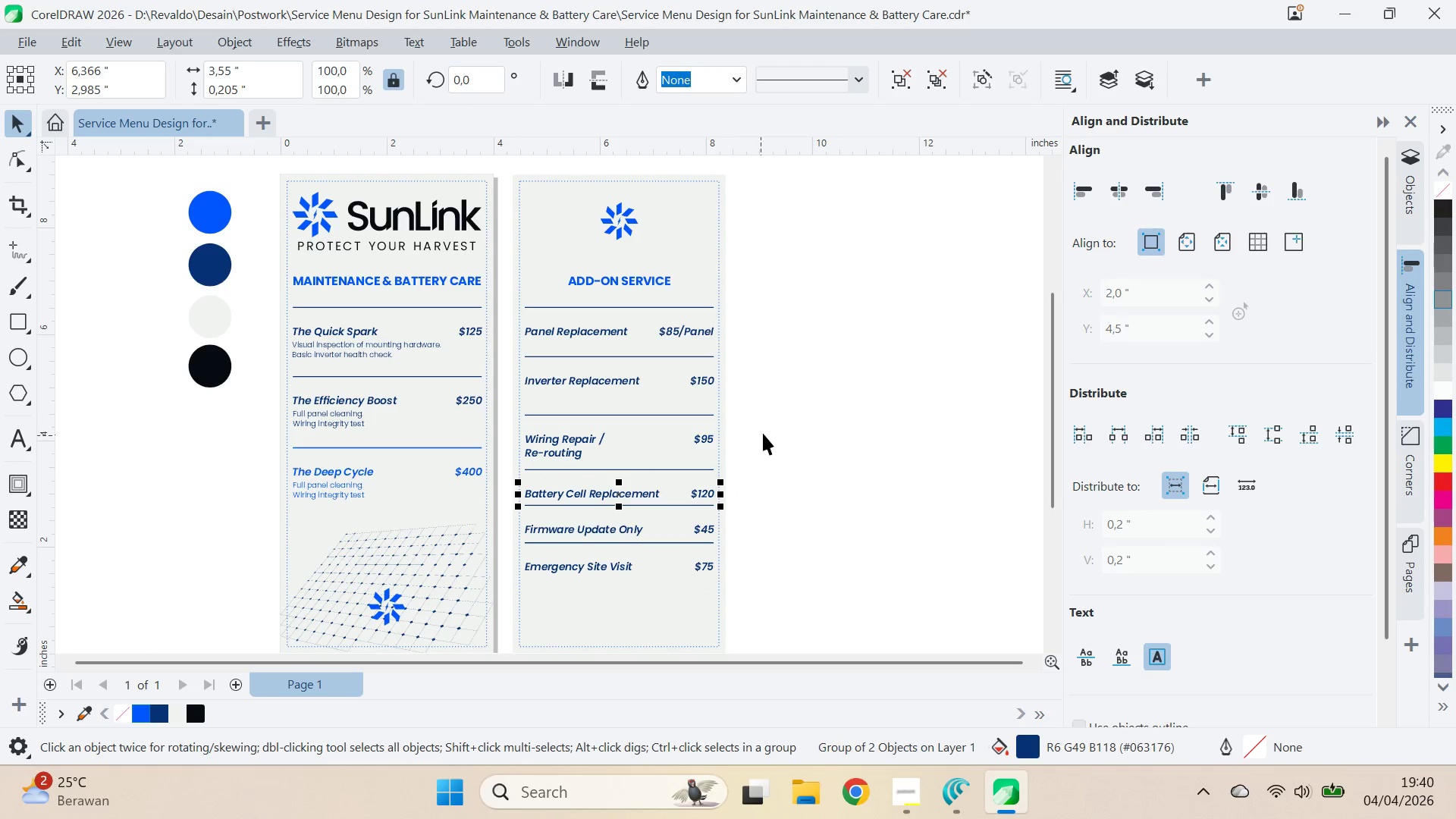 
left_click_drag(start_coordinate=[758, 429], to_coordinate=[500, 466])
 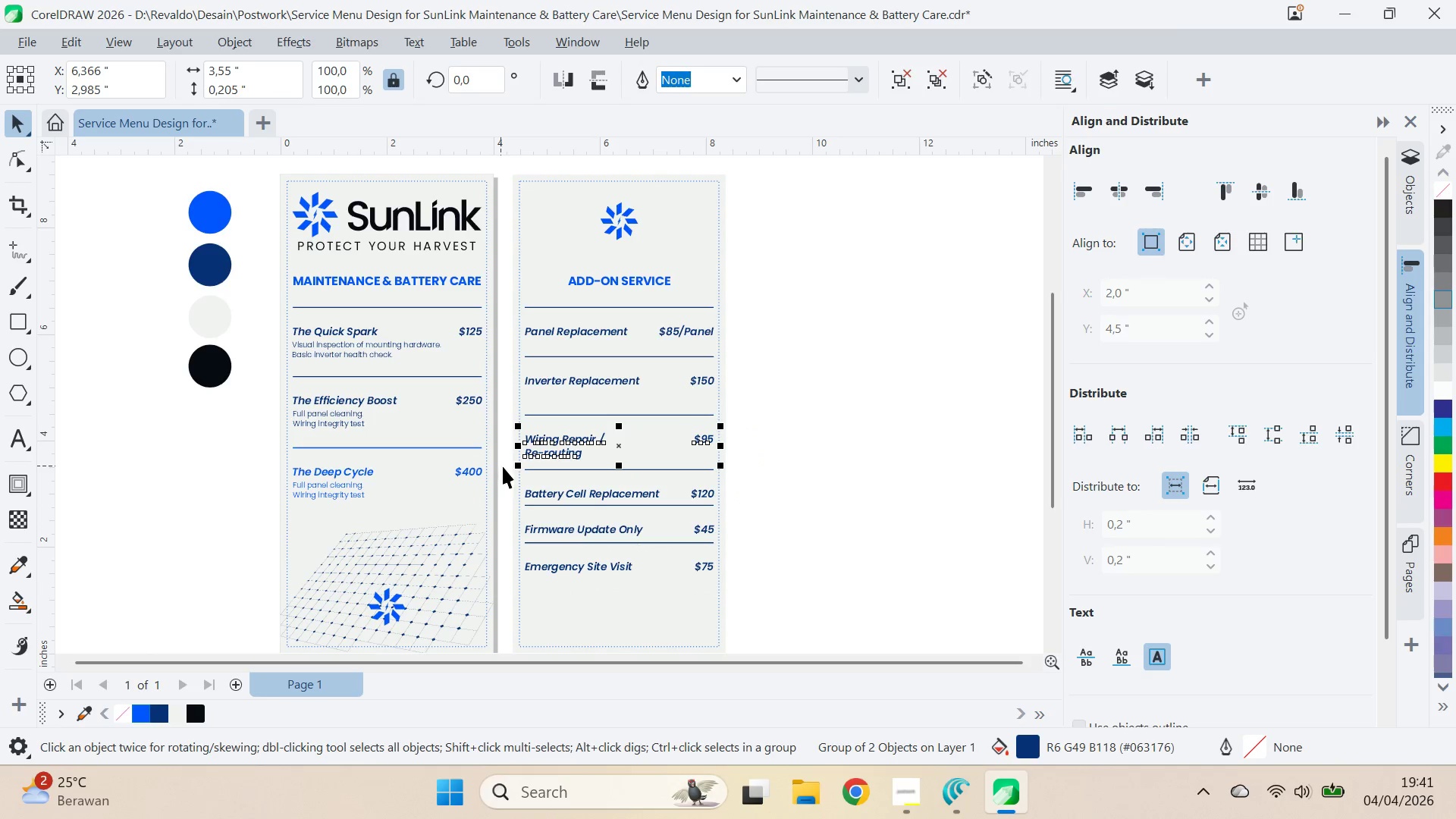 
key(Control+G)
 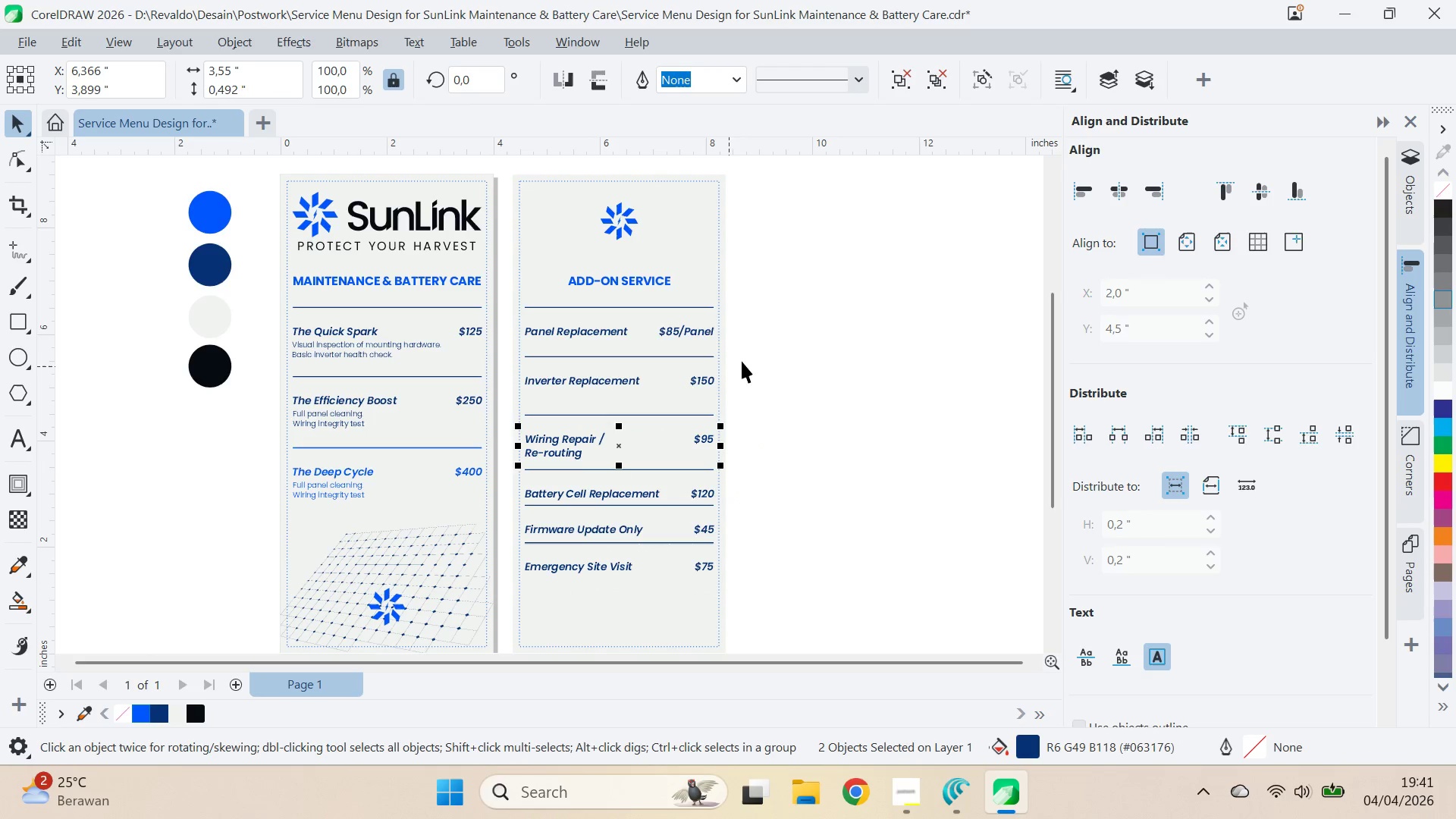 
left_click_drag(start_coordinate=[747, 361], to_coordinate=[488, 412])
 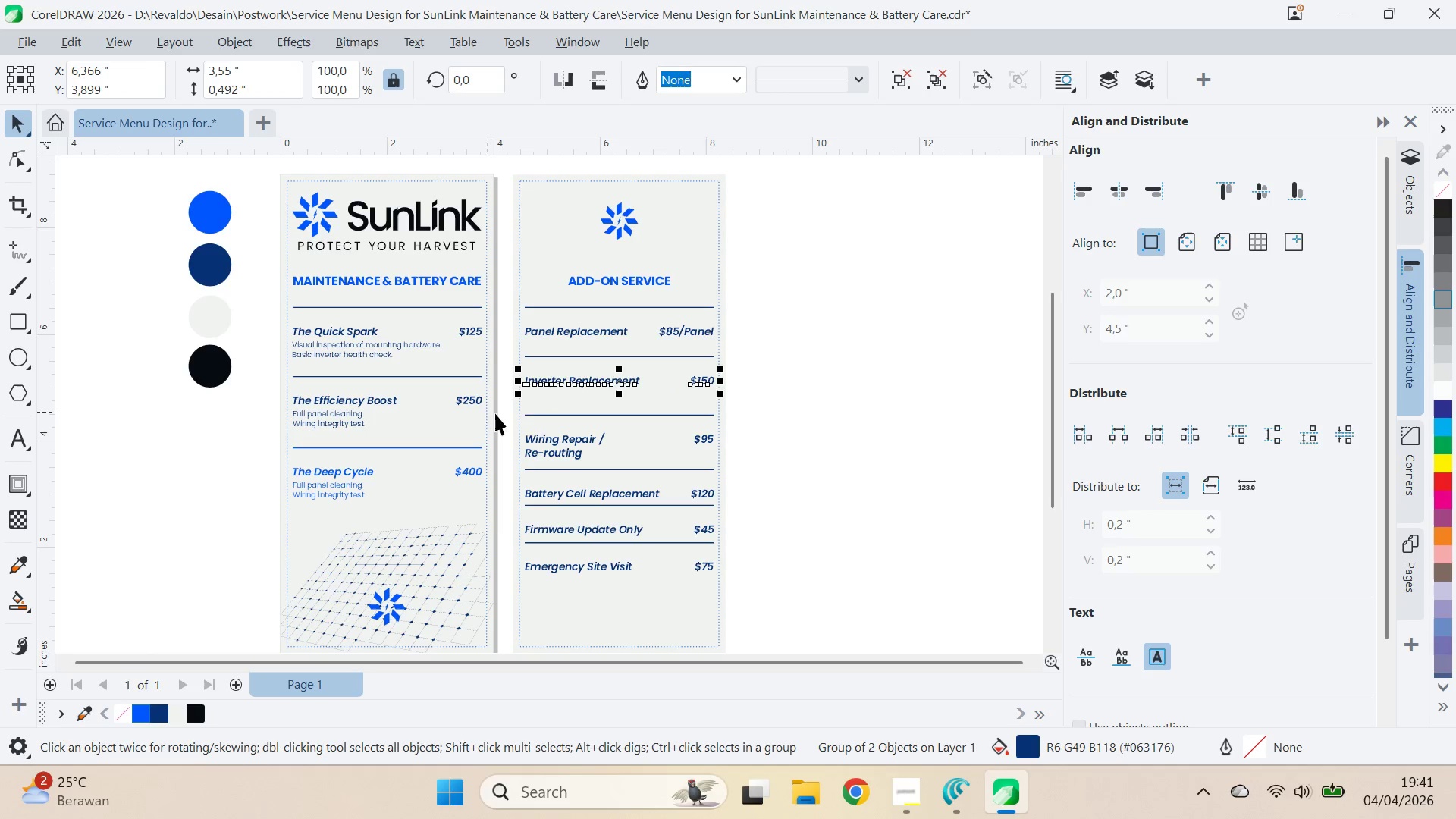 
key(Control+G)
 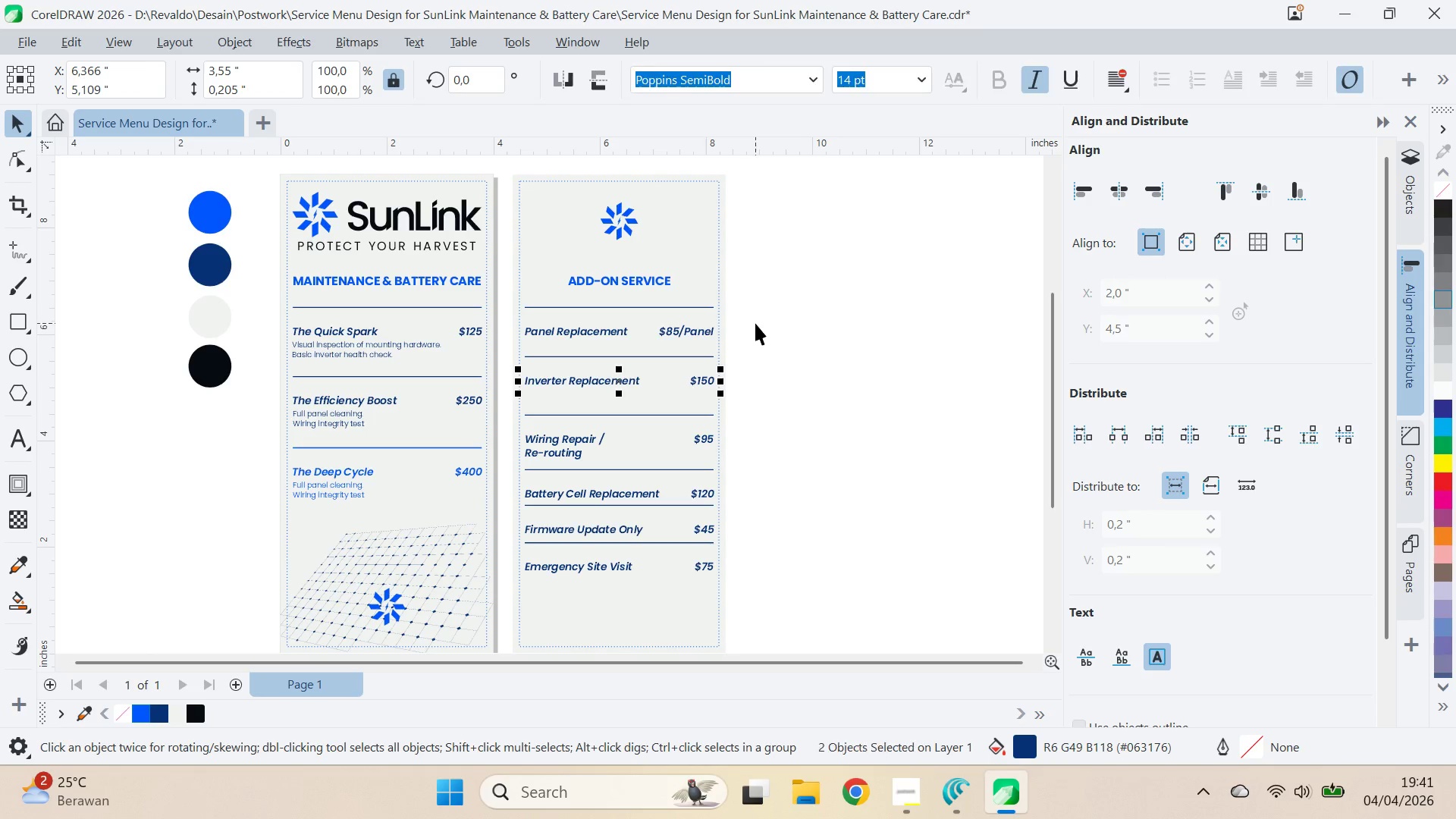 
left_click_drag(start_coordinate=[754, 322], to_coordinate=[485, 343])
 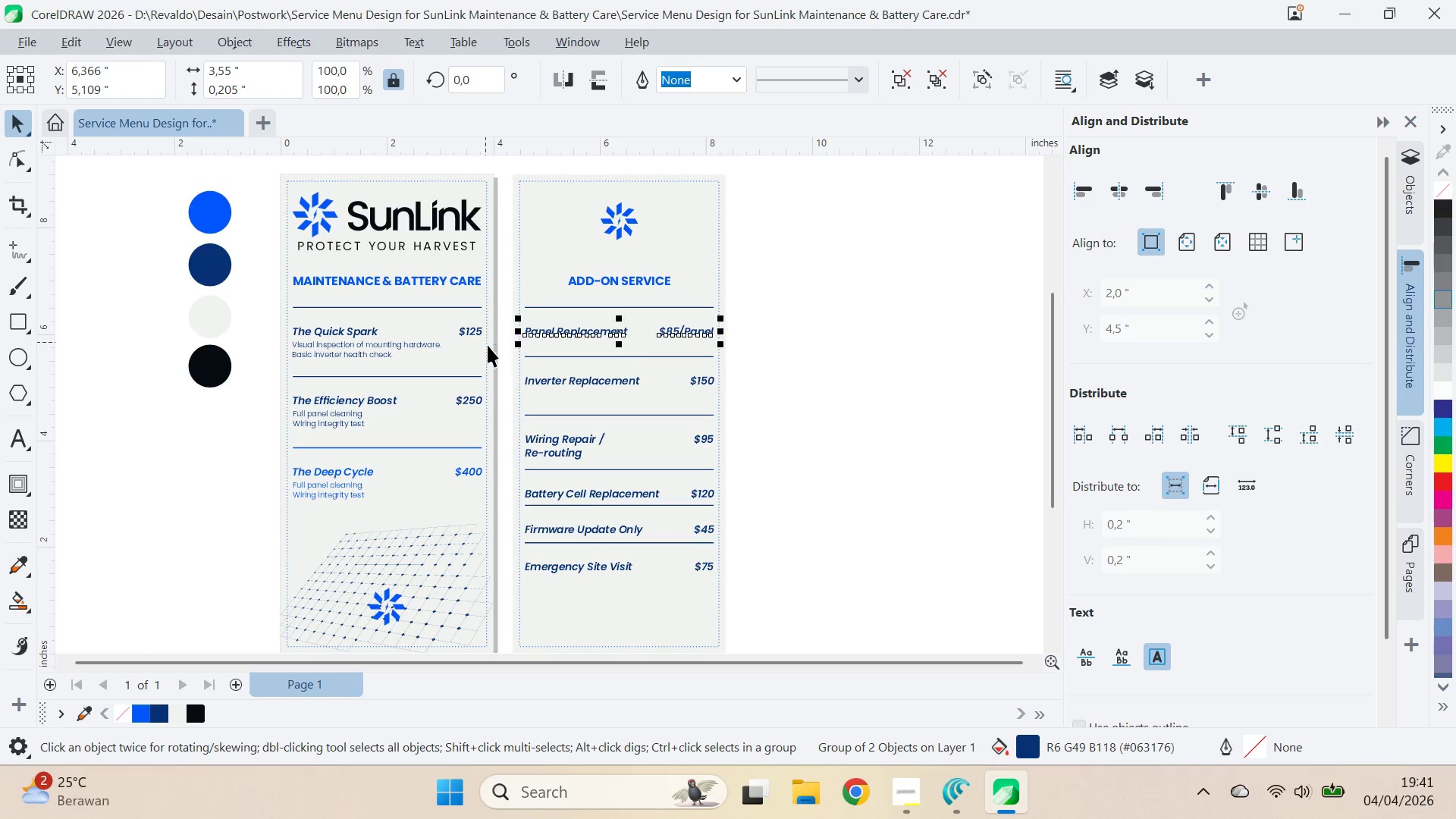 
key(Control+G)
 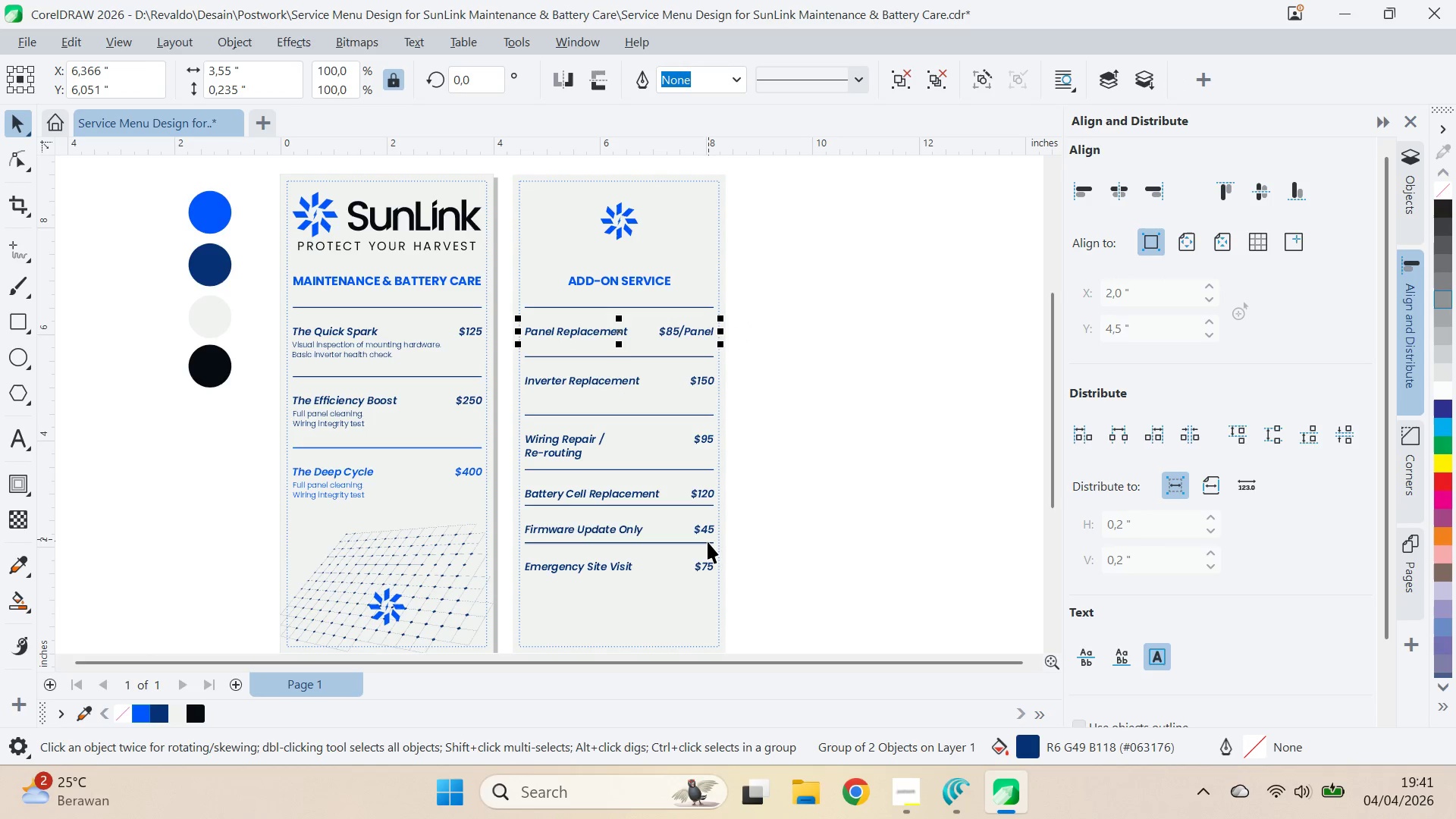 
left_click_drag(start_coordinate=[706, 543], to_coordinate=[710, 566])
 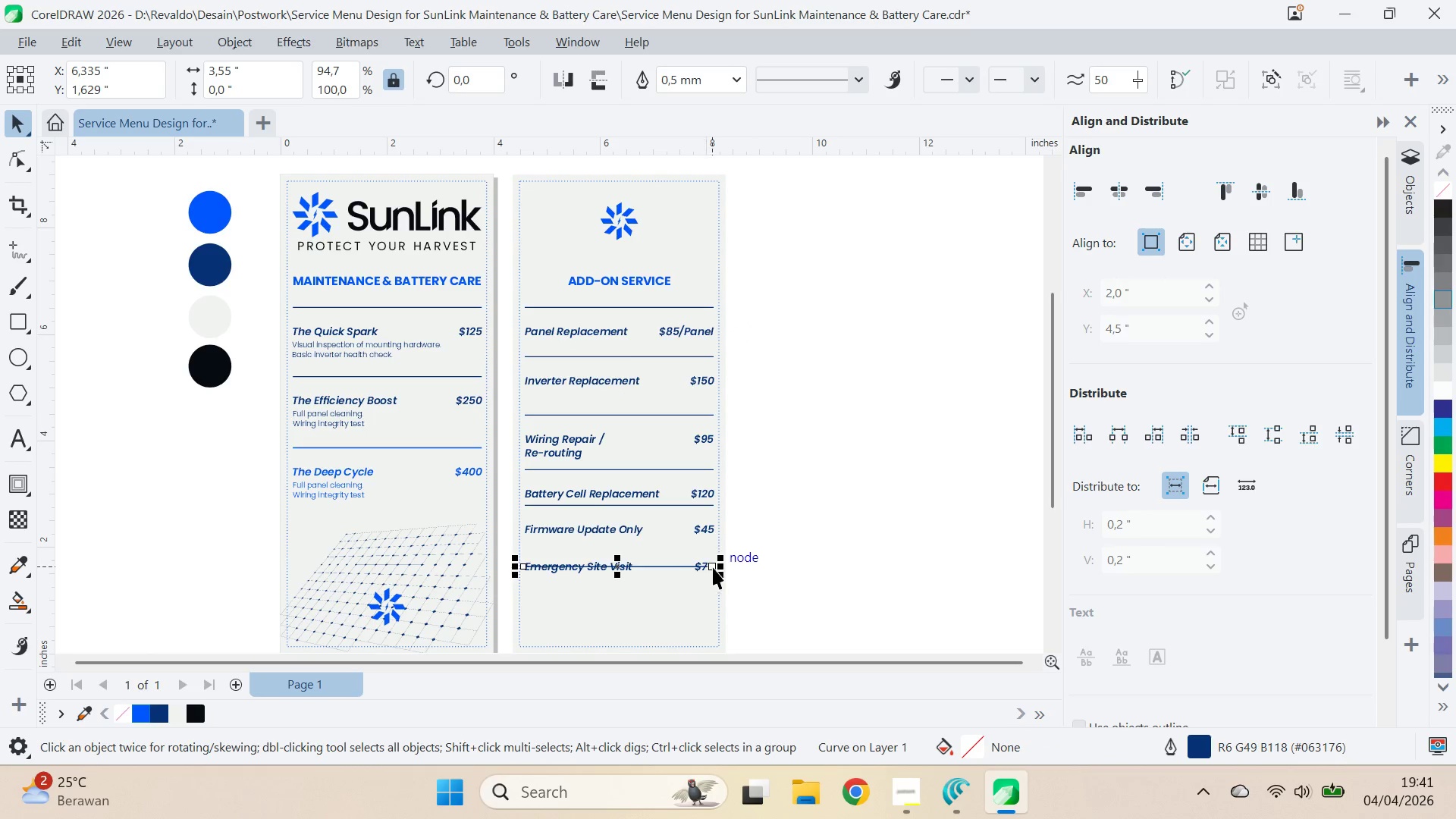 
key(Control+Z)
 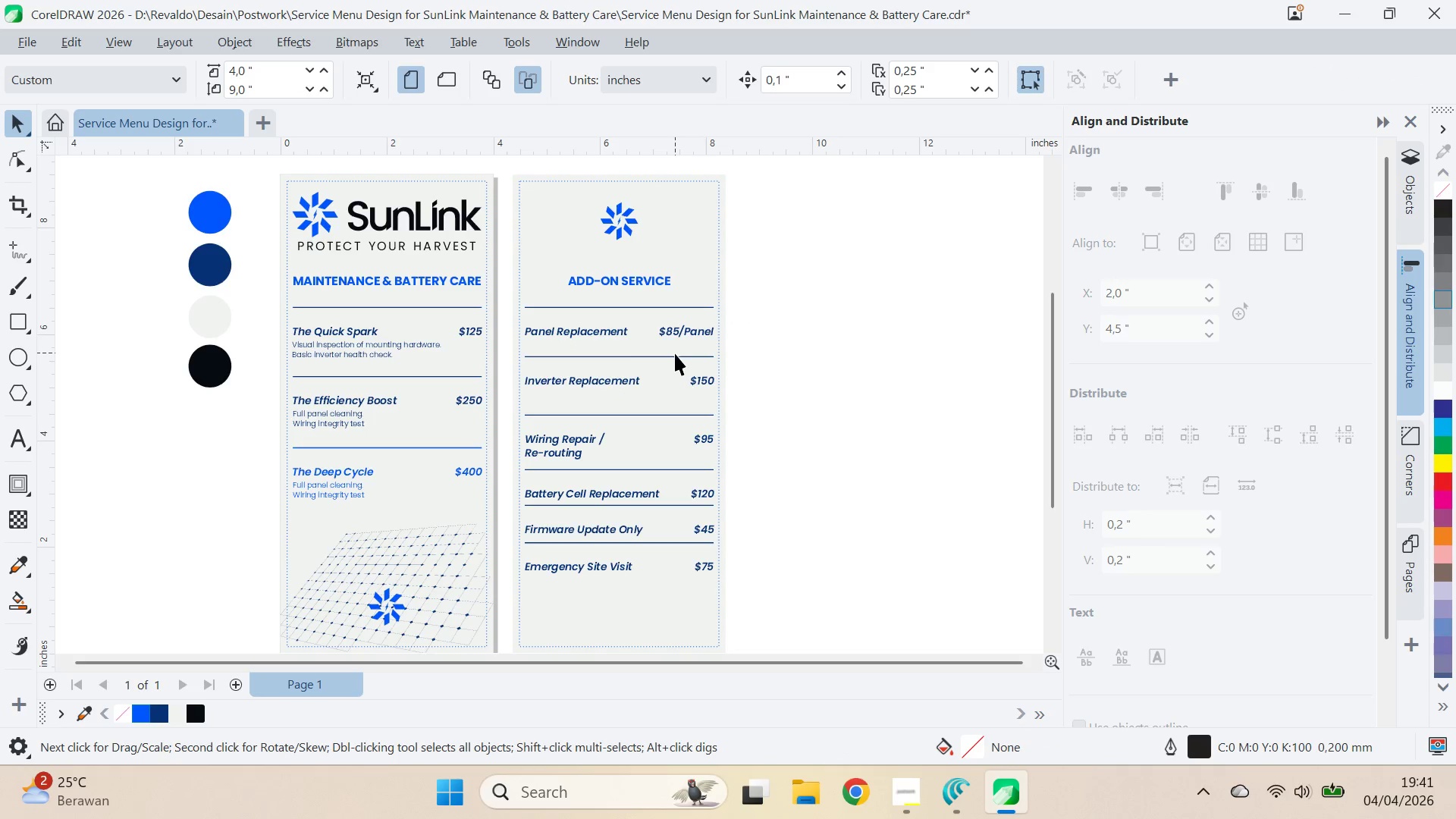 
left_click_drag(start_coordinate=[680, 333], to_coordinate=[680, 325])
 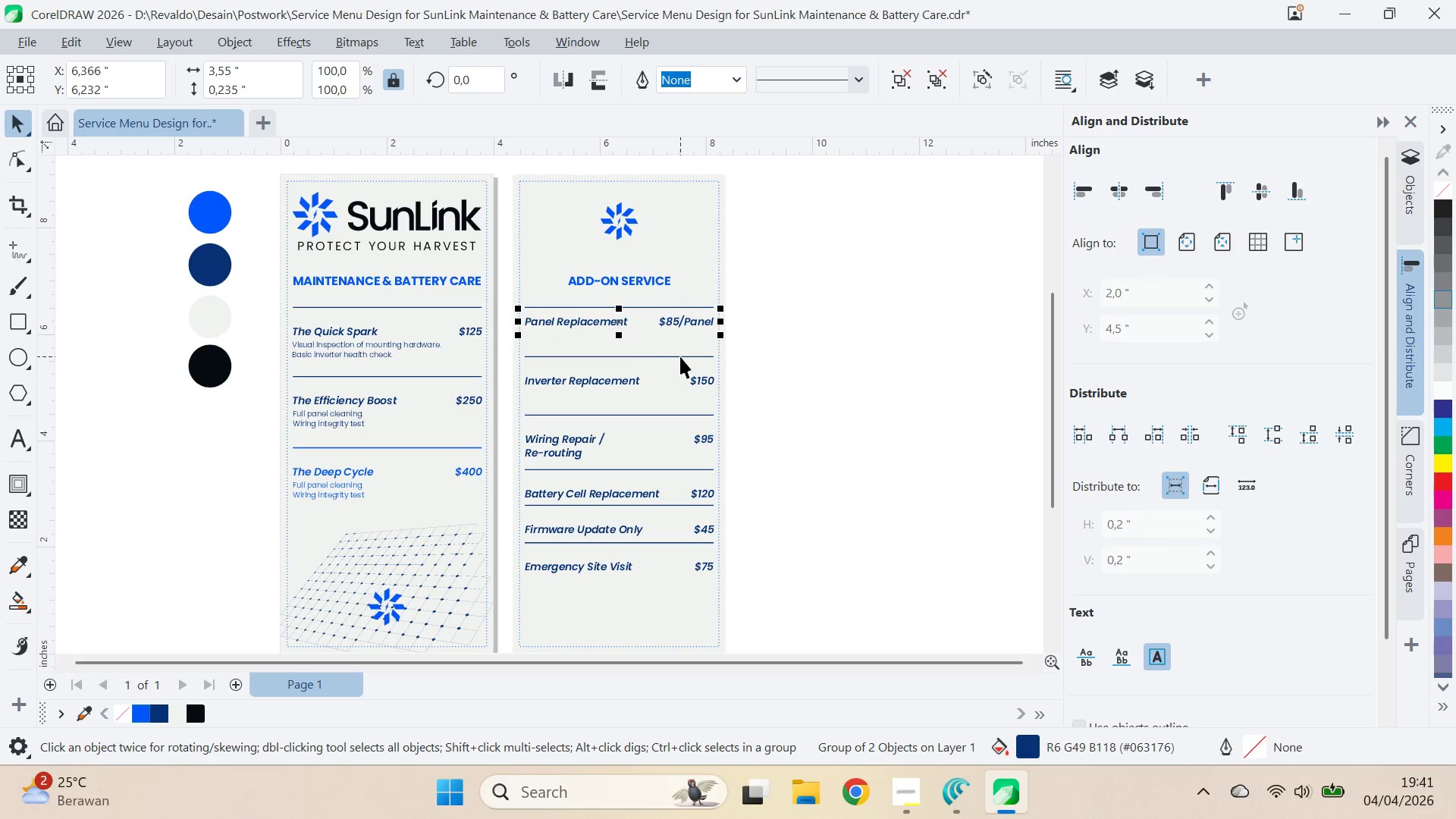 
hold_key(key=ShiftLeft, duration=0.61)
 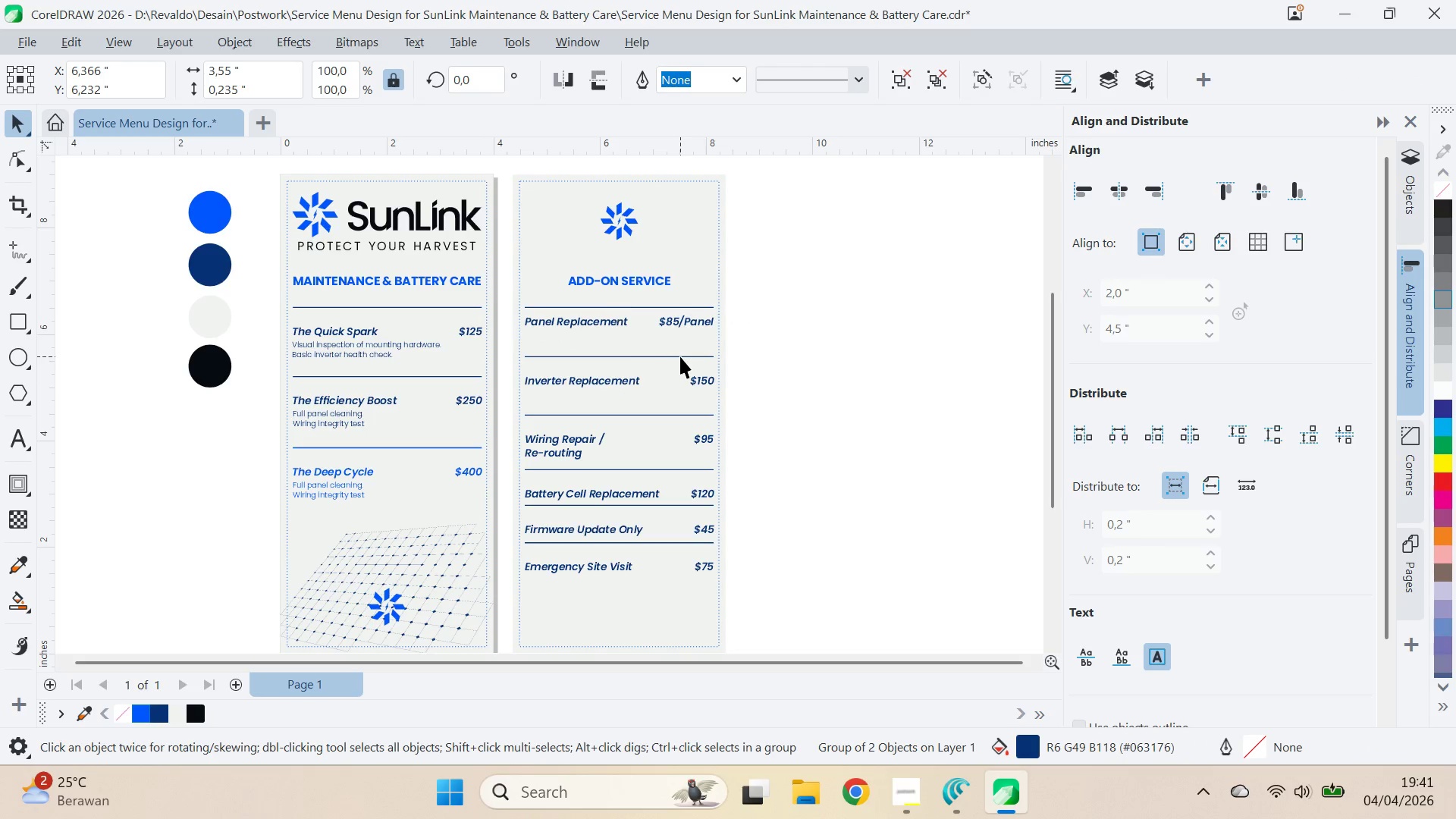 
hold_key(key=ShiftLeft, duration=1.17)
left_click_drag(start_coordinate=[680, 356], to_coordinate=[679, 340])
 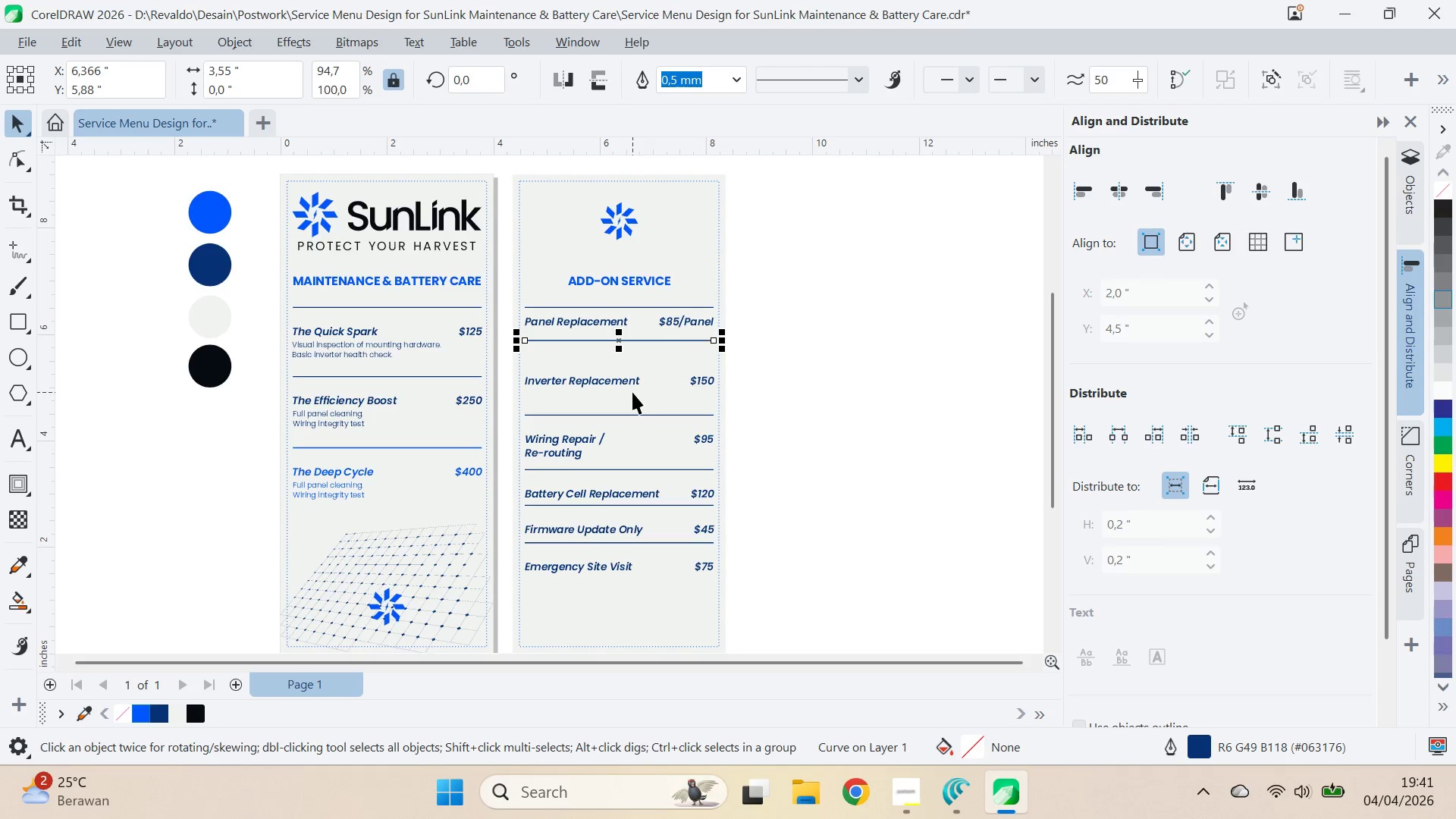 
left_click_drag(start_coordinate=[632, 392], to_coordinate=[632, 384])
 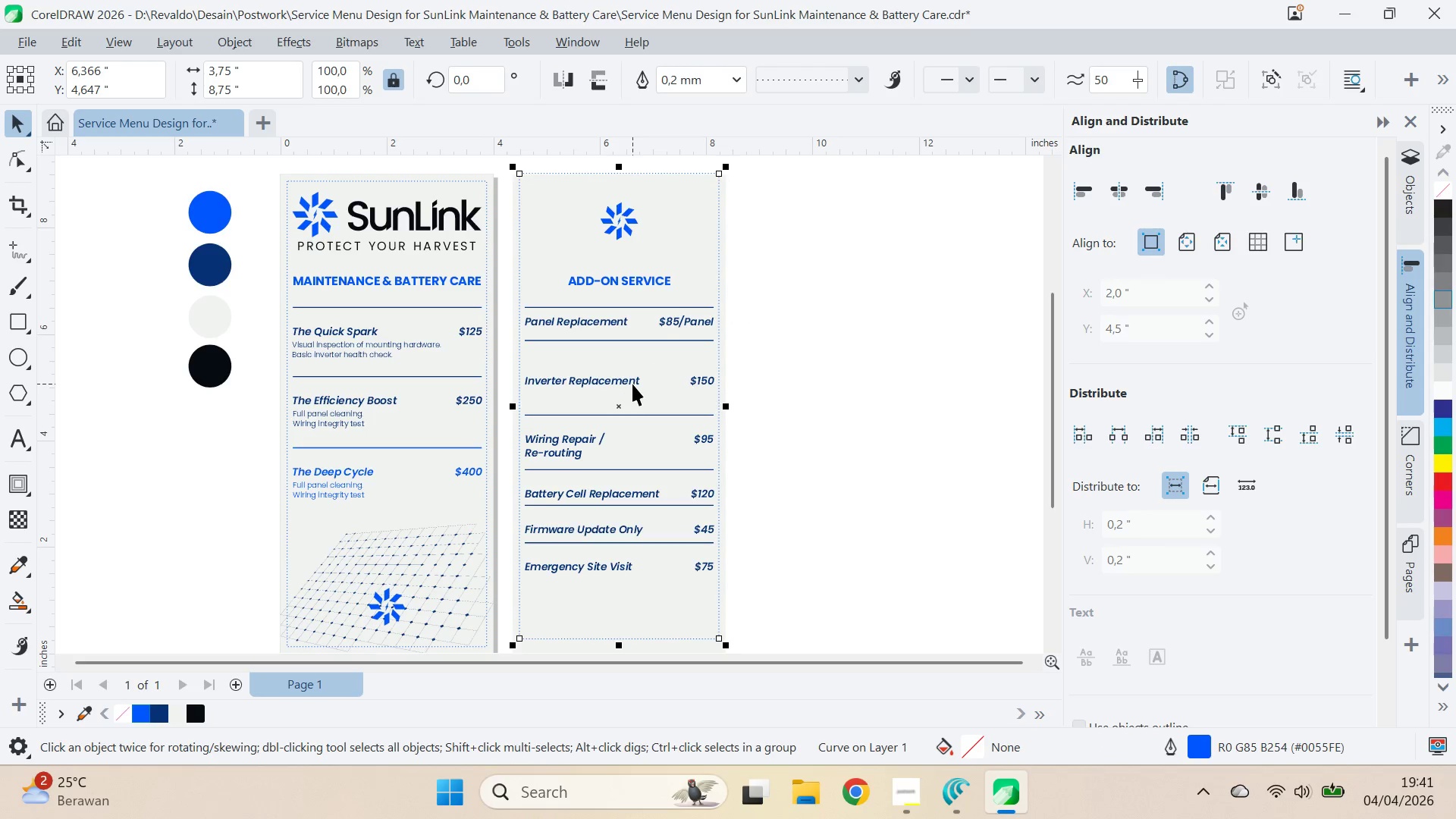 
key(Control+Z)
 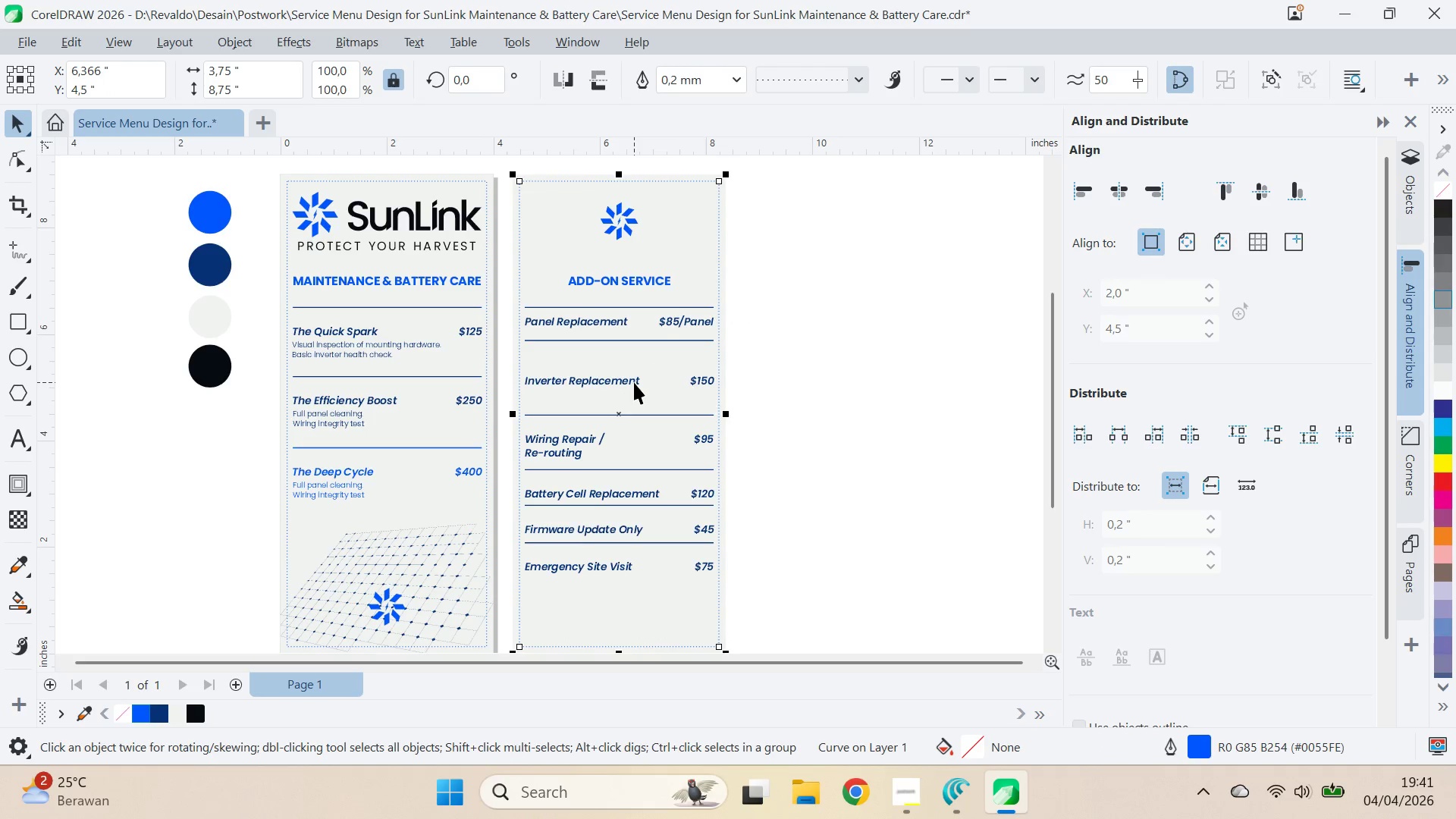 
left_click_drag(start_coordinate=[634, 382], to_coordinate=[634, 359])
 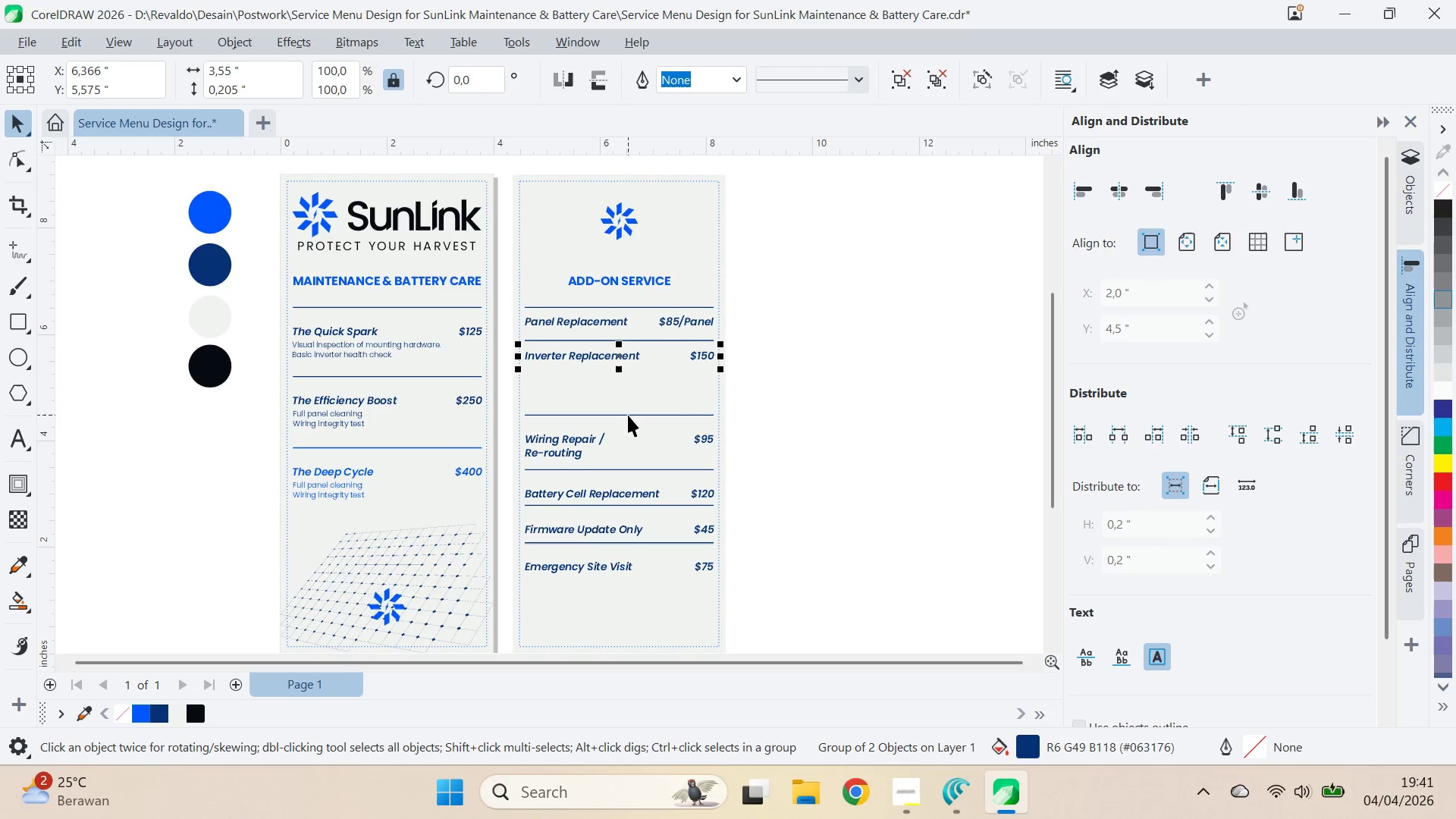 
hold_key(key=ShiftLeft, duration=0.61)
 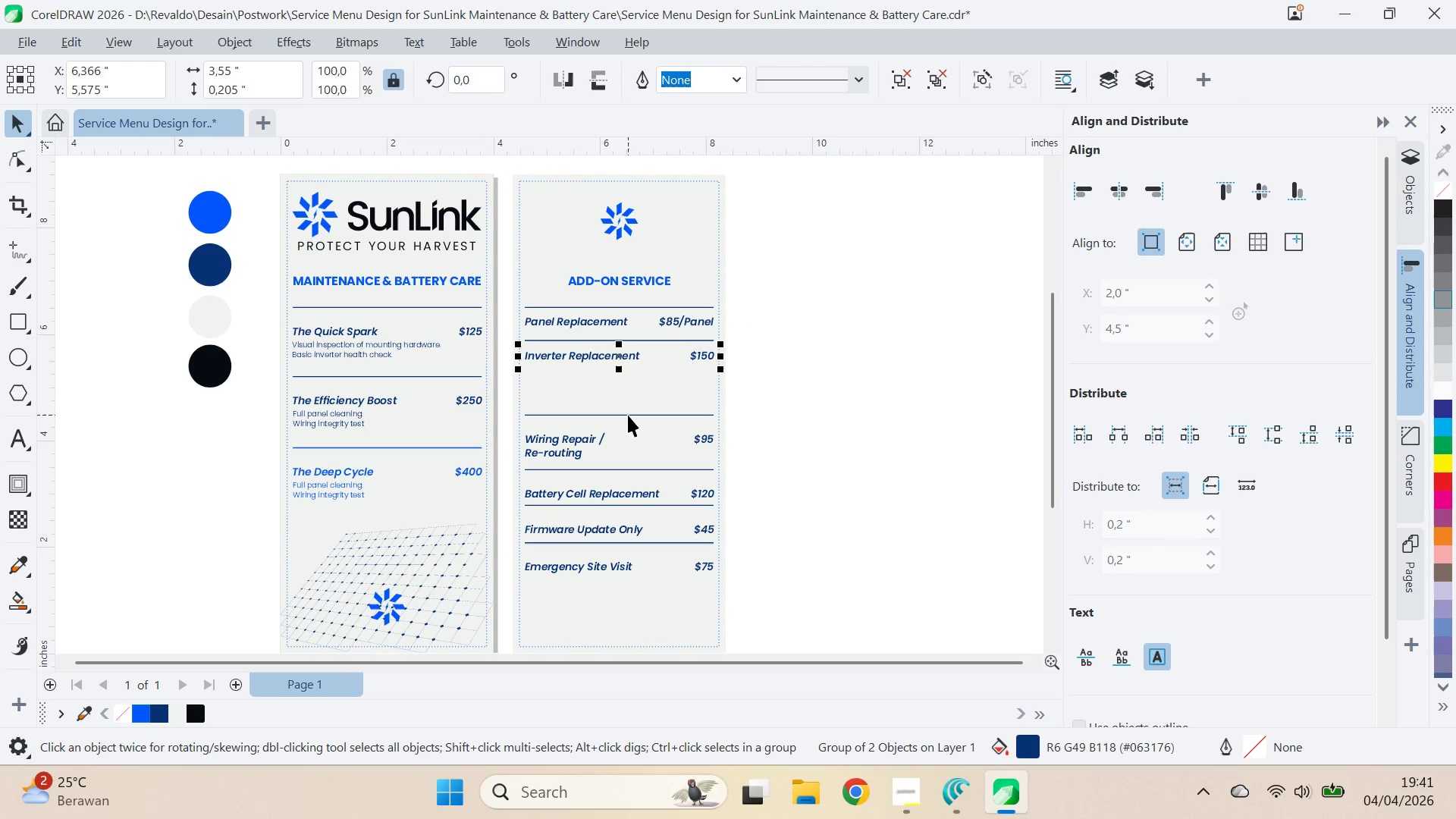 
left_click_drag(start_coordinate=[628, 415], to_coordinate=[629, 382])
 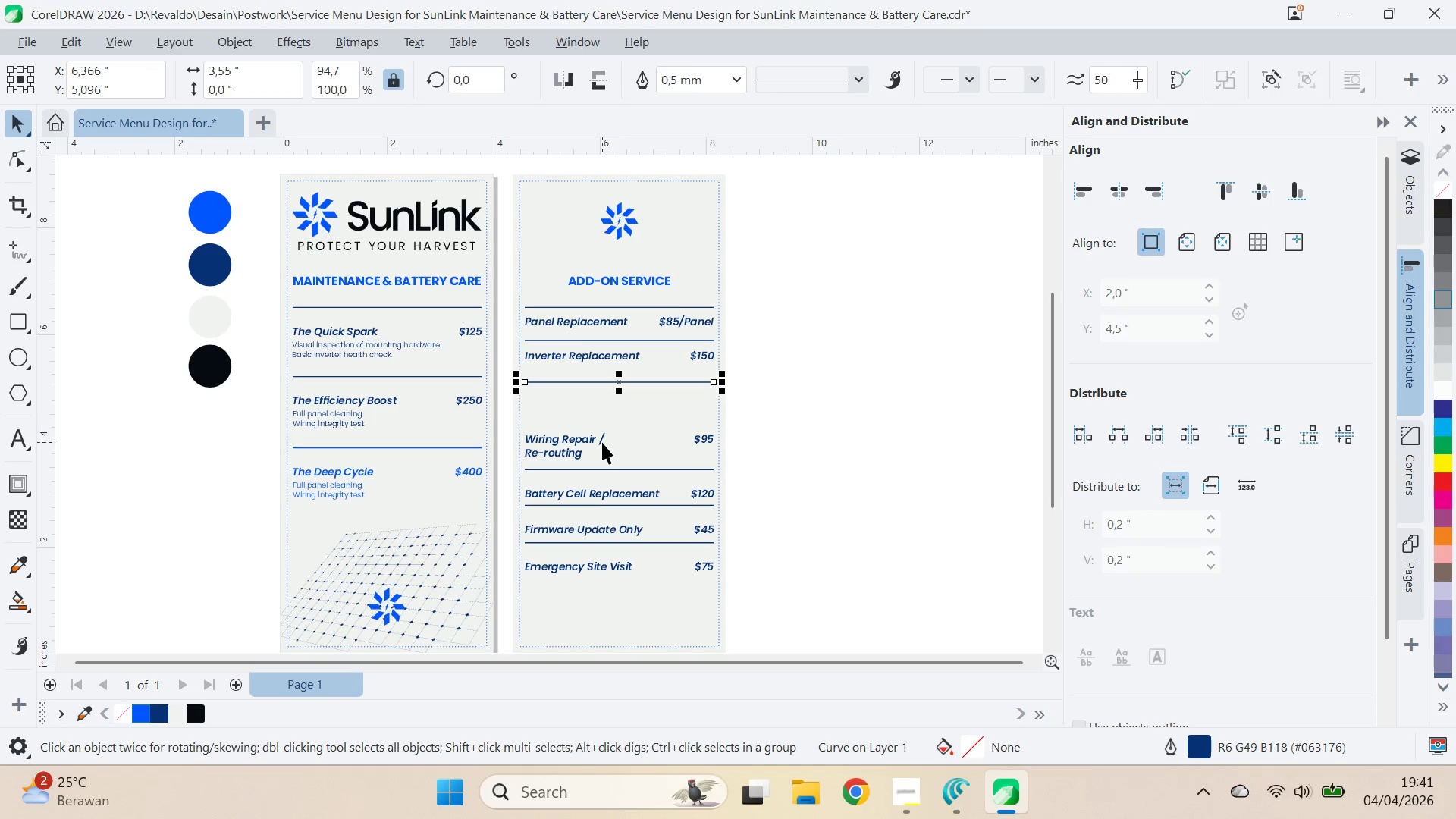 
hold_key(key=ShiftLeft, duration=0.77)
 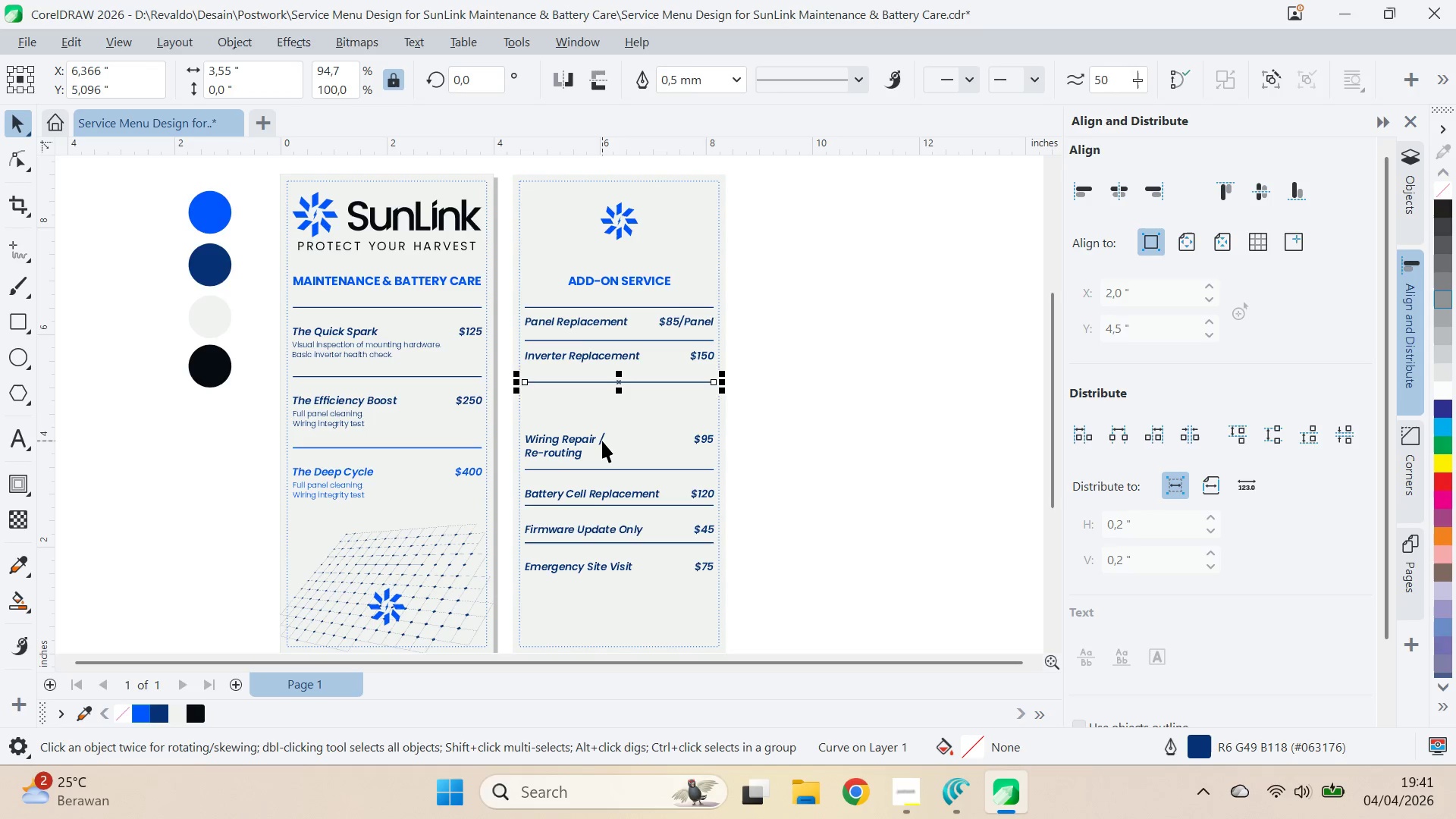 
left_click_drag(start_coordinate=[602, 442], to_coordinate=[604, 403])
 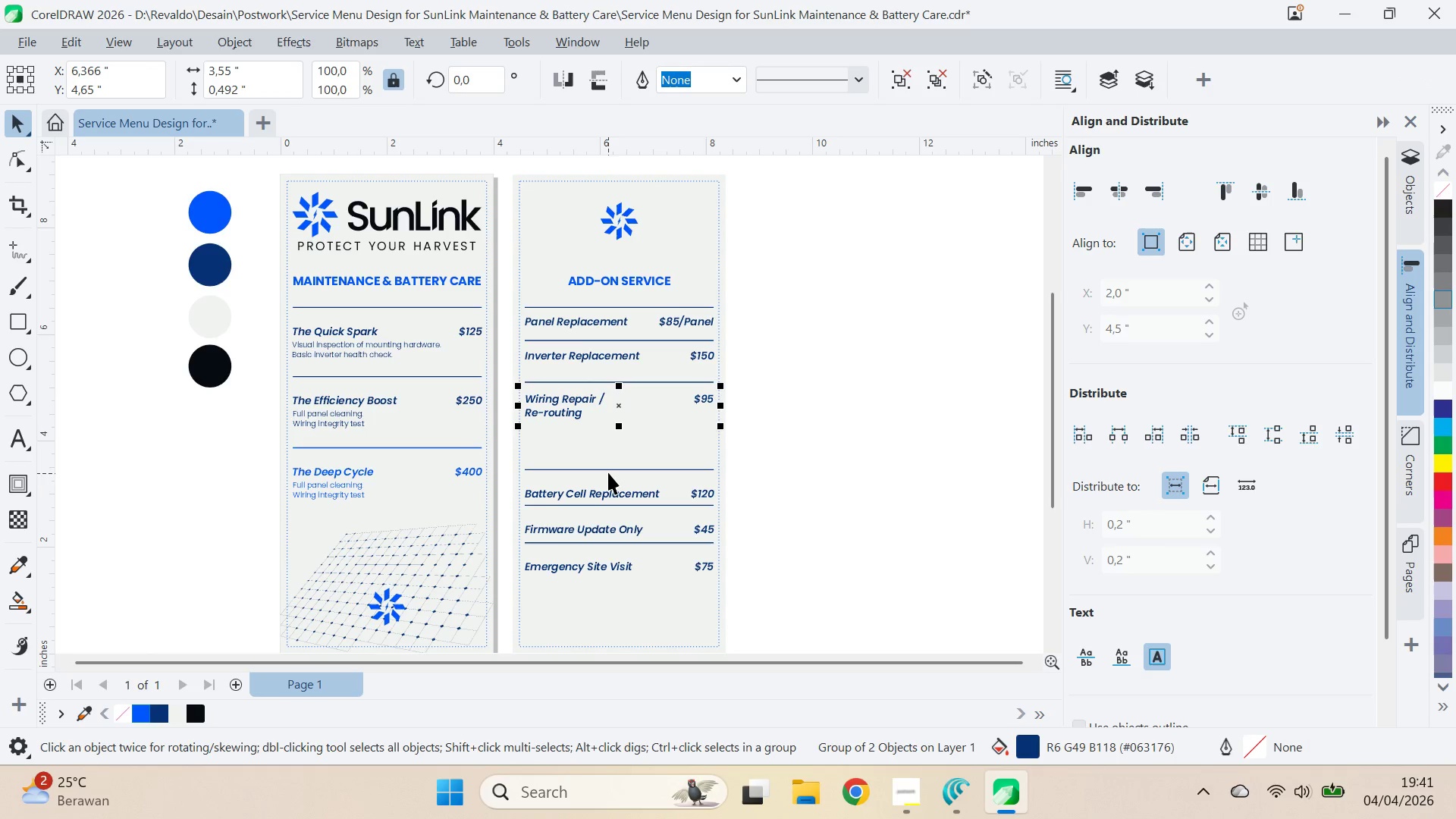 
hold_key(key=ShiftLeft, duration=1.22)
 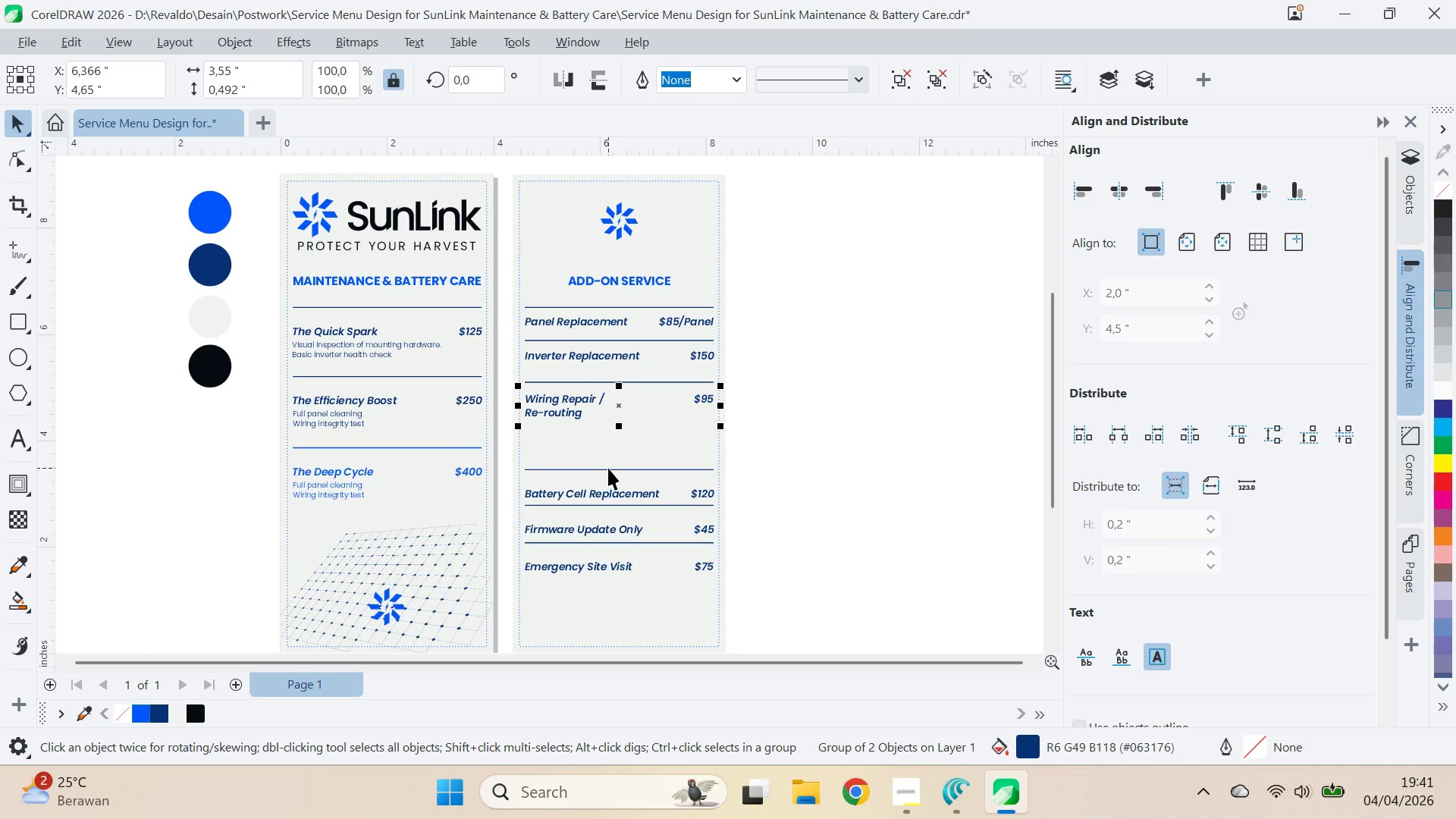 
left_click([608, 468])
 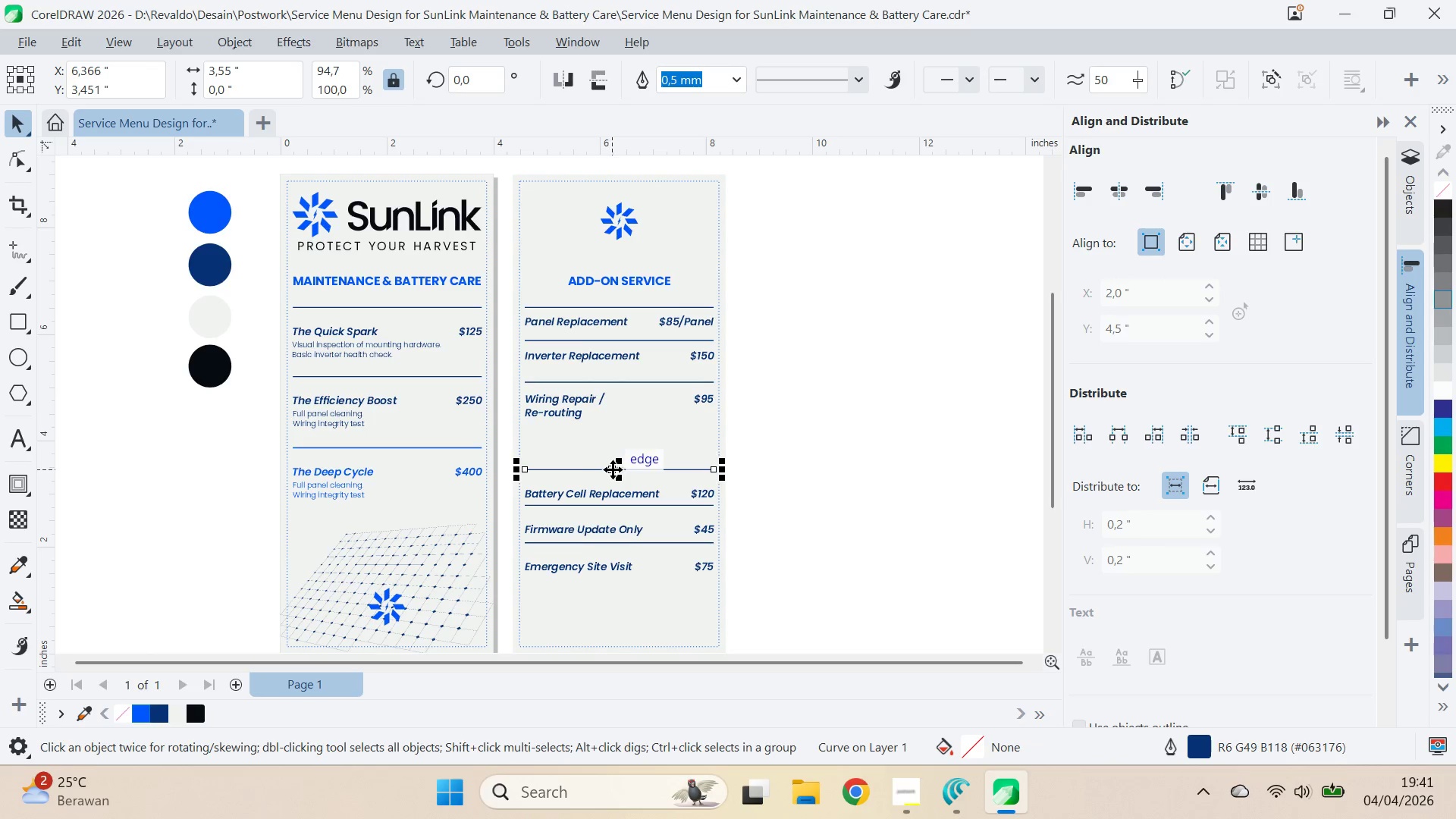 
left_click_drag(start_coordinate=[613, 469], to_coordinate=[621, 428])
 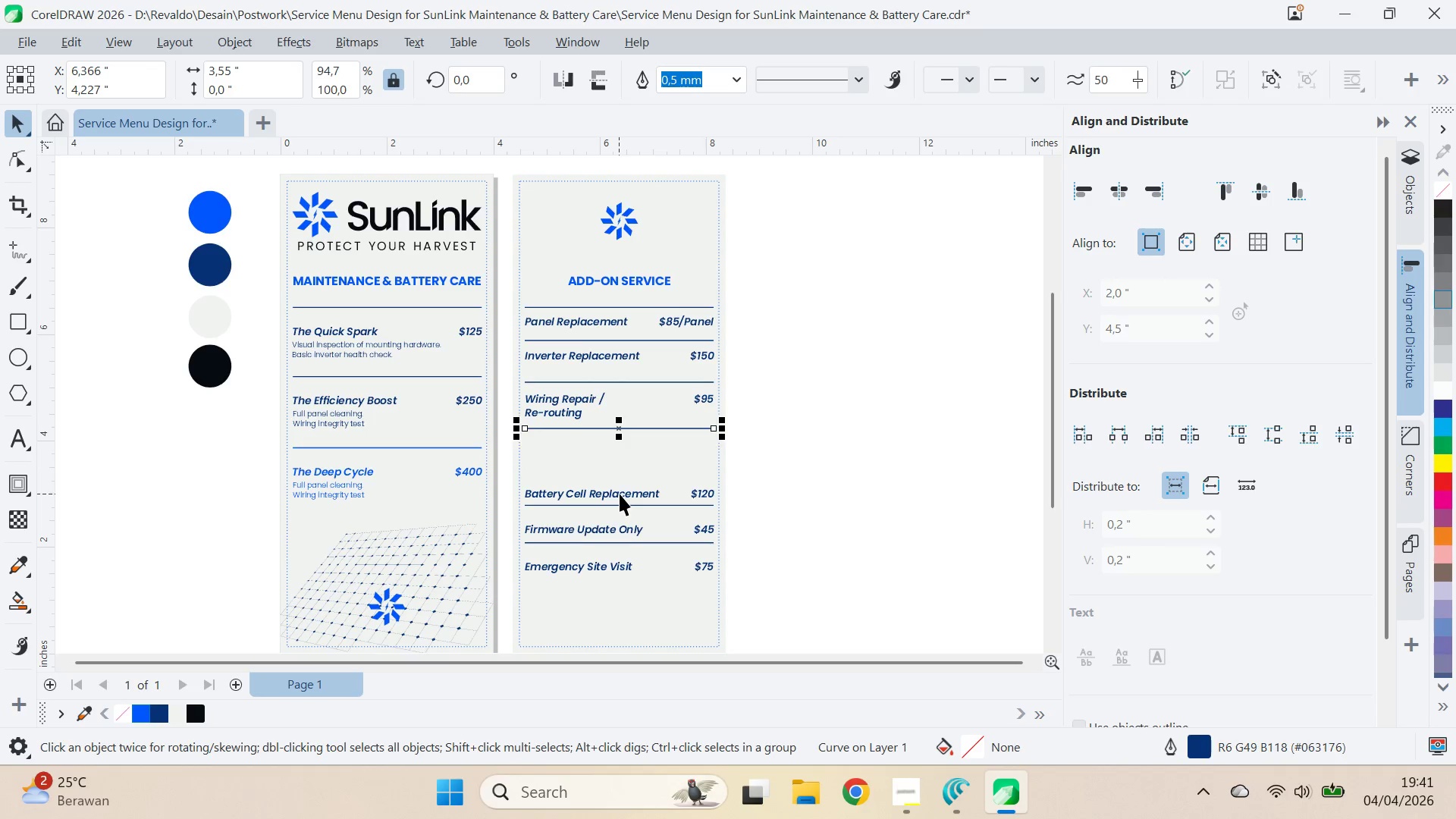 
hold_key(key=ShiftLeft, duration=0.8)
 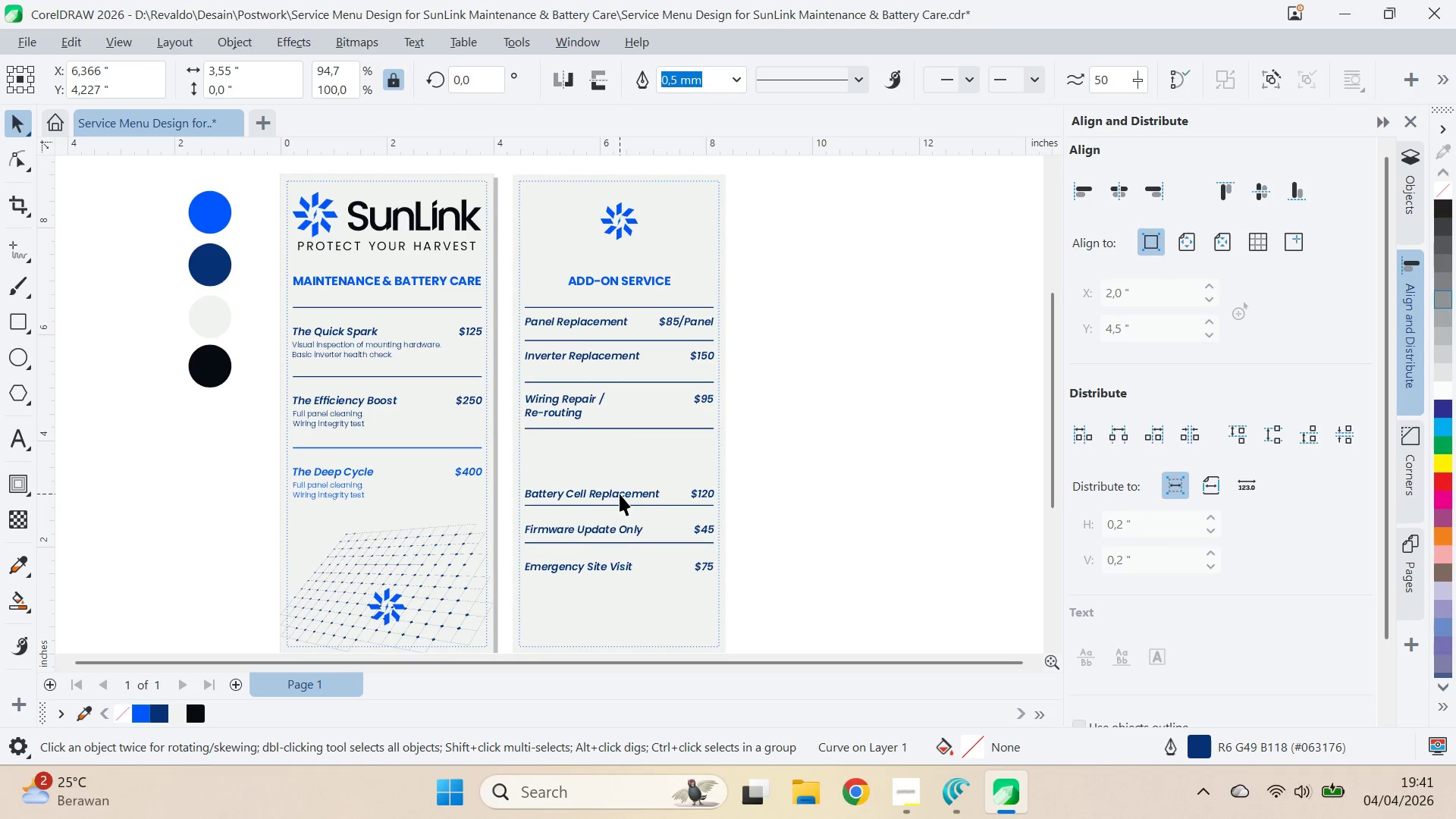 
hold_key(key=ShiftLeft, duration=1.17)
left_click_drag(start_coordinate=[619, 494], to_coordinate=[625, 453])
 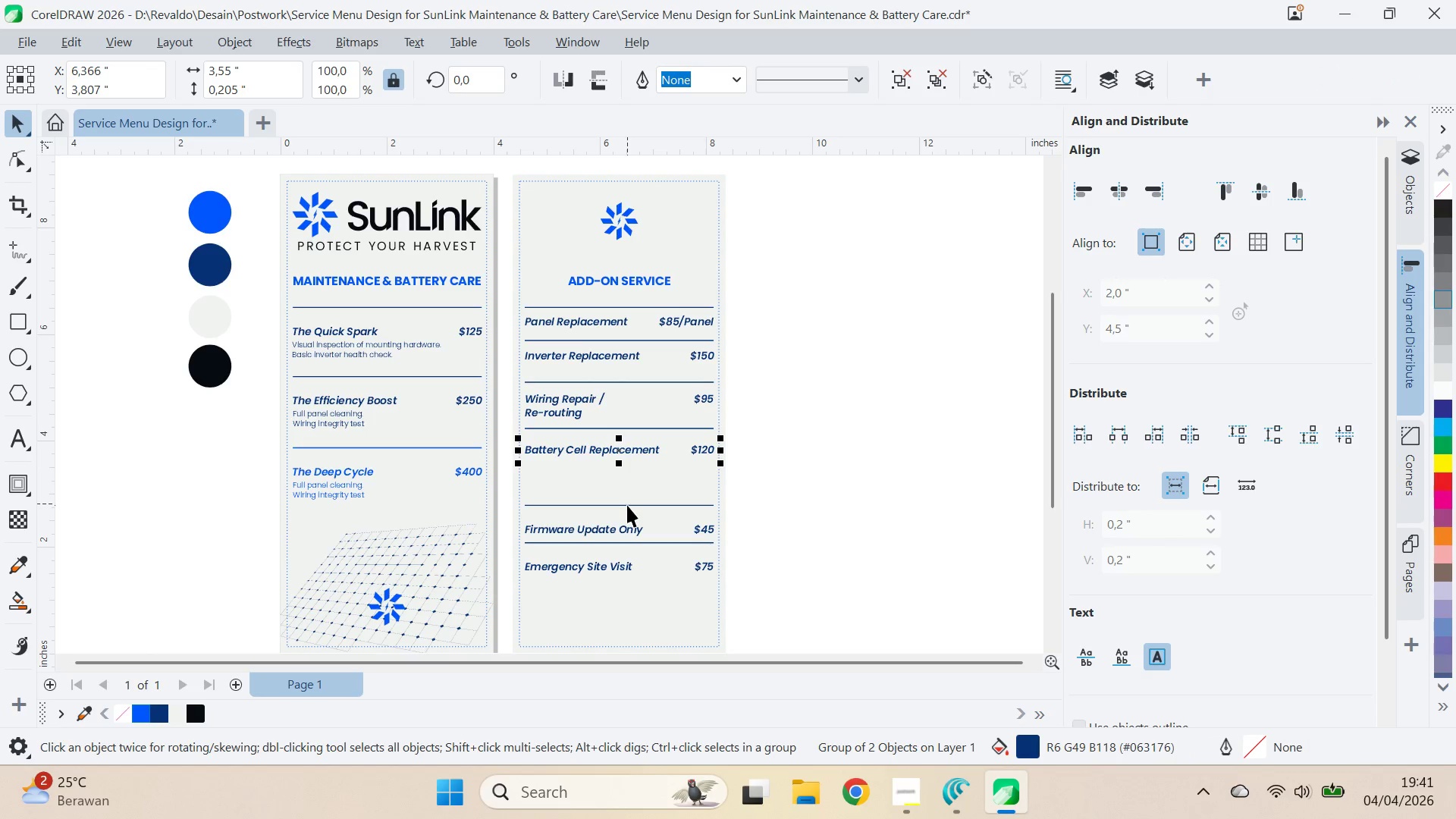 
left_click_drag(start_coordinate=[627, 505], to_coordinate=[626, 466])
 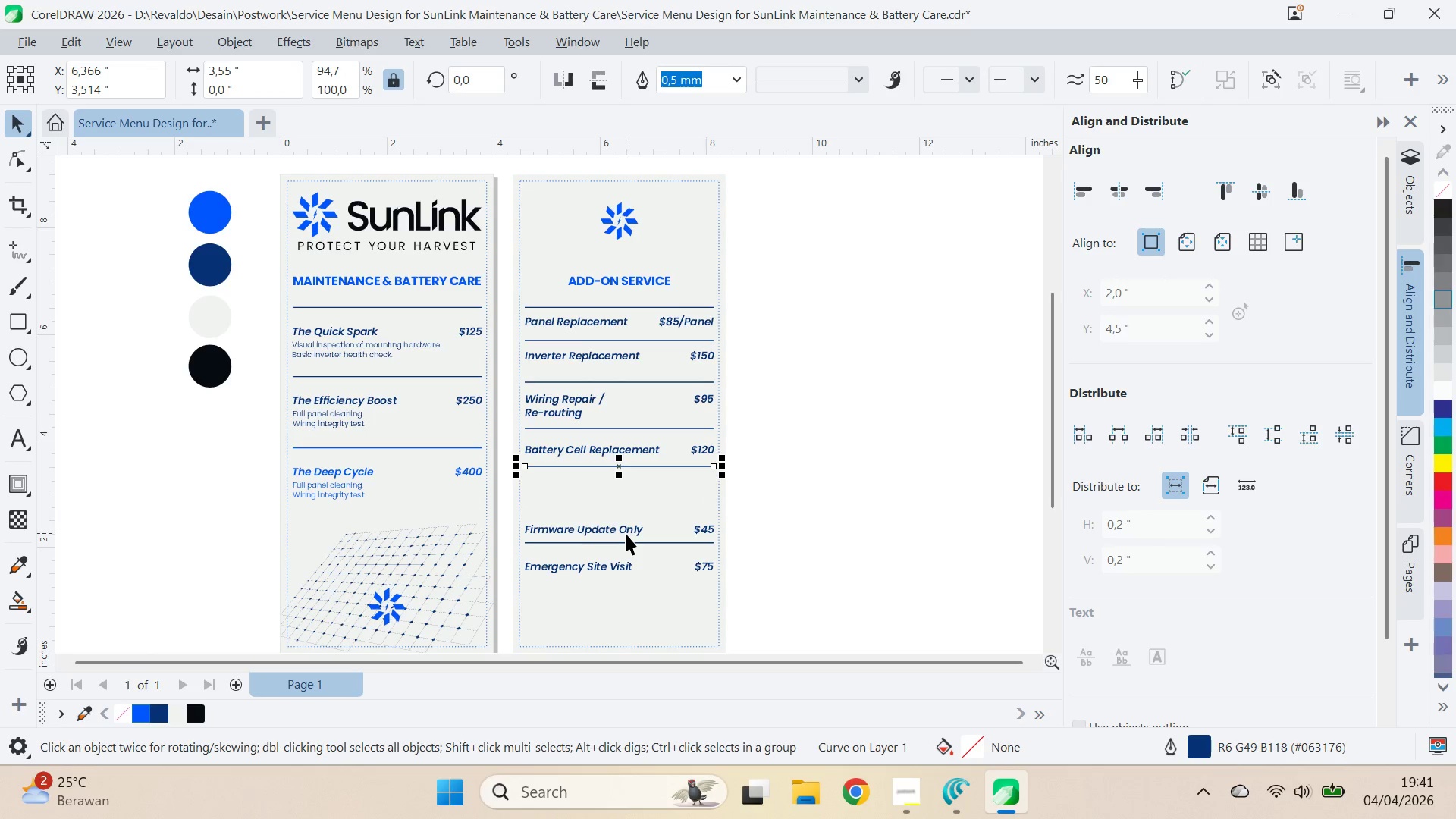 
hold_key(key=ShiftLeft, duration=0.62)
 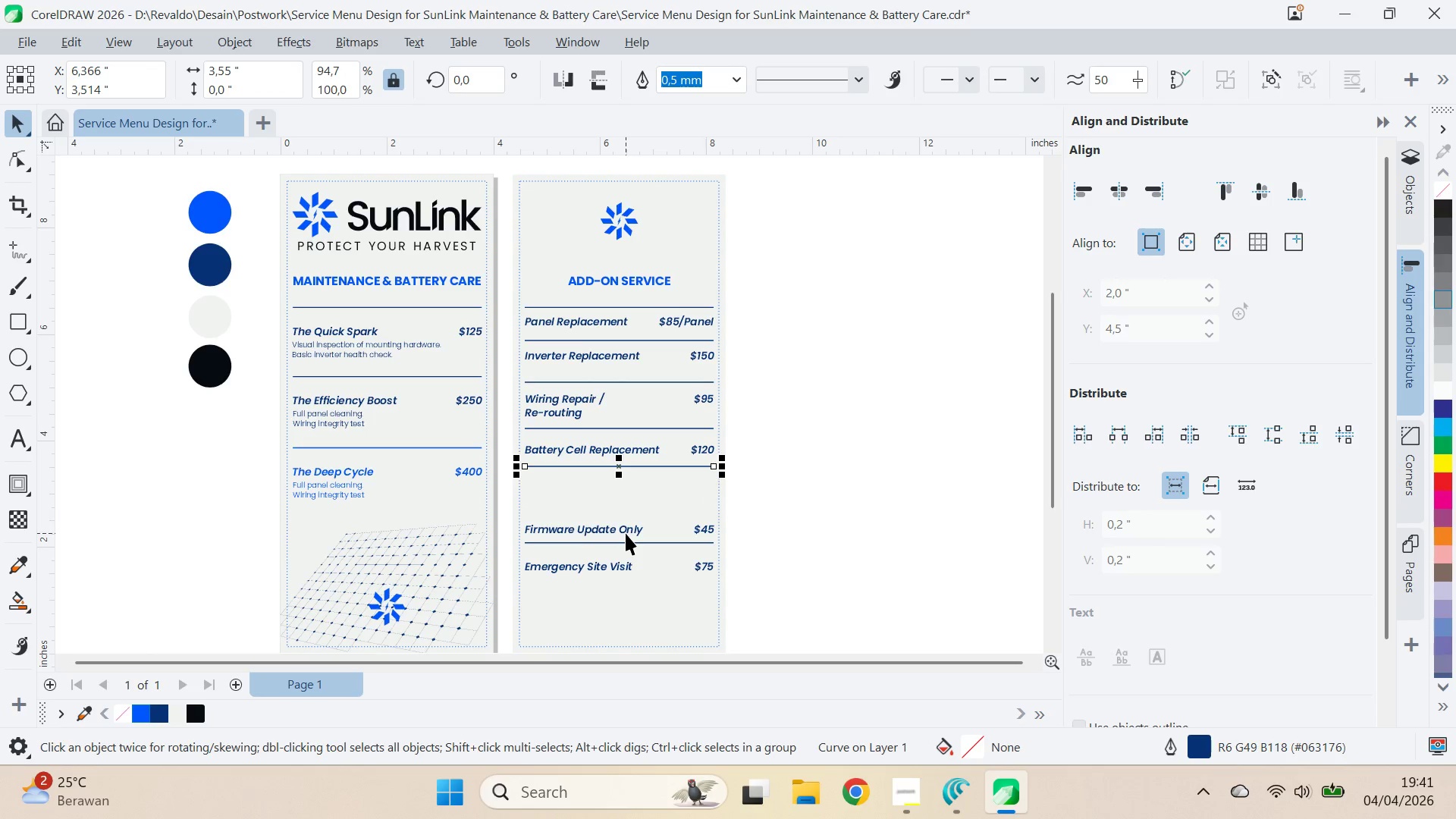 
left_click_drag(start_coordinate=[626, 533], to_coordinate=[627, 489])
 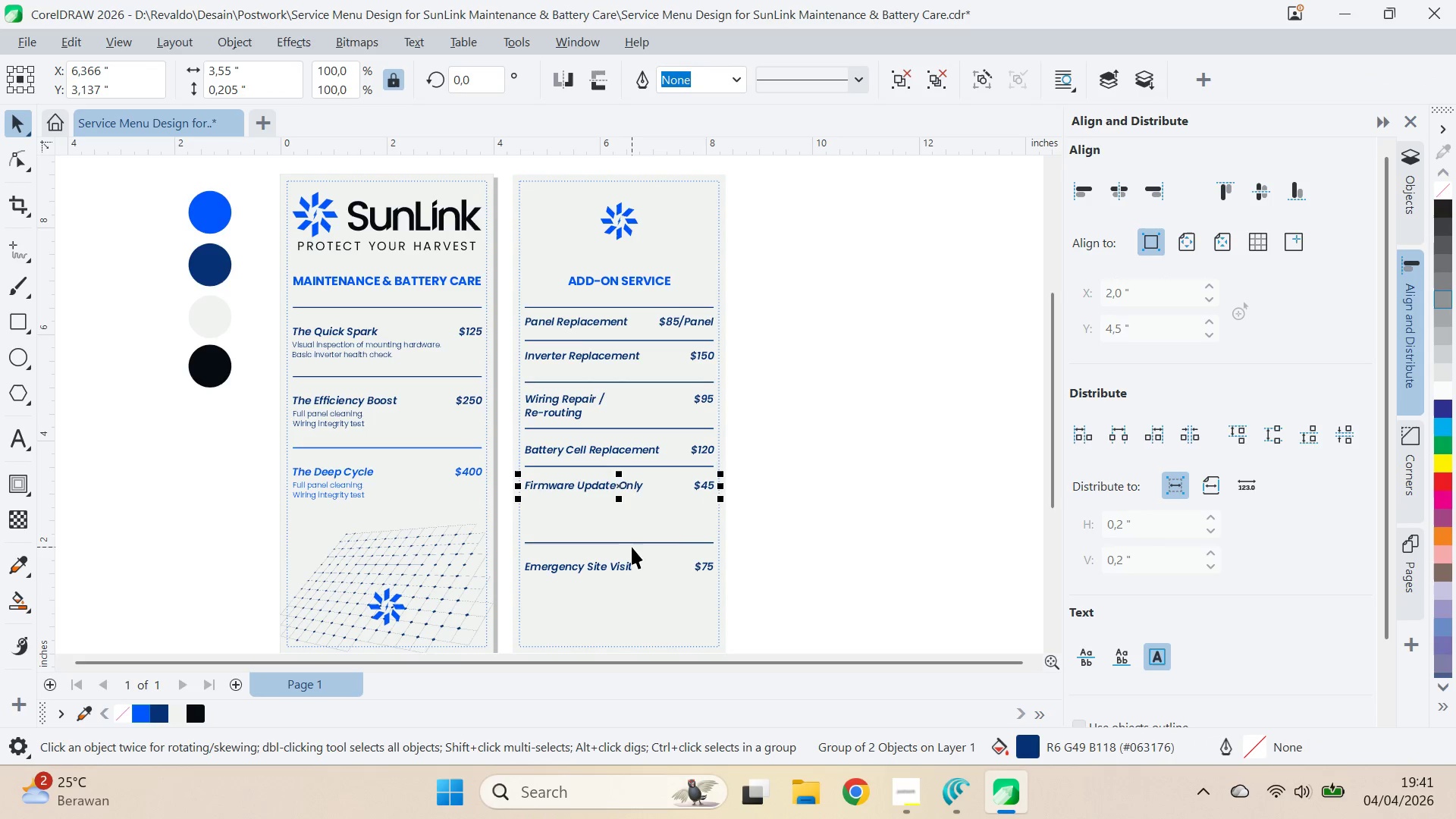 
hold_key(key=ShiftLeft, duration=0.66)
 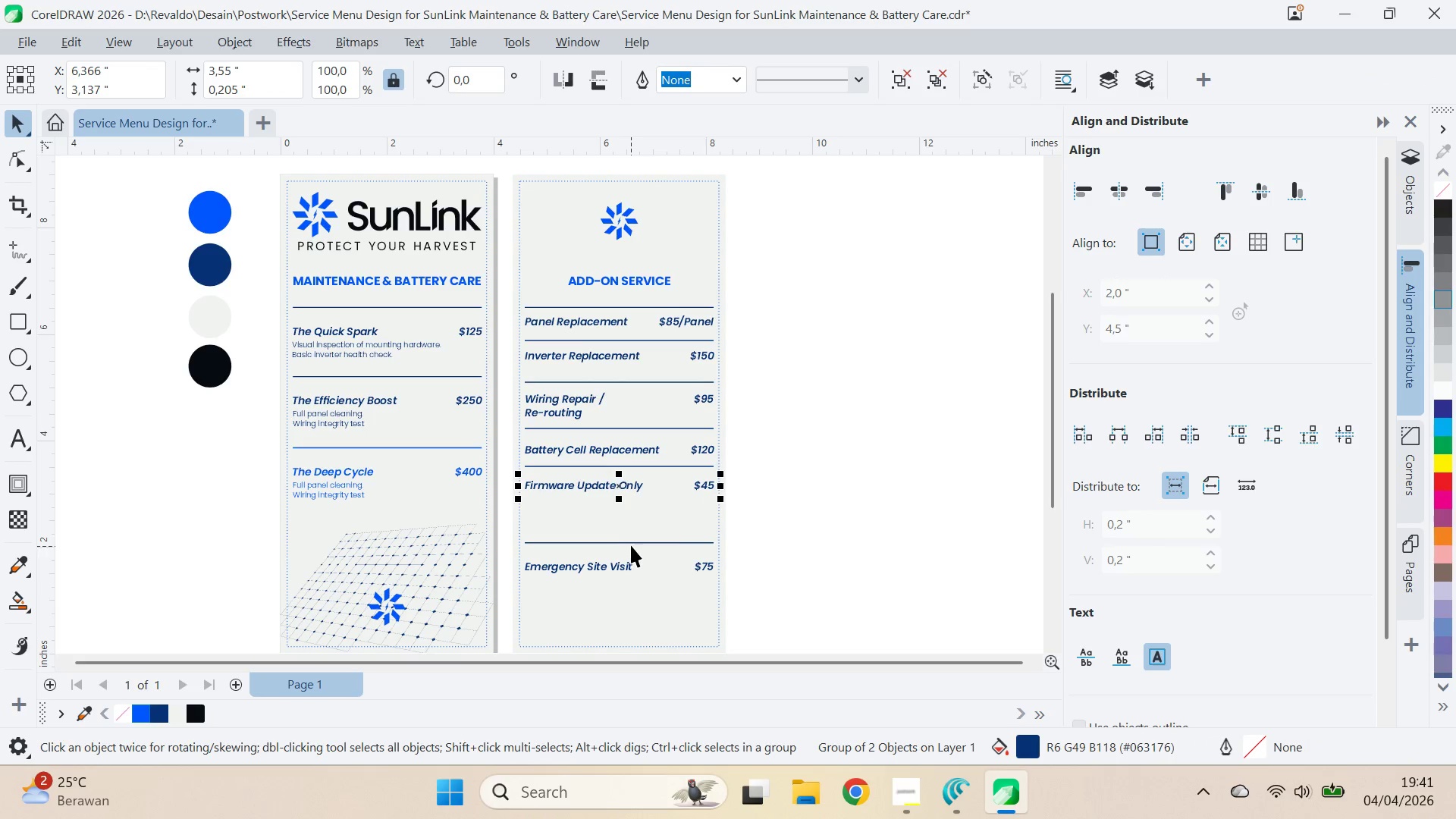 
hold_key(key=ShiftLeft, duration=1.3)
left_click_drag(start_coordinate=[631, 546], to_coordinate=[632, 519])
 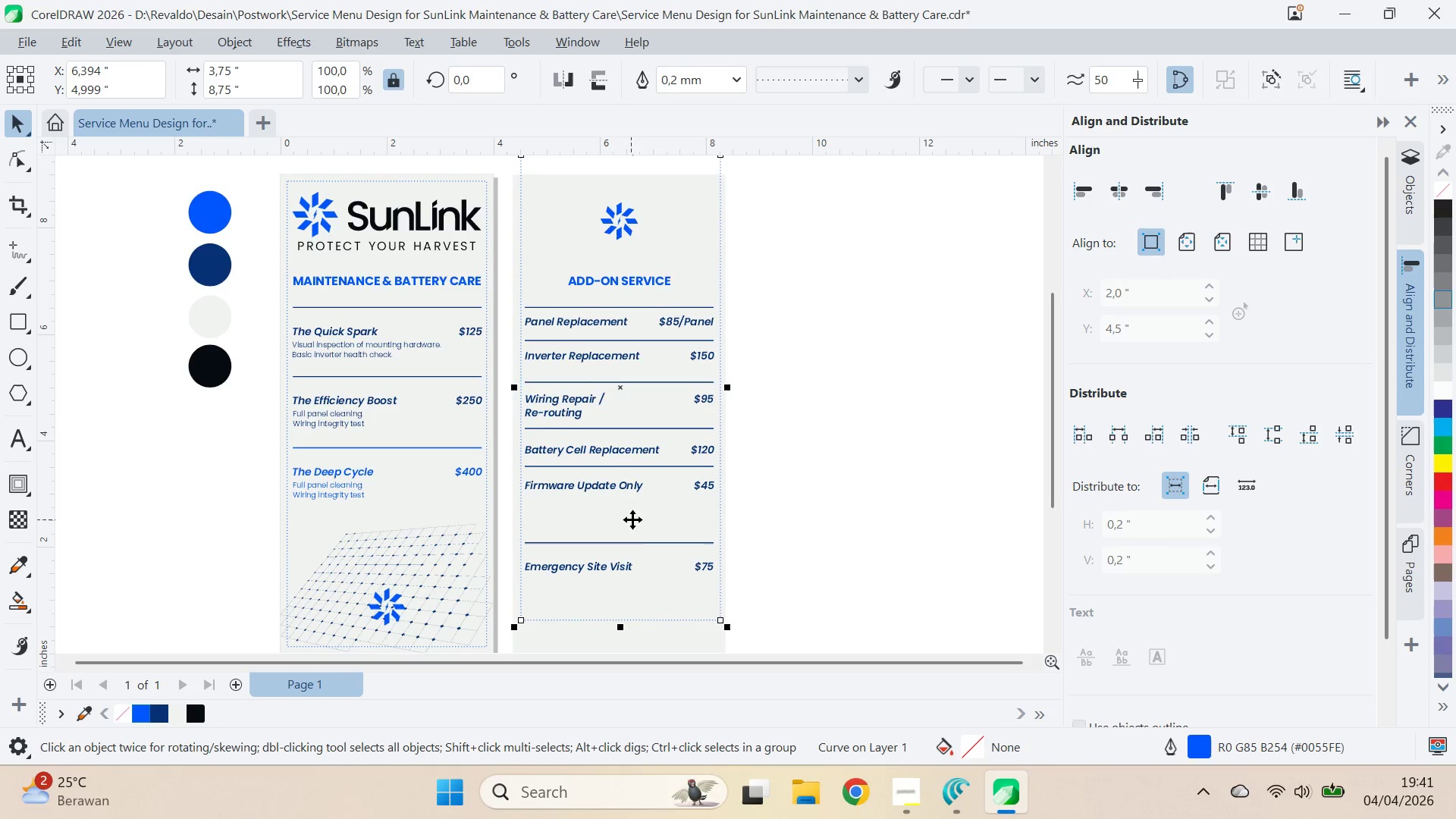 
key(Control+Z)
 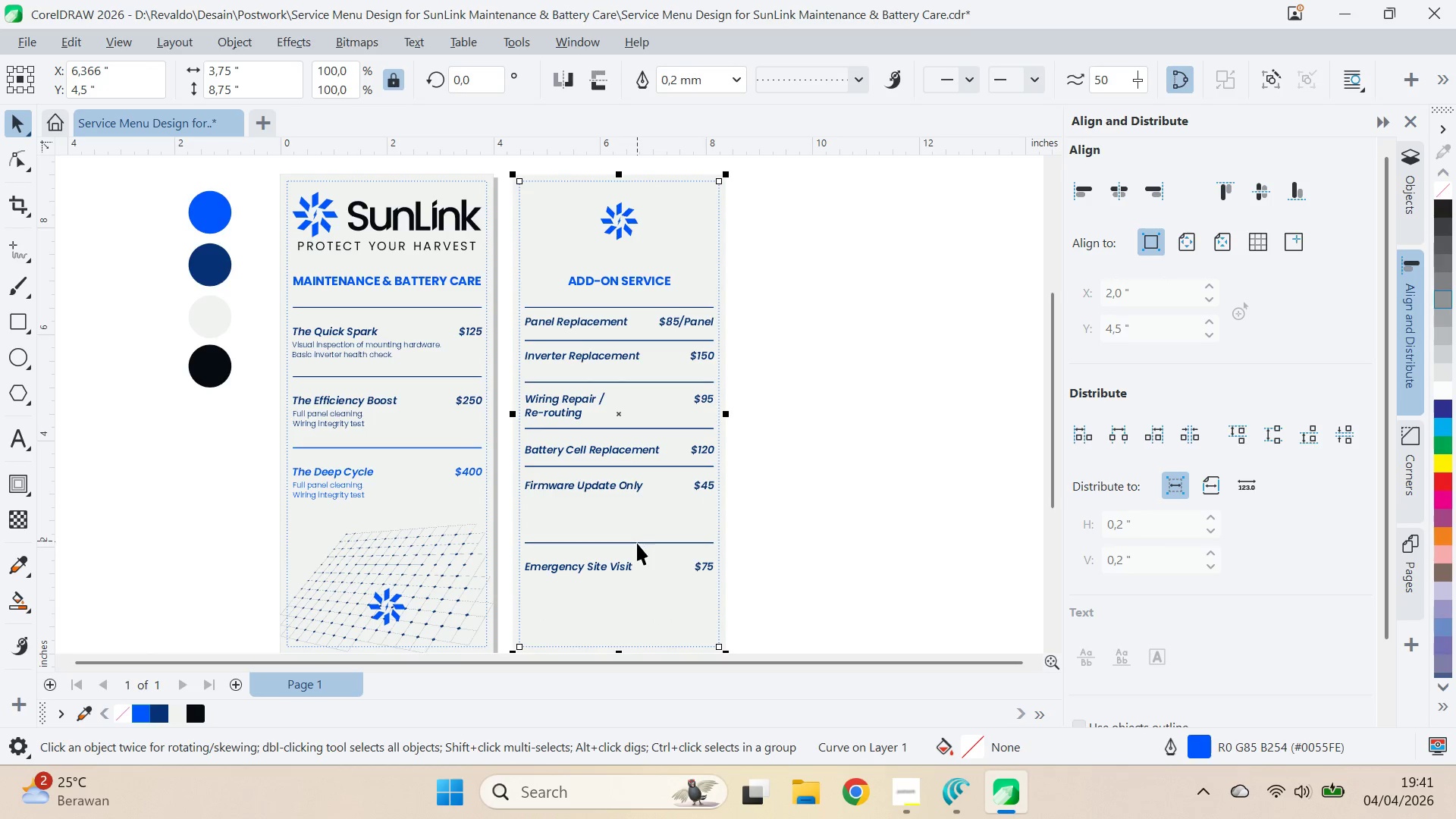 
left_click_drag(start_coordinate=[637, 543], to_coordinate=[632, 502])
 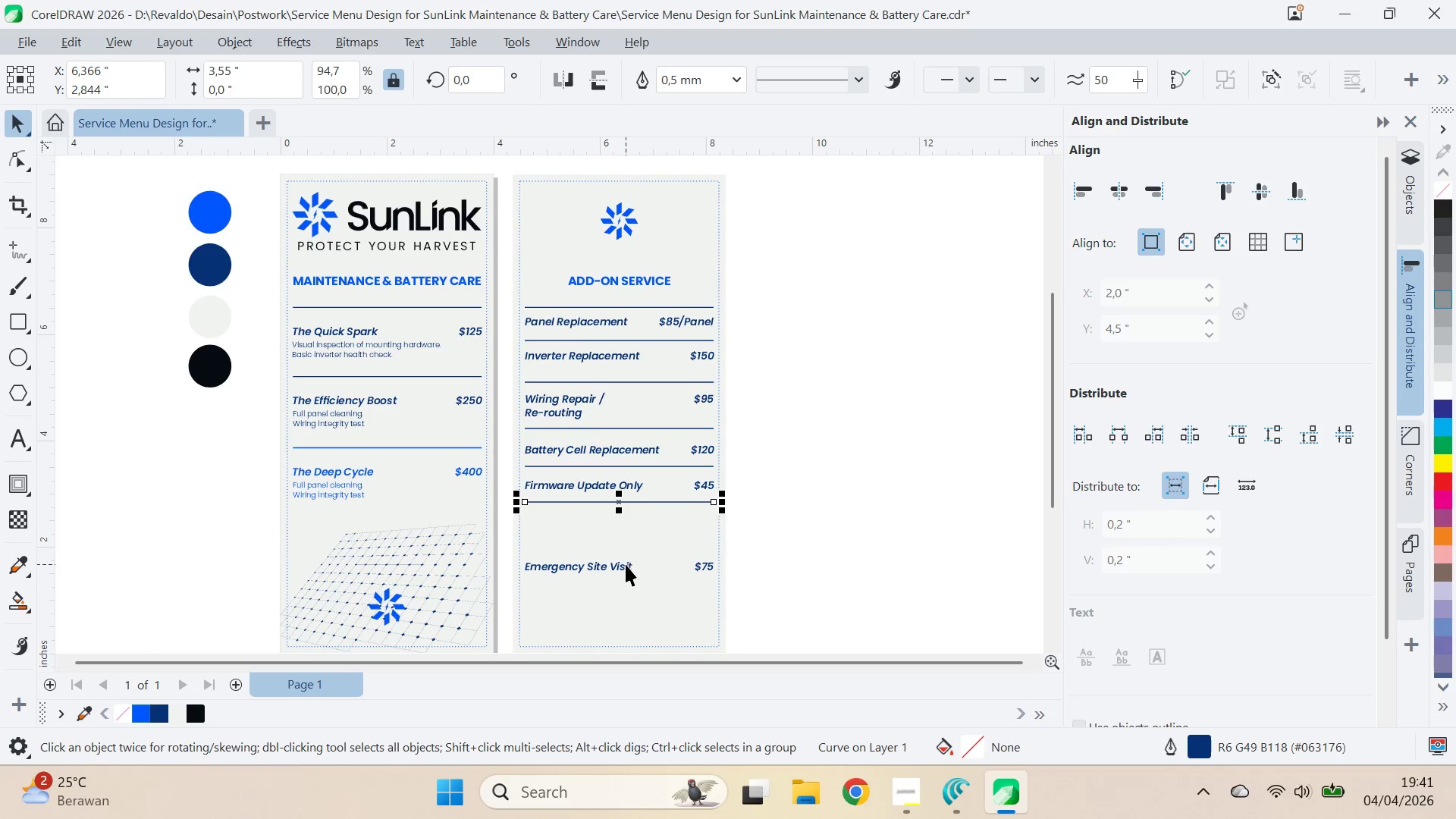 
hold_key(key=ShiftLeft, duration=1.14)
 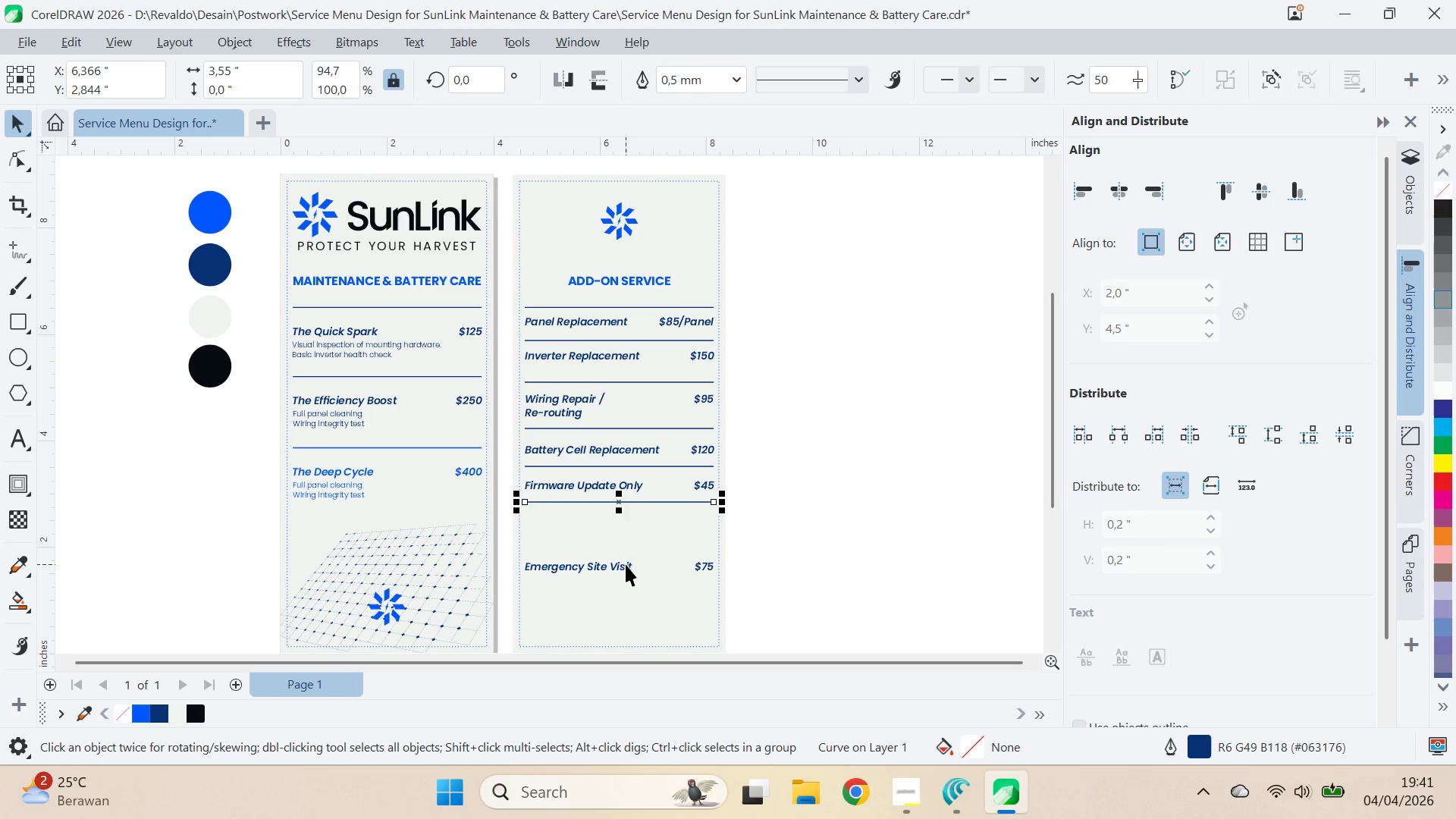 
hold_key(key=ShiftLeft, duration=1.52)
left_click_drag(start_coordinate=[626, 564], to_coordinate=[623, 507])
 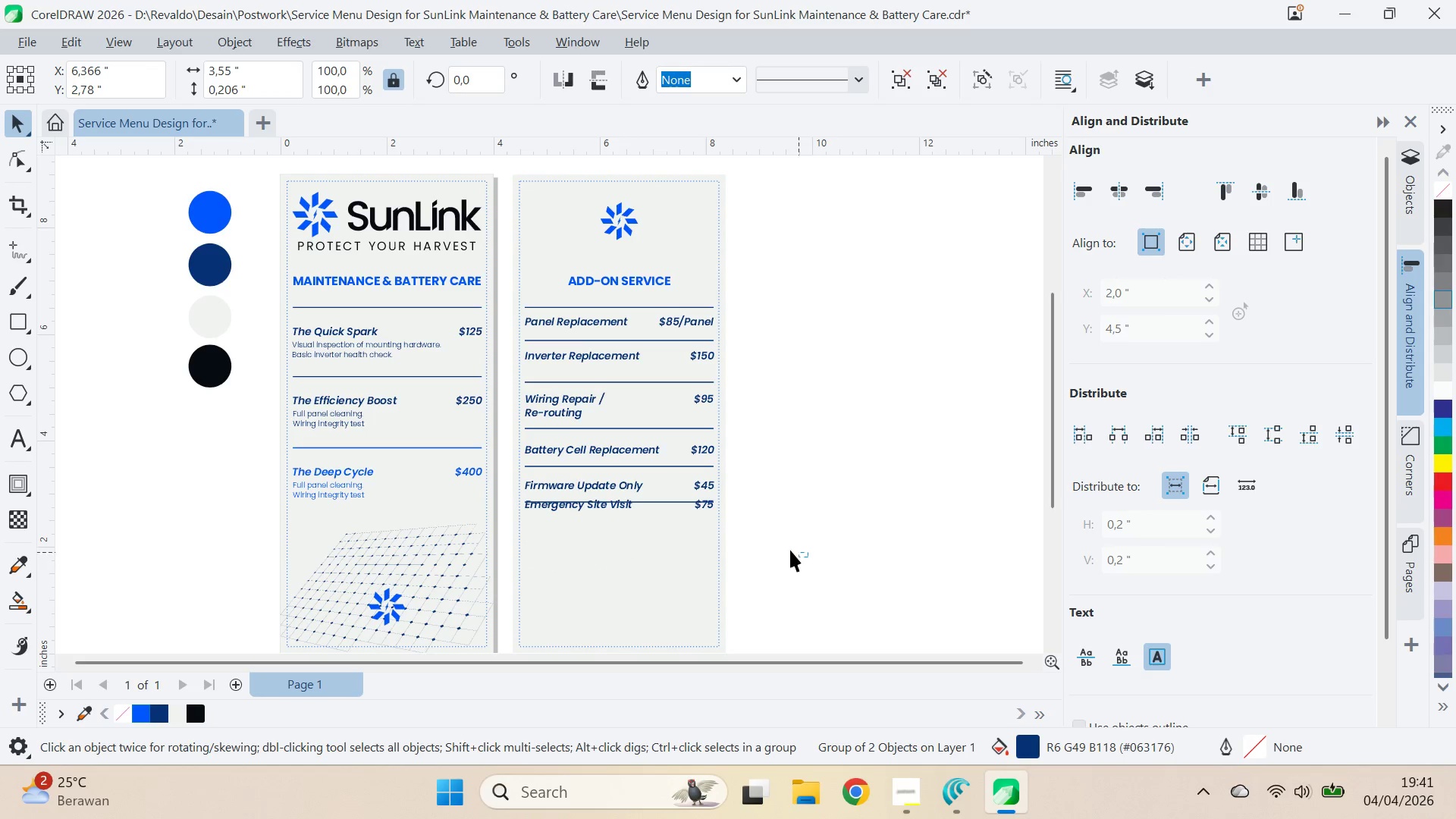 
hold_key(key=ShiftLeft, duration=1.23)
 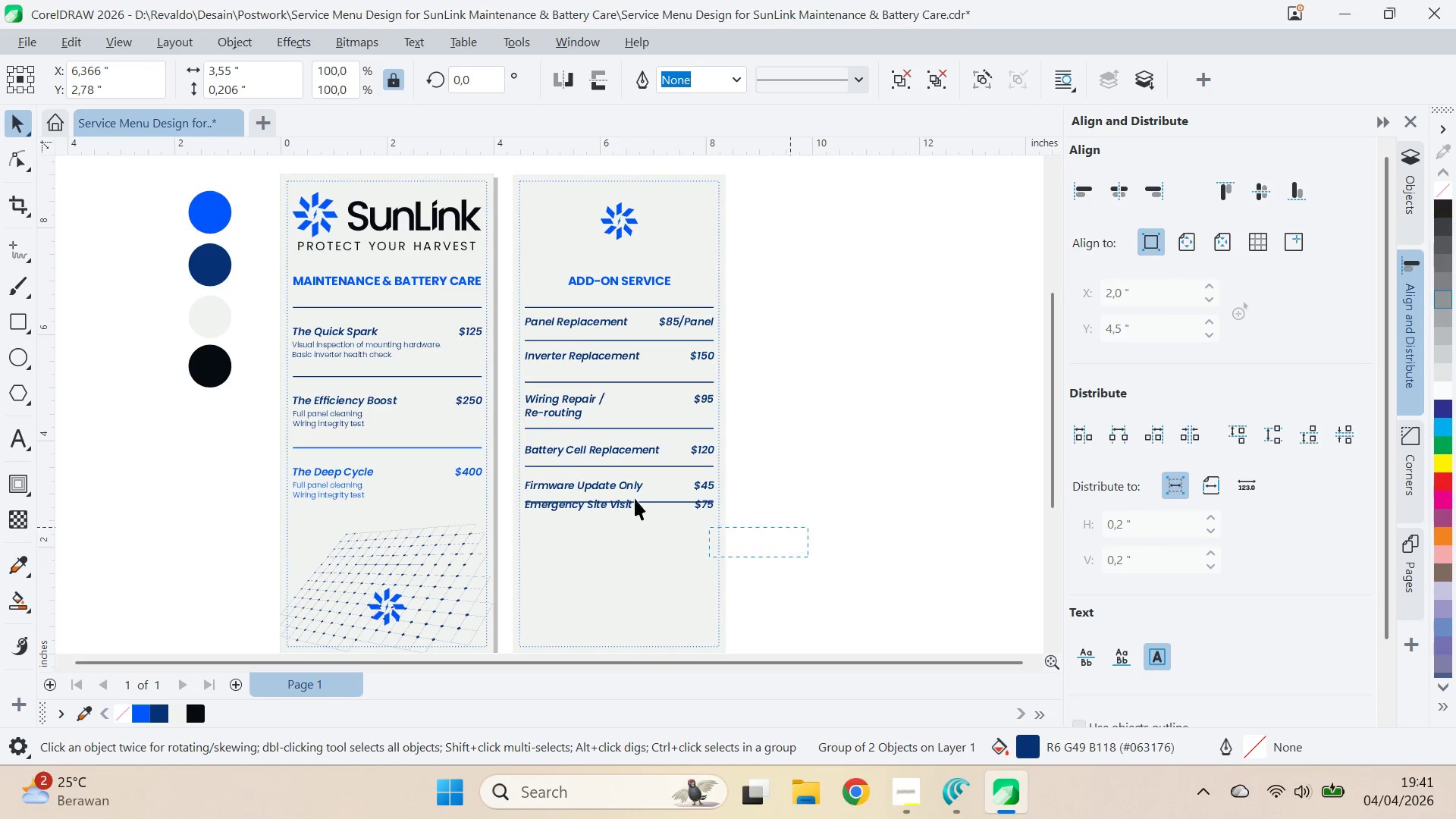 
hold_key(key=ShiftLeft, duration=8.09)
left_click_drag(start_coordinate=[808, 557], to_coordinate=[506, 295])
 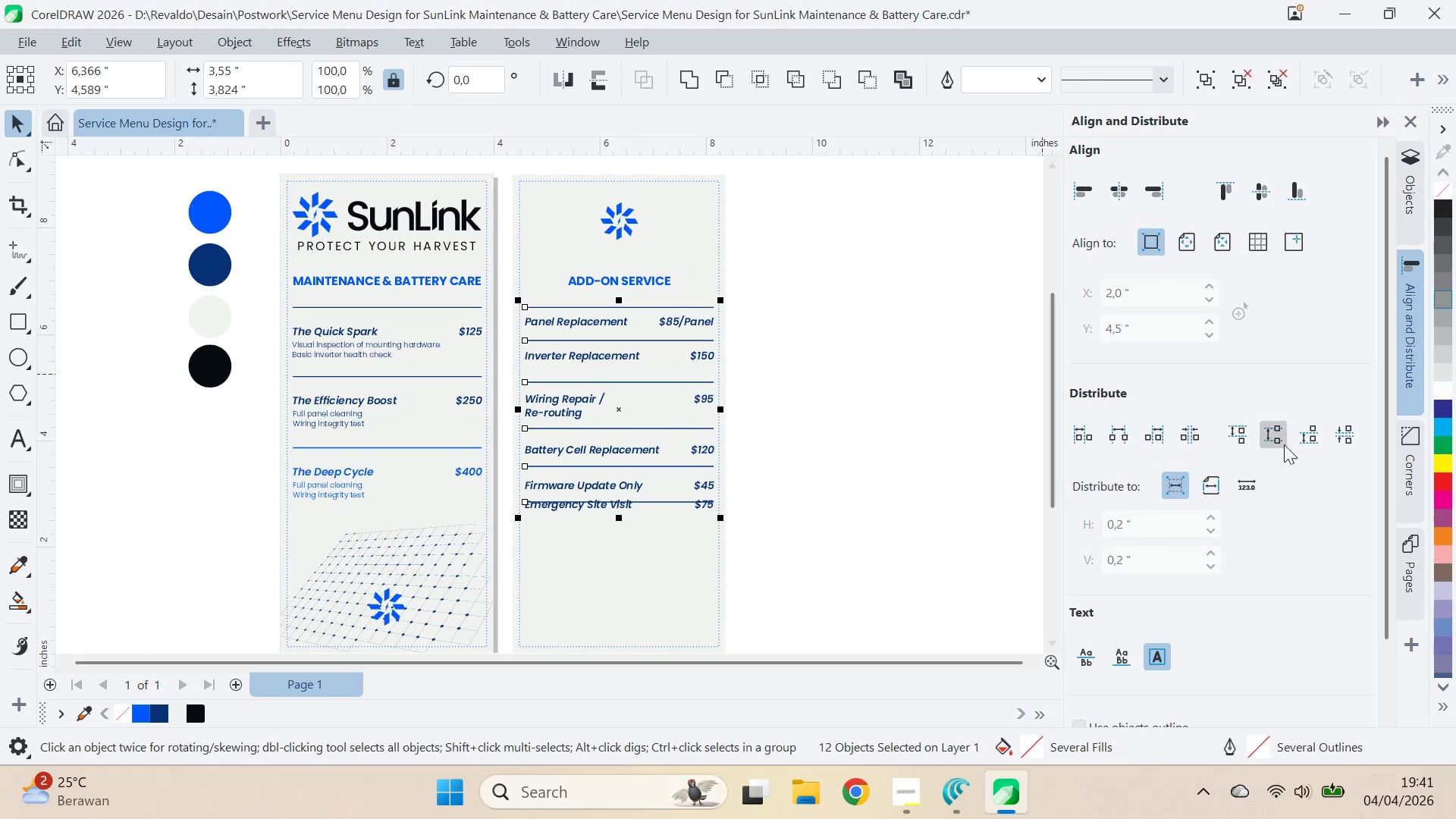 
left_click([1350, 436])
 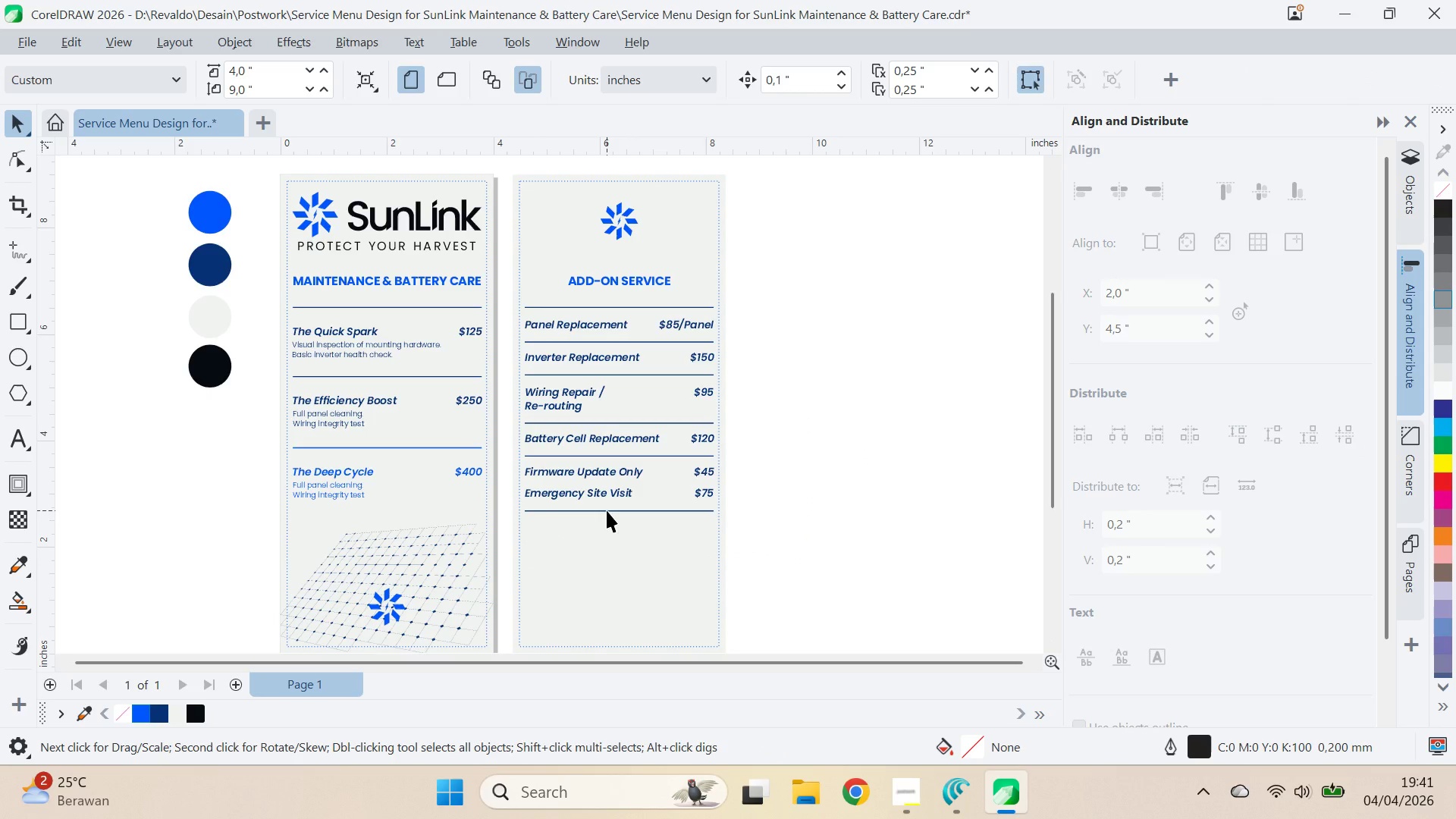 
key(Control+Z)
 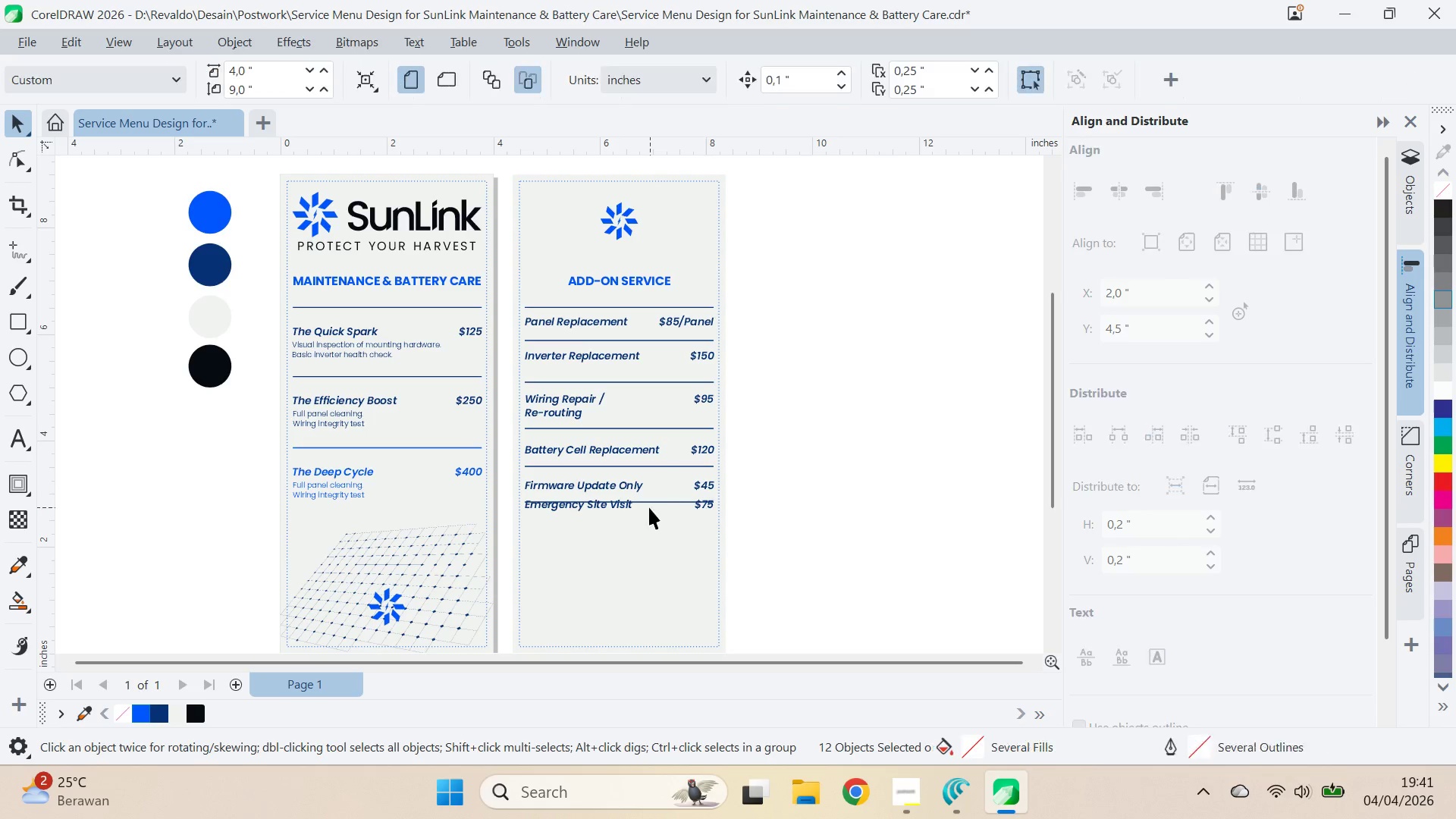 
left_click_drag(start_coordinate=[627, 505], to_coordinate=[626, 519])
 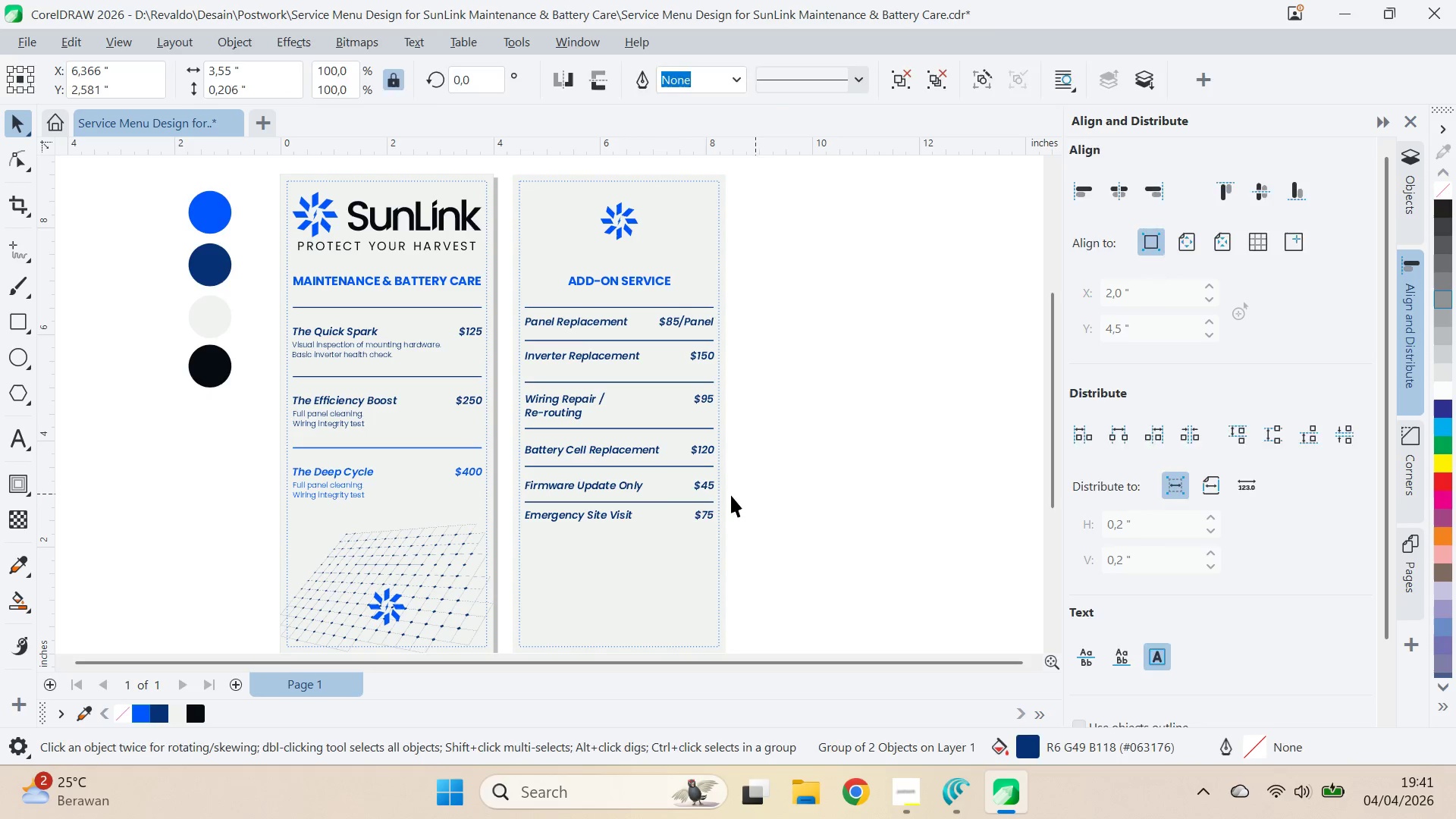 
hold_key(key=ShiftLeft, duration=1.53)
 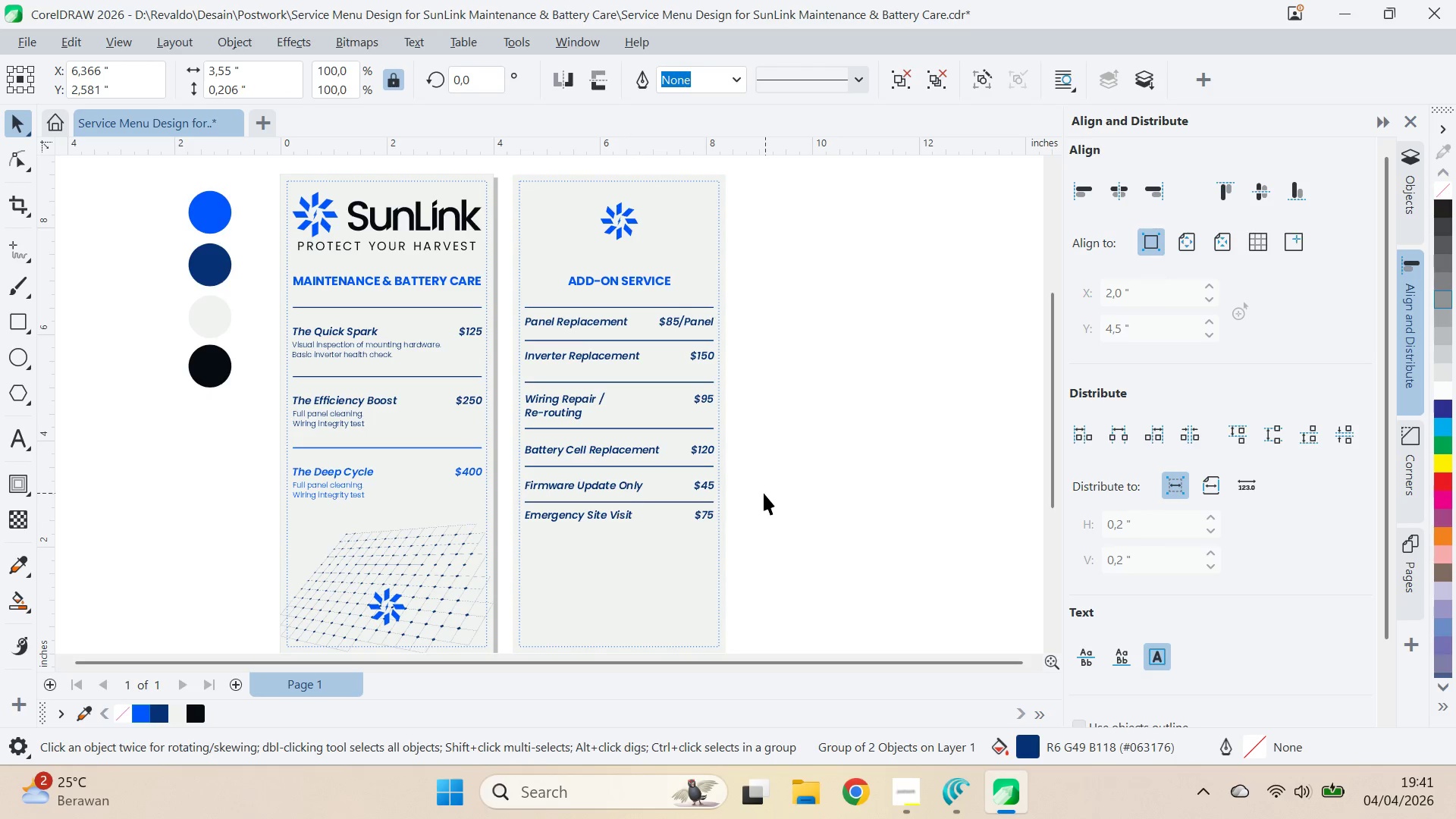 
key(Shift+ShiftLeft)
 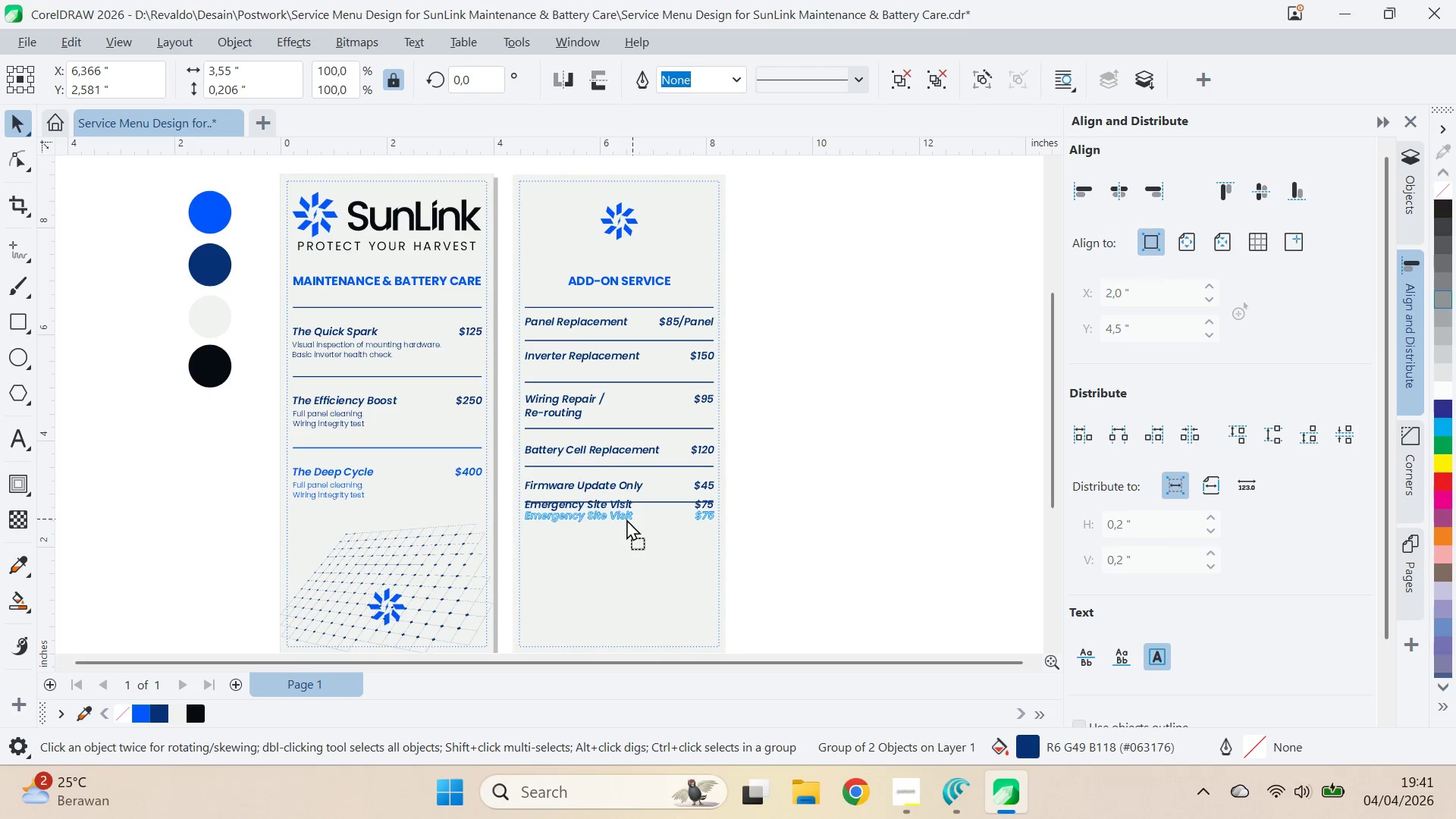 
key(Shift+ShiftLeft)
 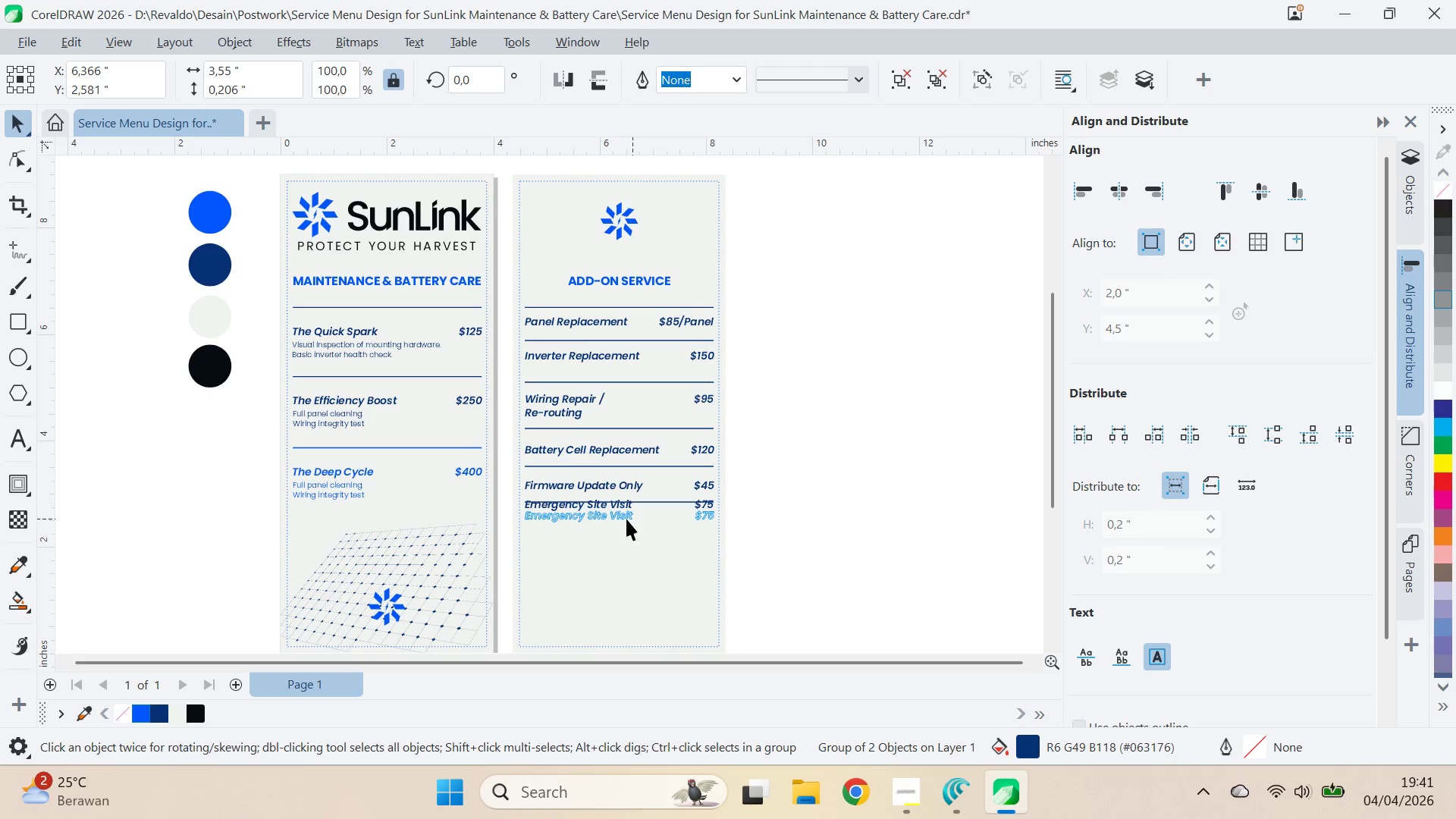 
key(Shift+ShiftLeft)
 